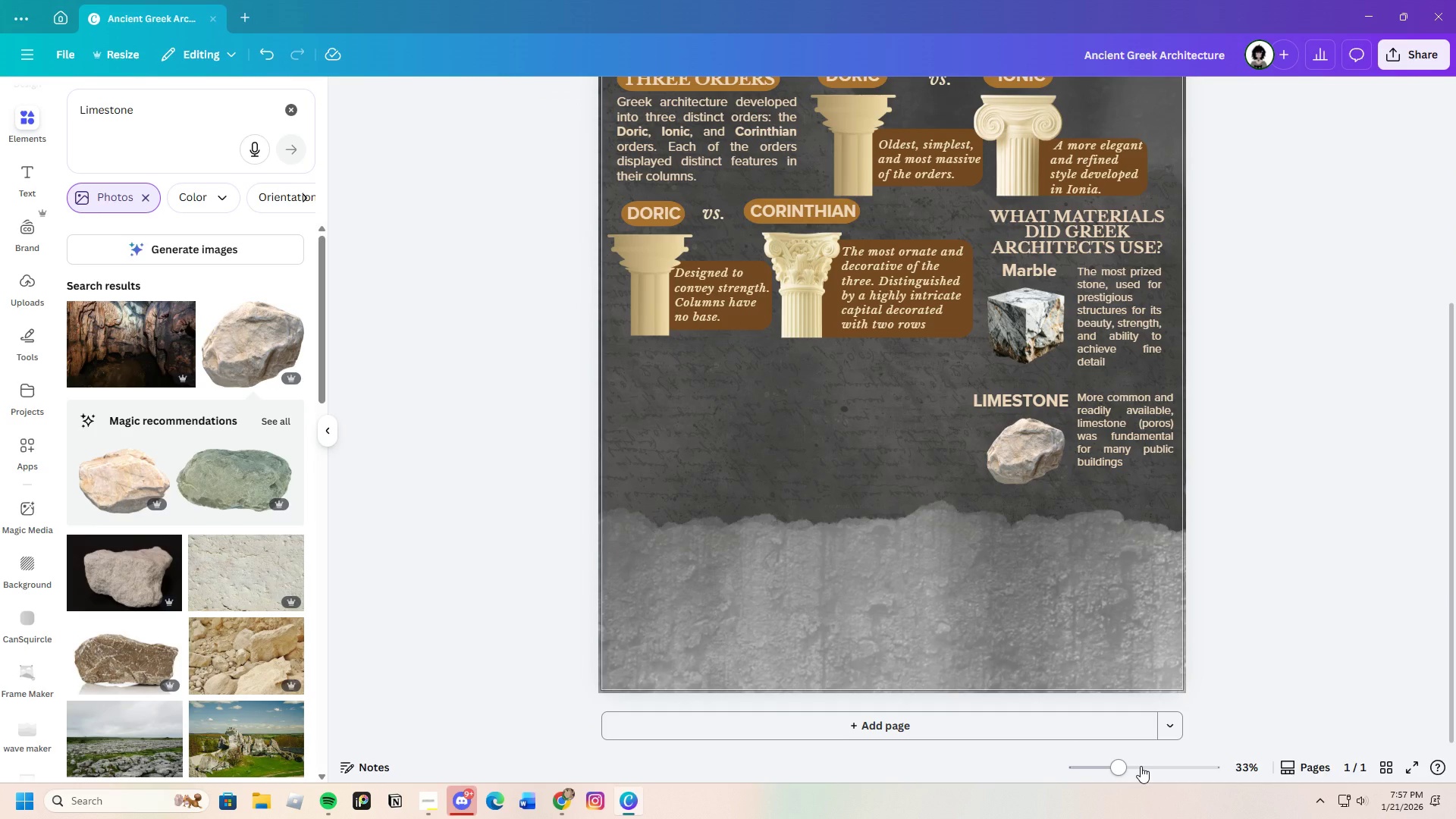 
wait(7.7)
 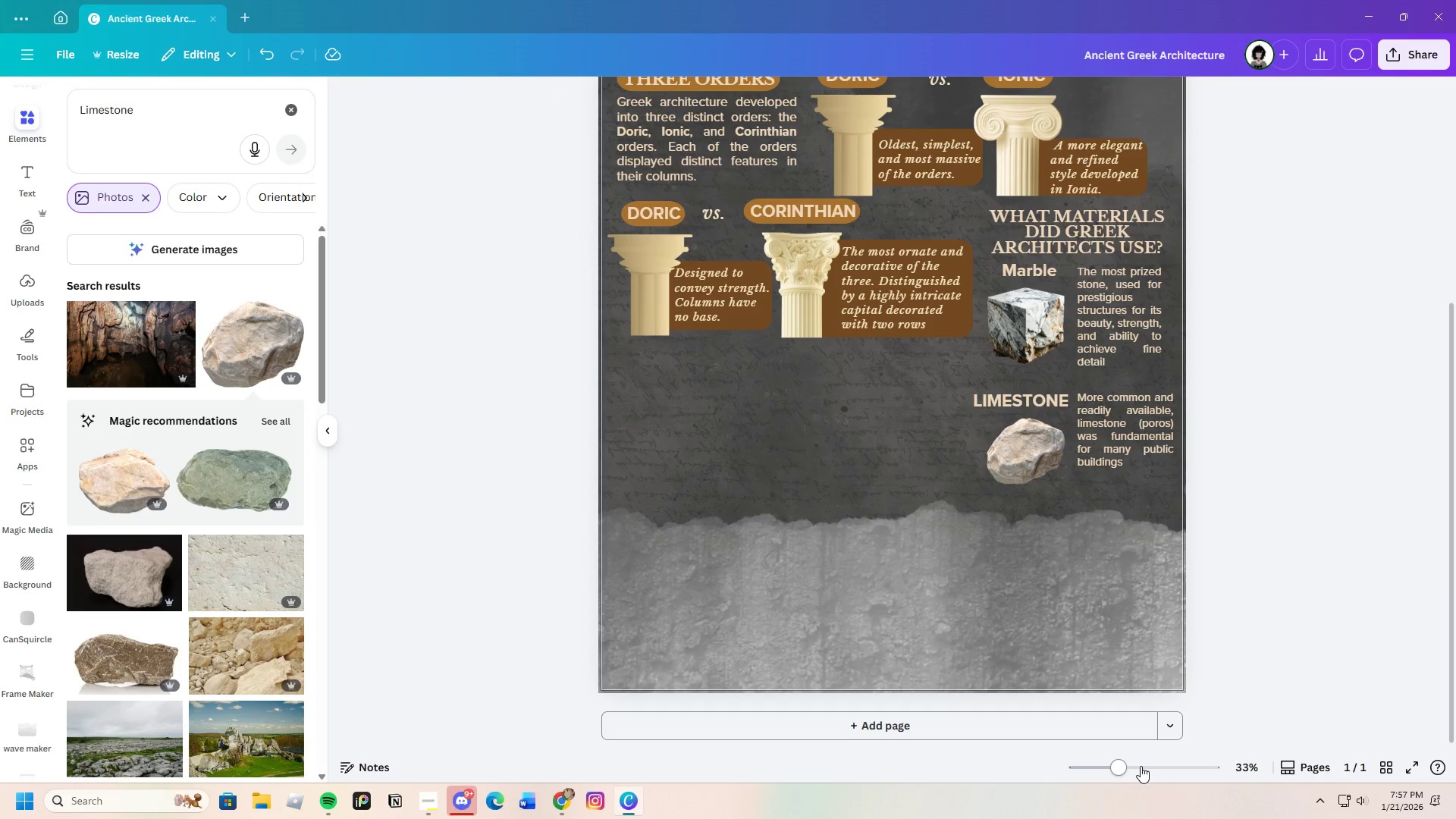 
scroll: coordinate [1029, 728], scroll_direction: up, amount: 2.0
 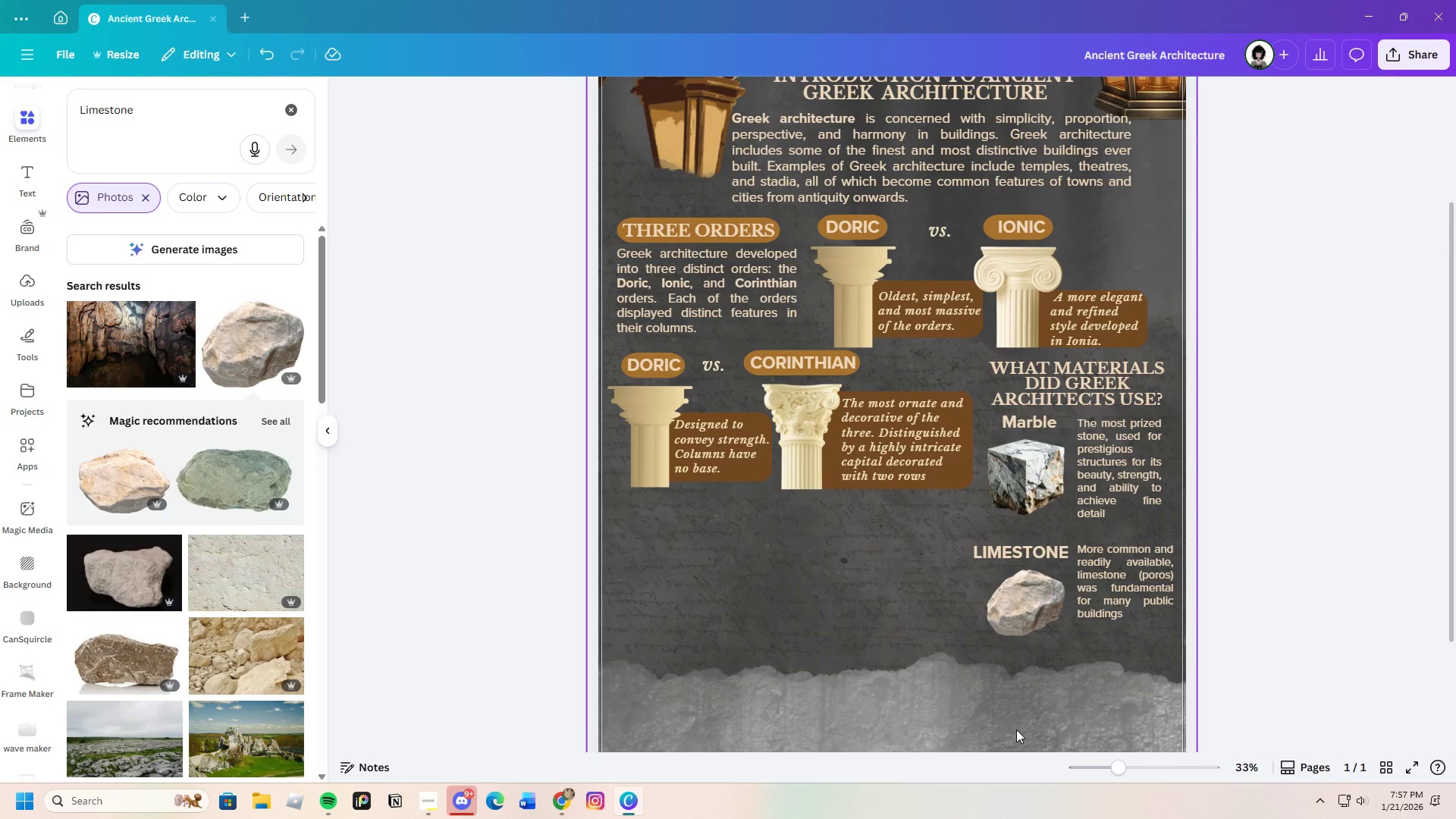 
scroll: coordinate [1016, 730], scroll_direction: down, amount: 2.0
 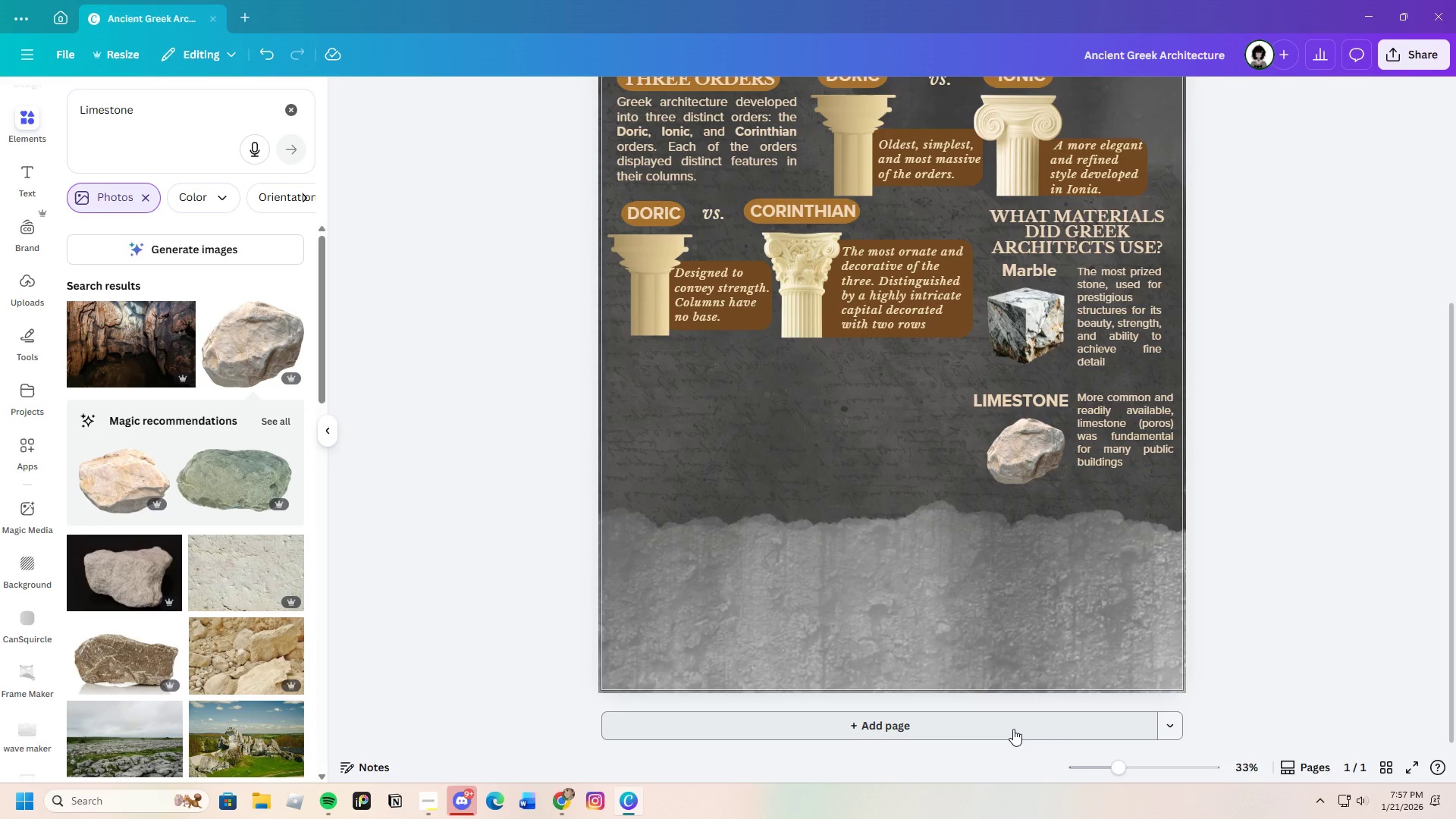 
scroll: coordinate [1013, 729], scroll_direction: none, amount: 0.0
 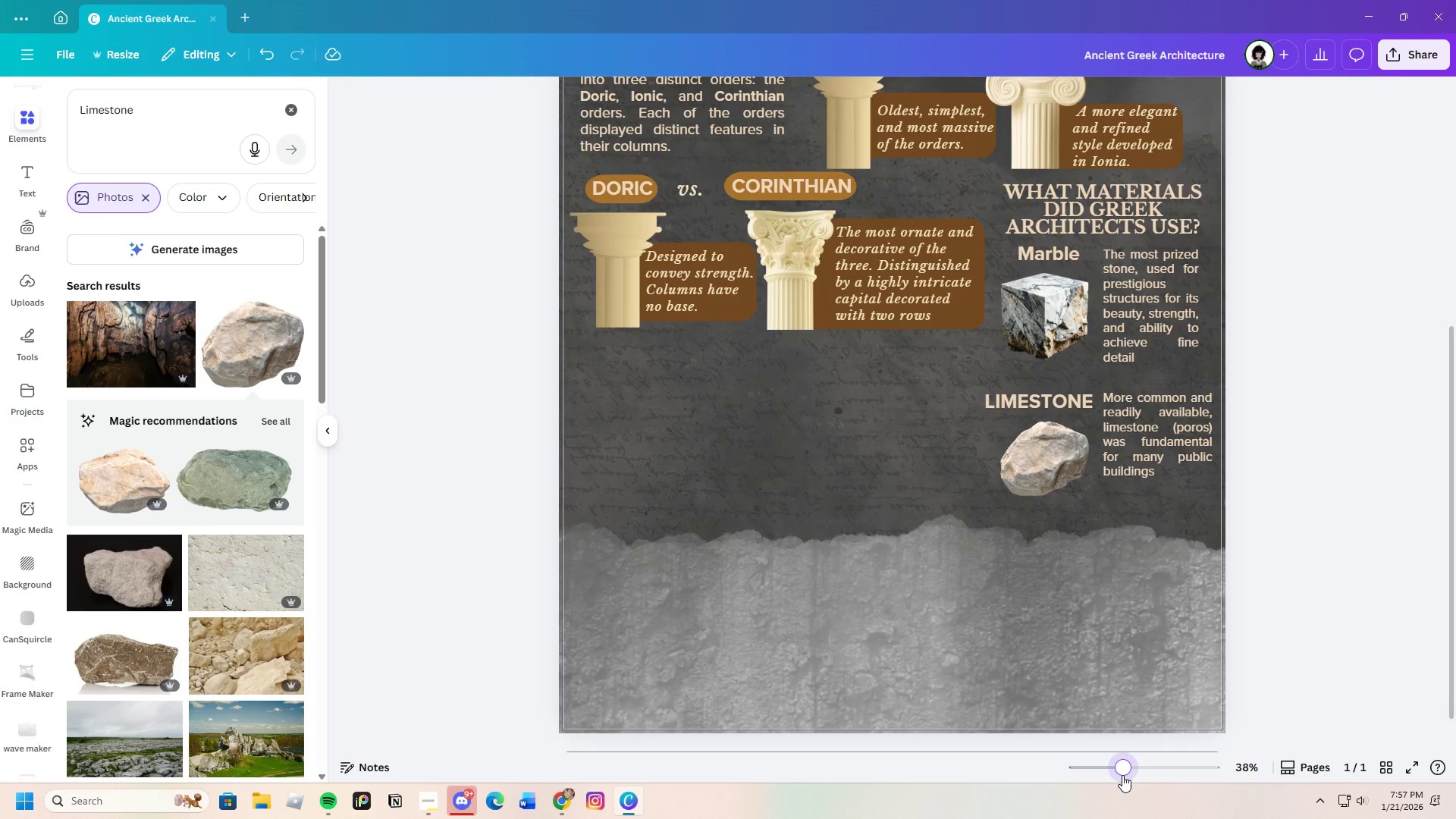 
left_click([1122, 775])
 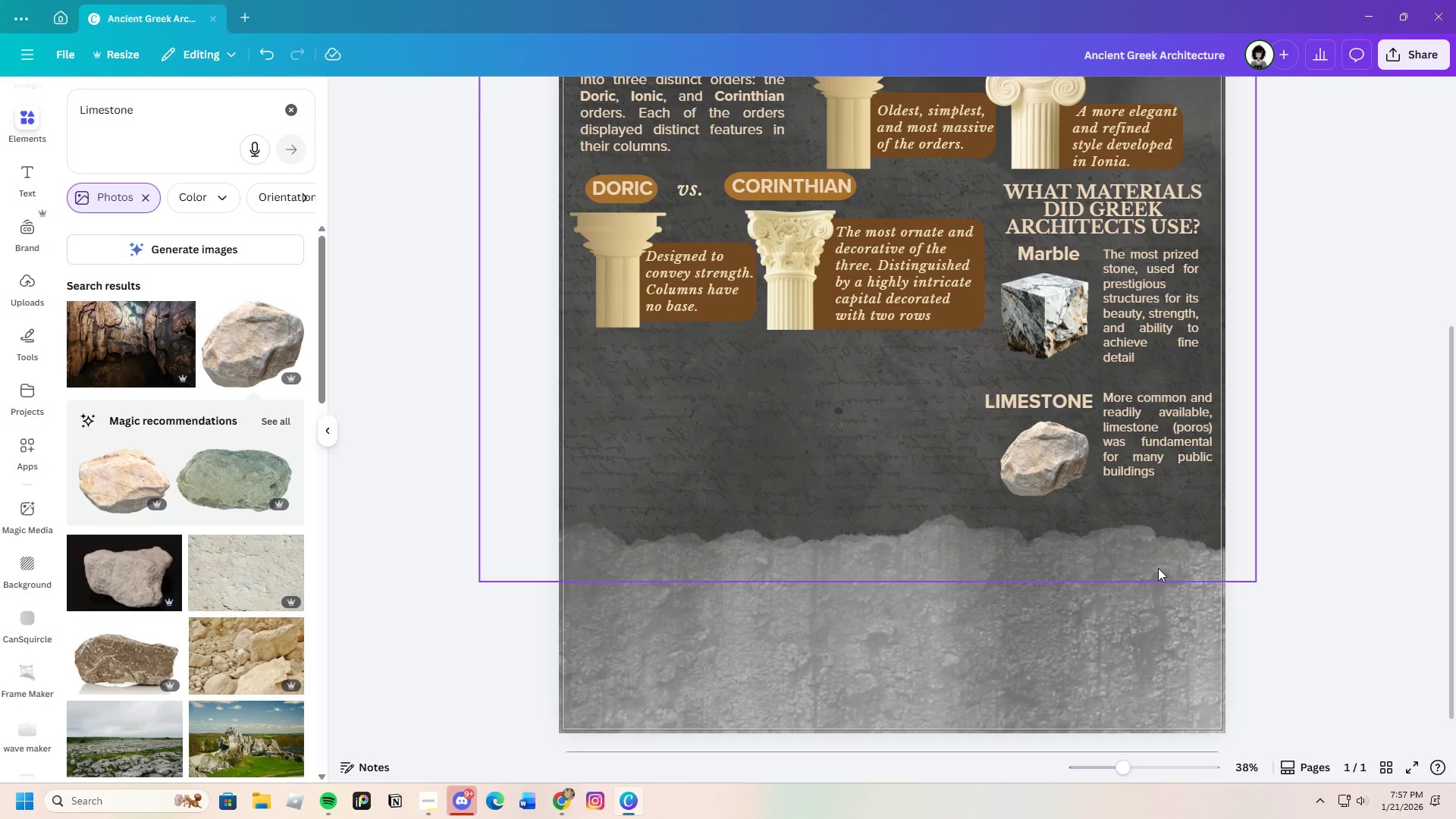 
left_click([1055, 395])
 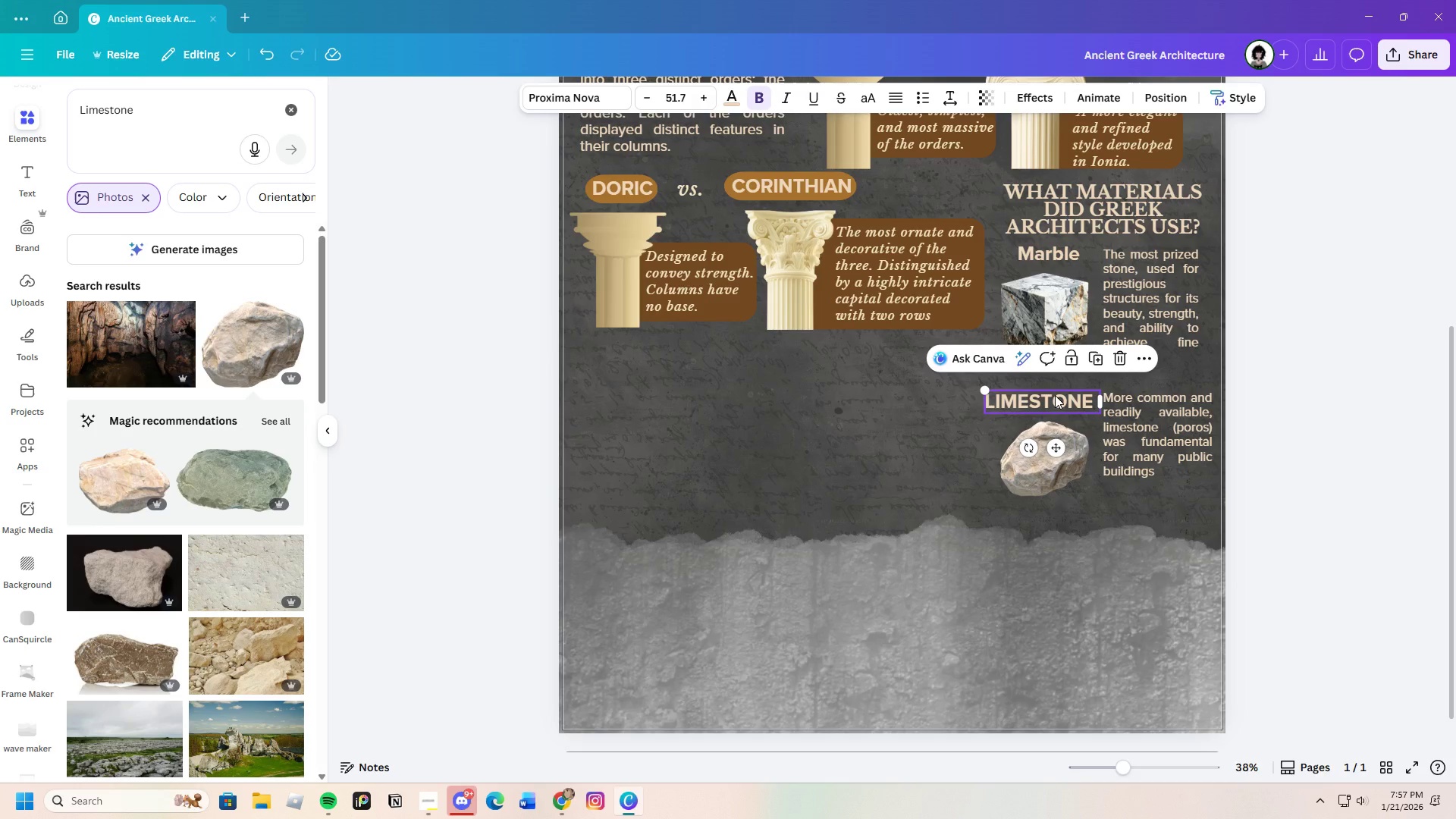 
key(Control+C)
 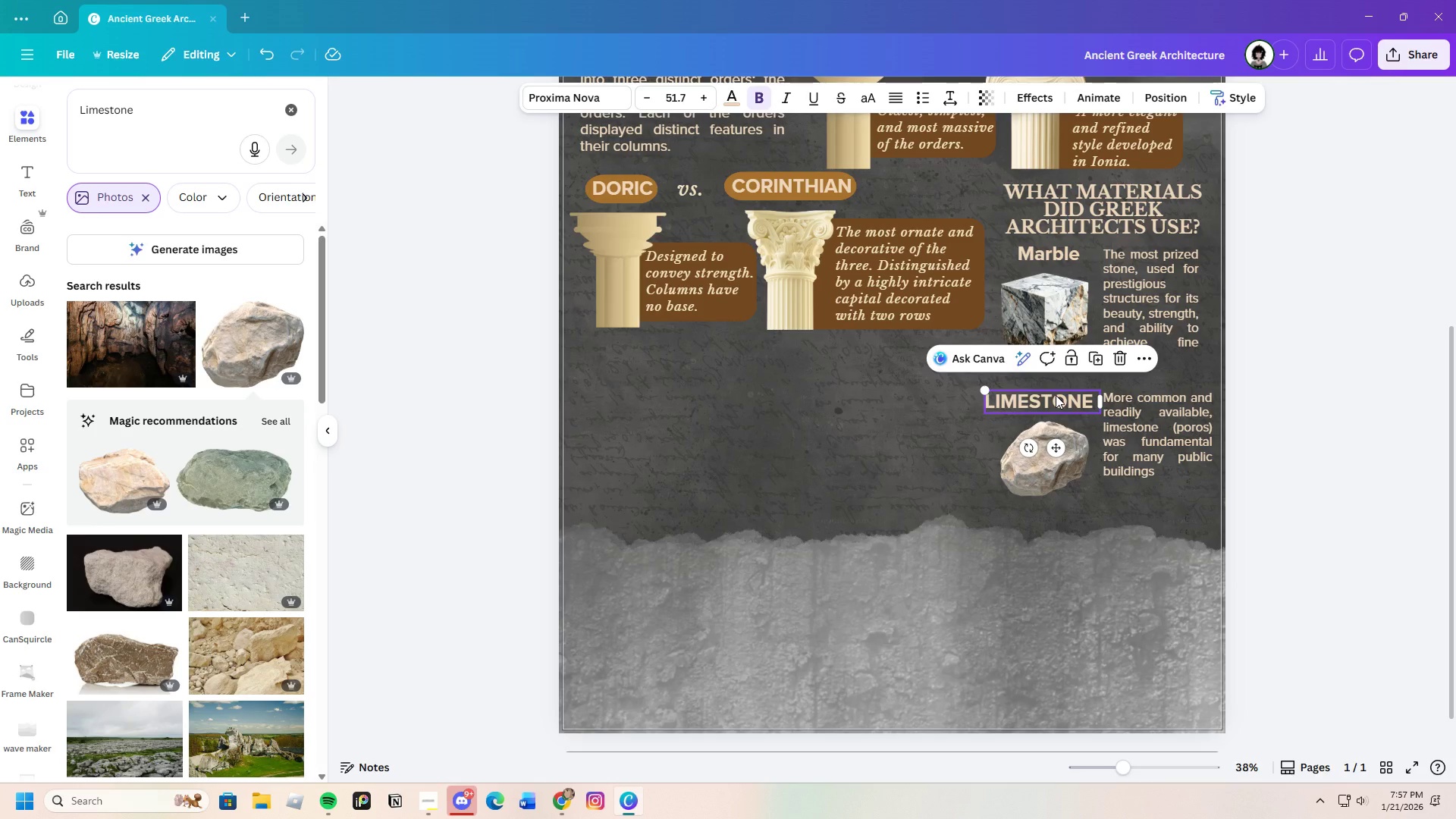 
key(Control+V)
 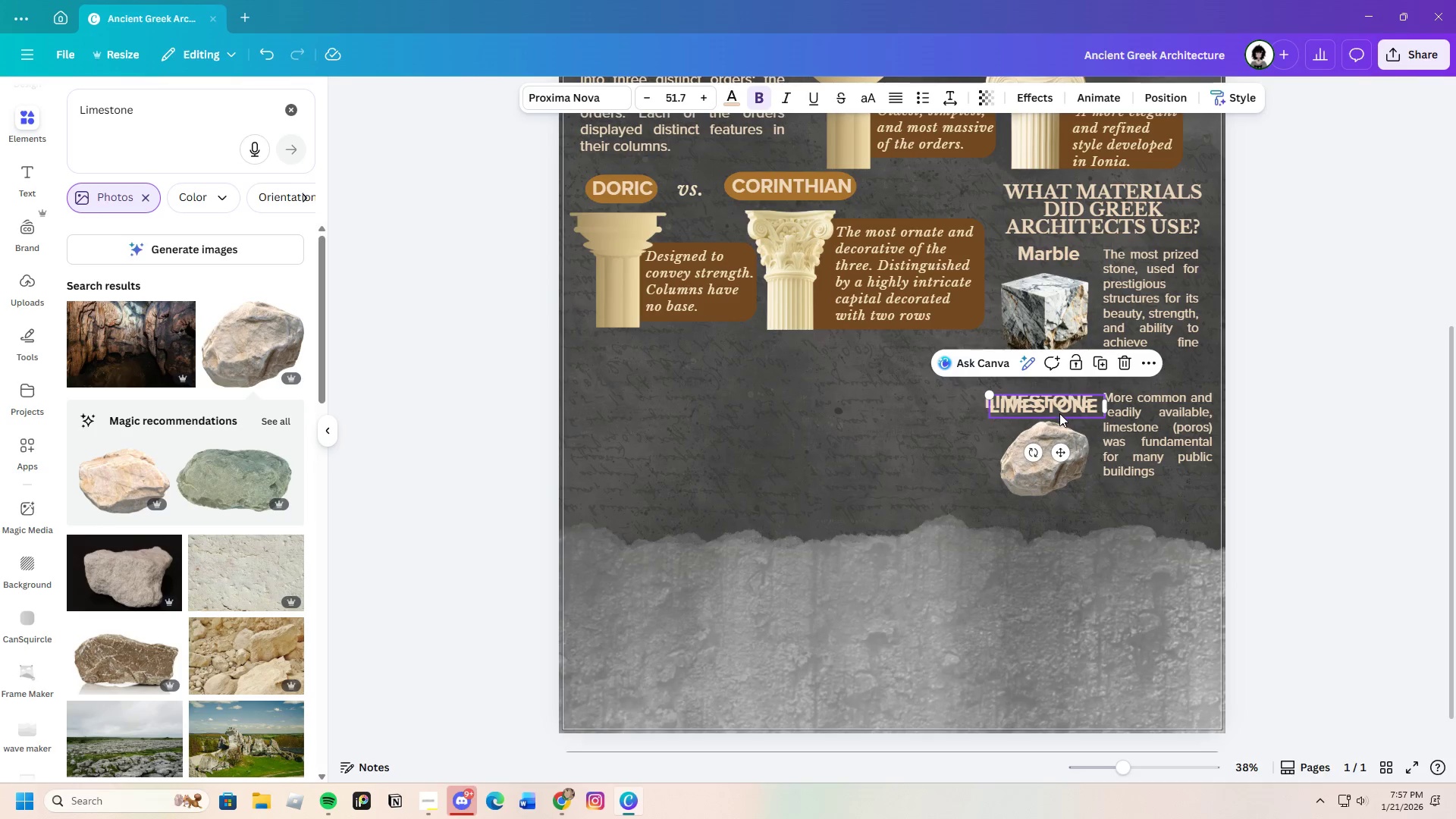 
left_click_drag(start_coordinate=[1059, 413], to_coordinate=[1057, 535])
 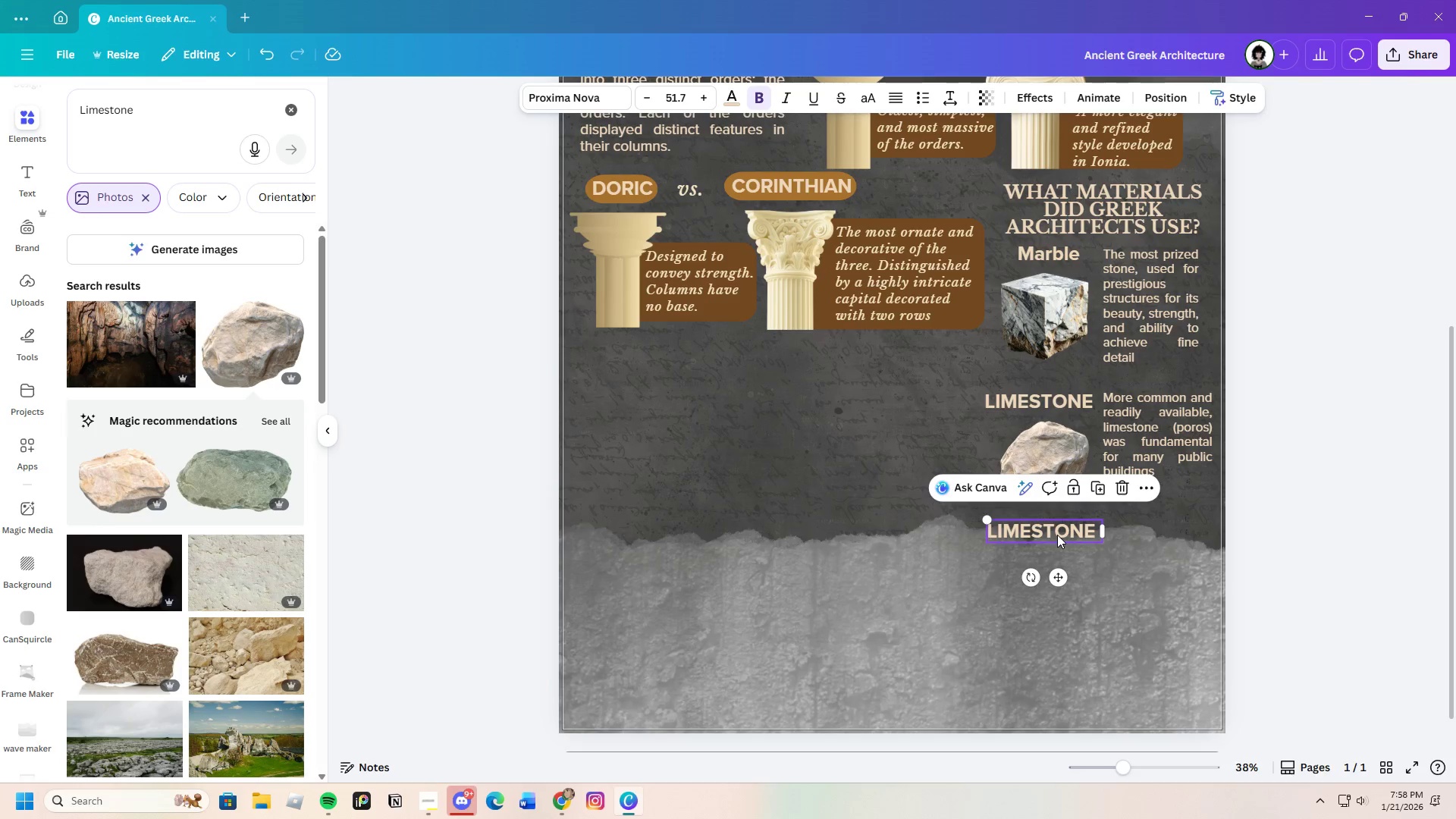 
left_click([1057, 535])
 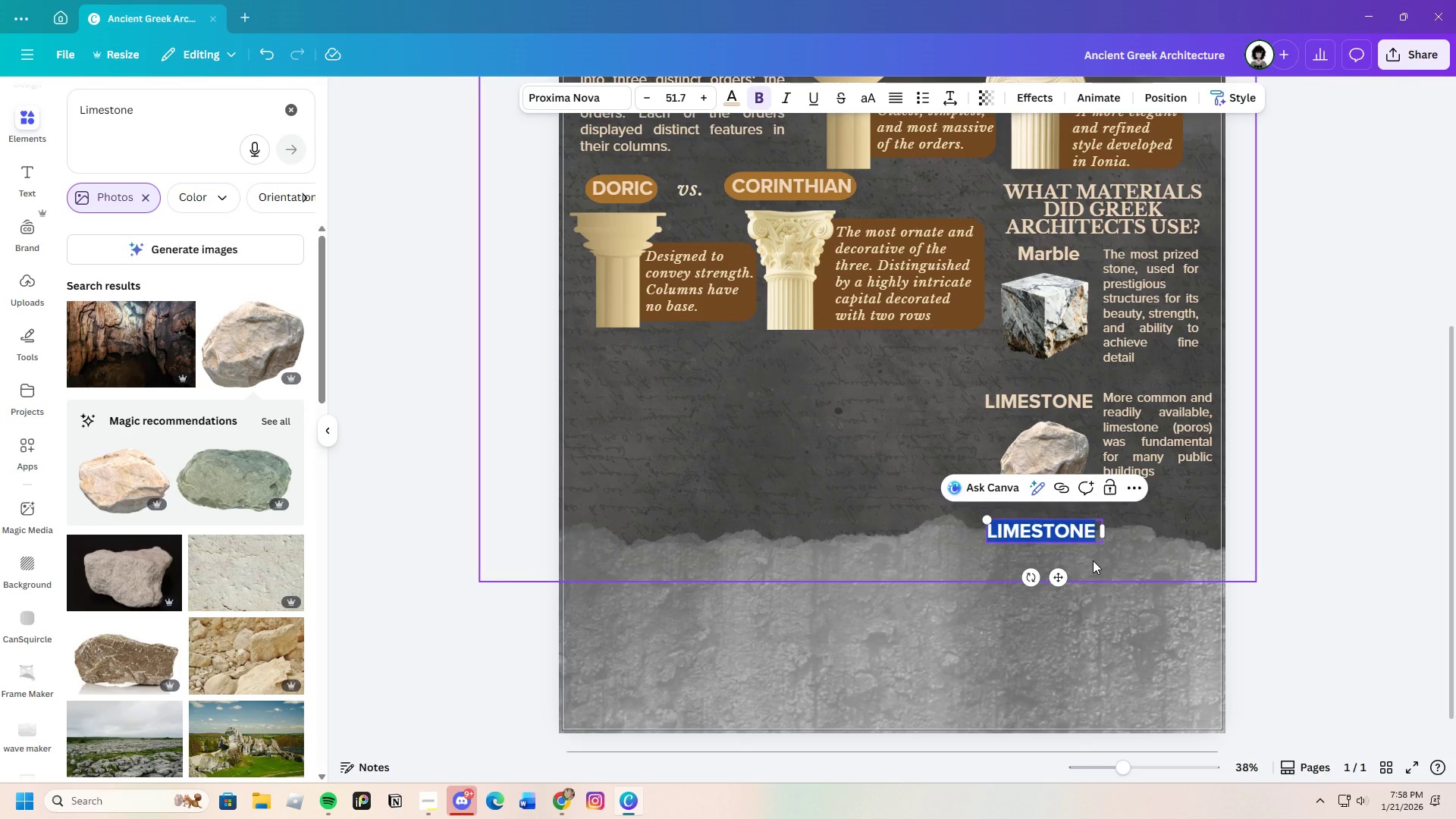 
key(Backspace)
type(Te)
key(Backspace)
type(ERRAX)
key(Backspace)
type(COTTA)
 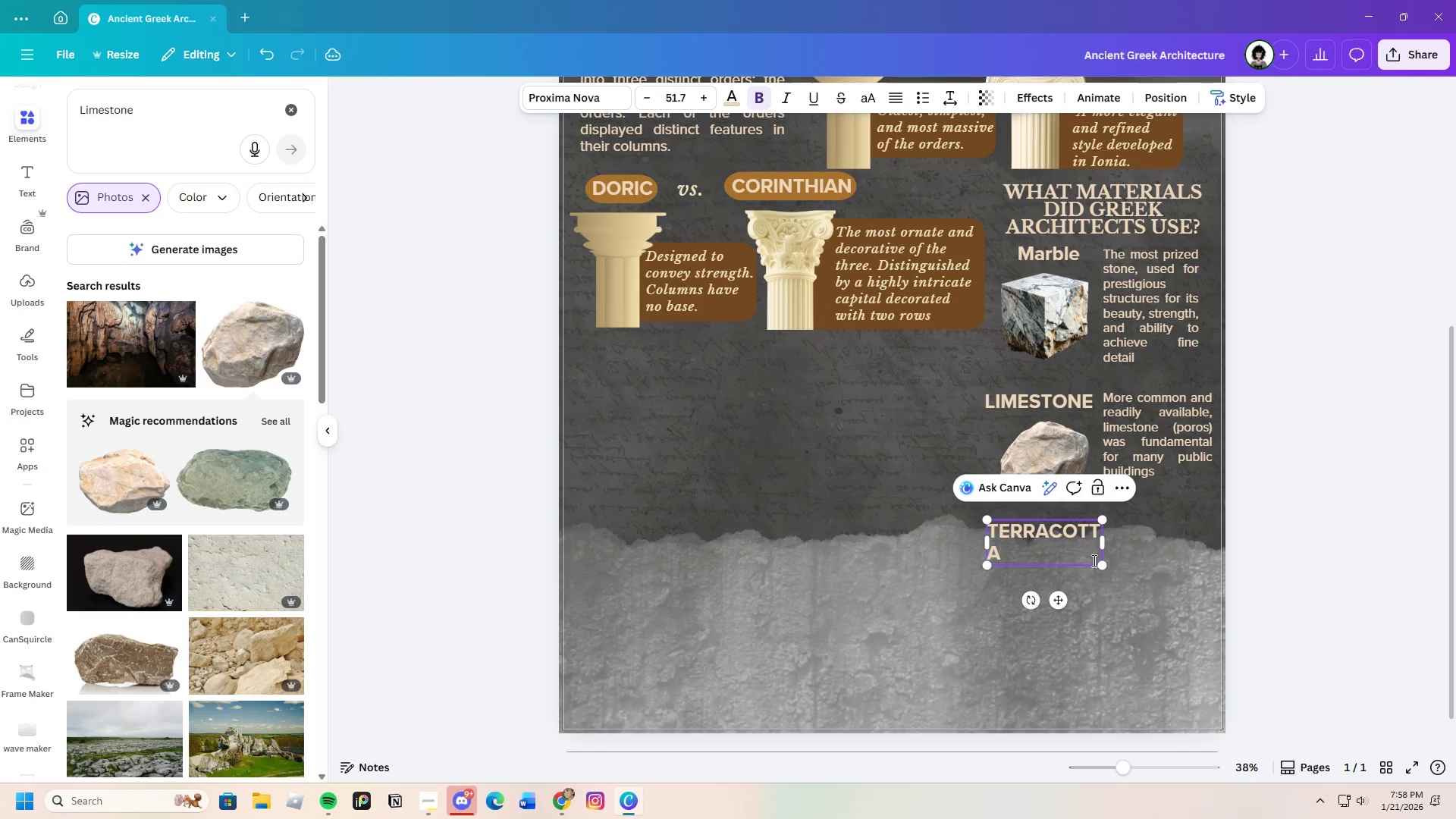 
left_click_drag(start_coordinate=[987, 541], to_coordinate=[974, 541])
 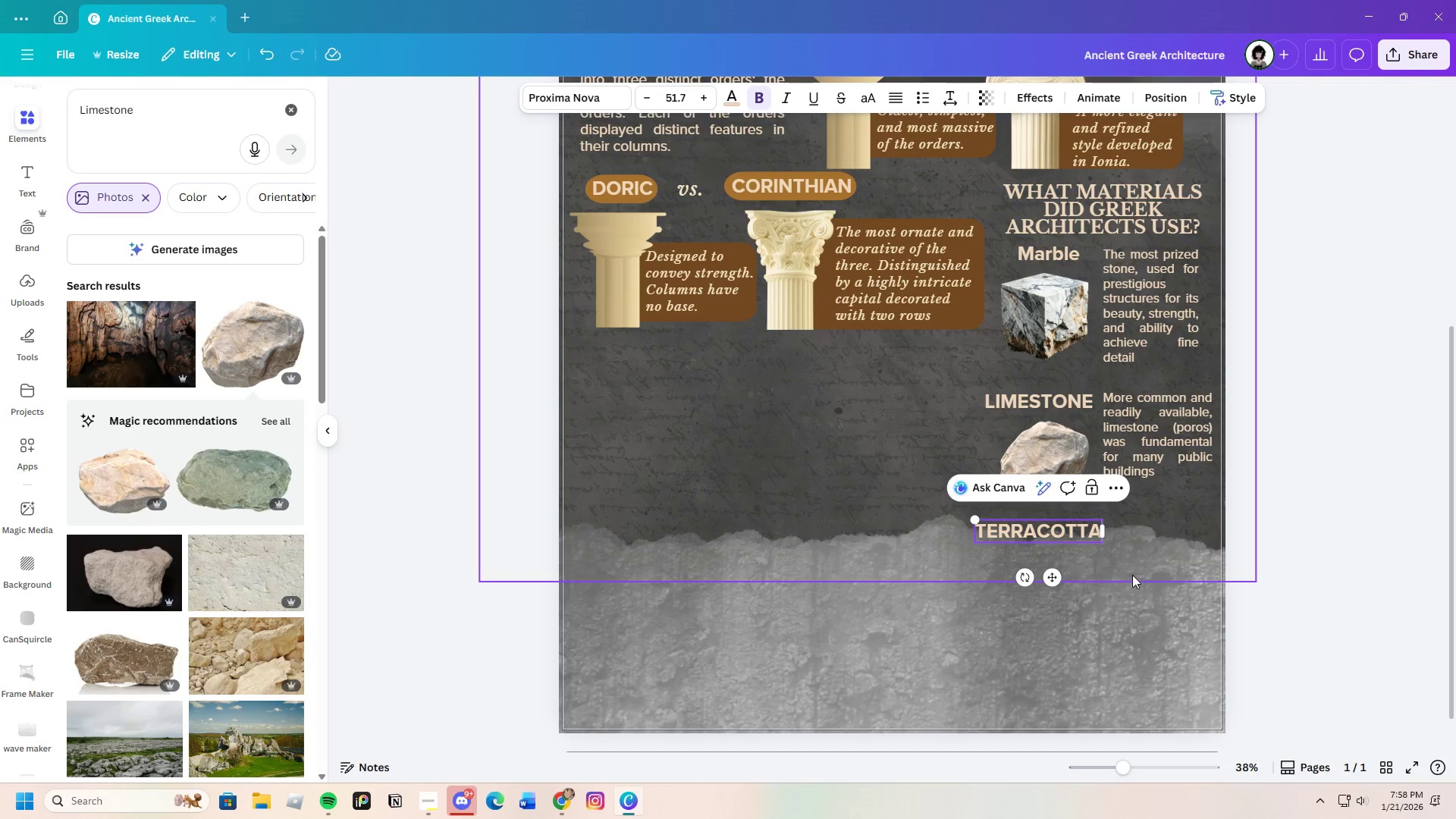 
left_click([1132, 575])
 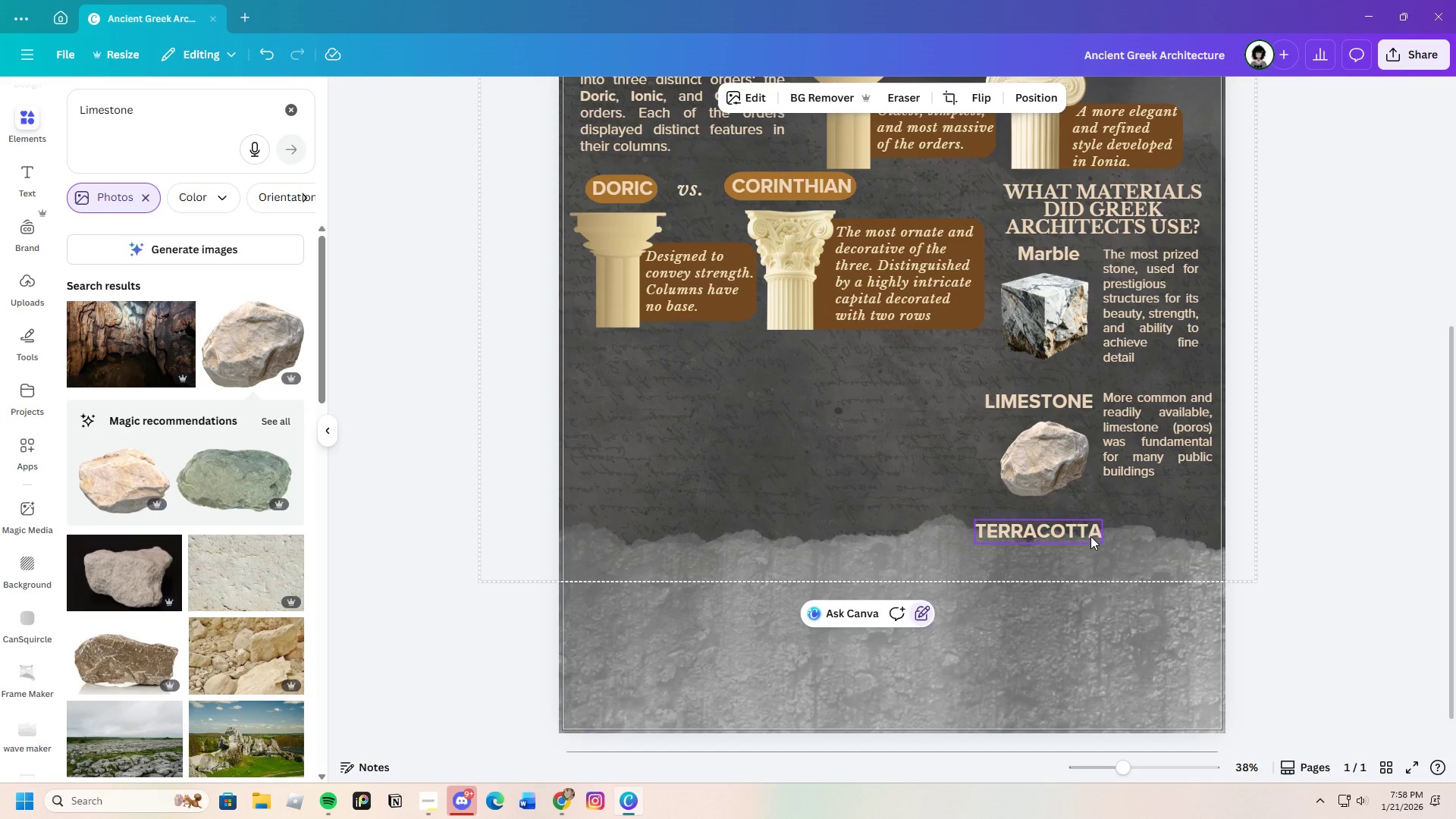 
left_click([1151, 458])
 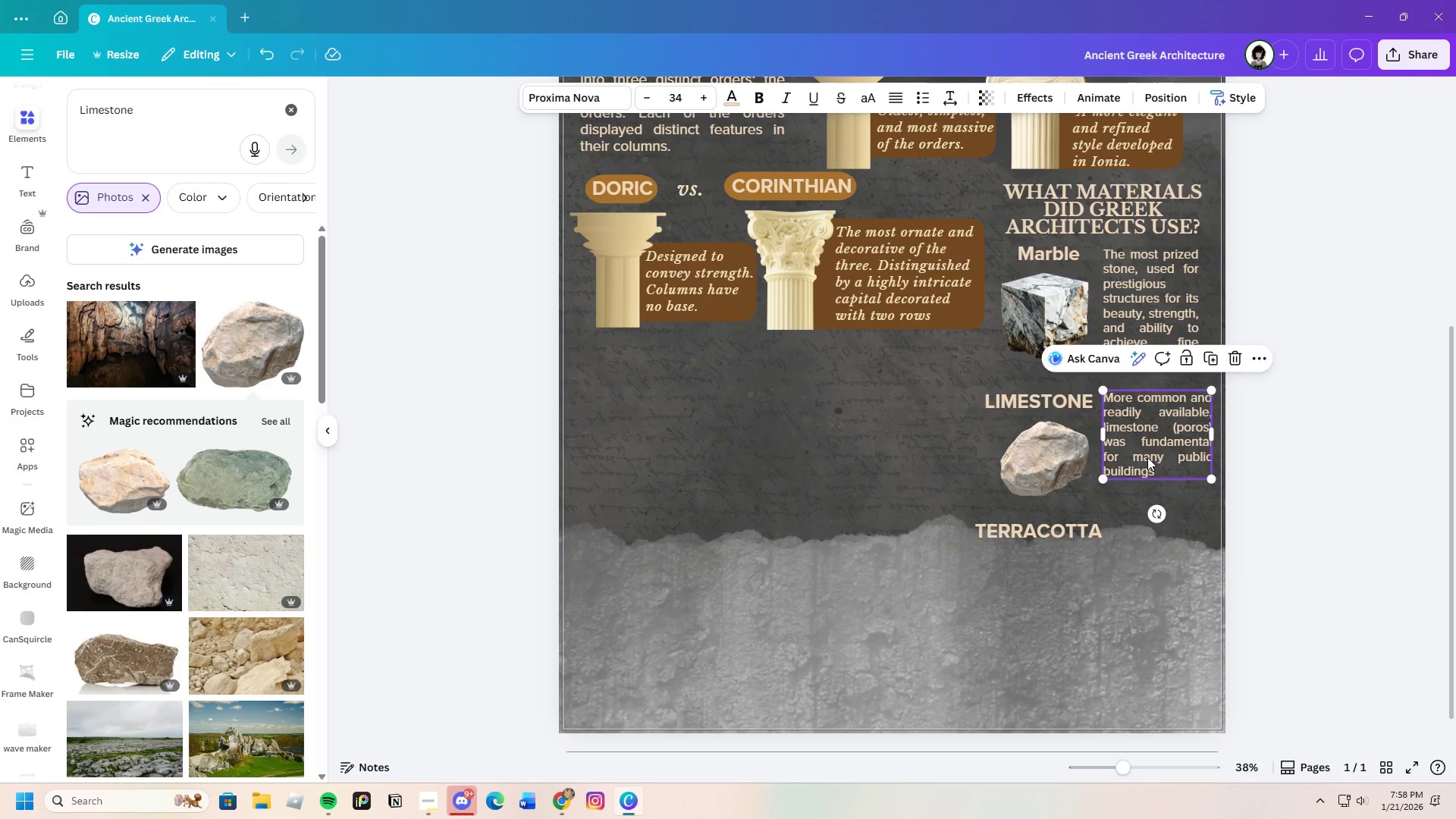 
key(Control+C)
 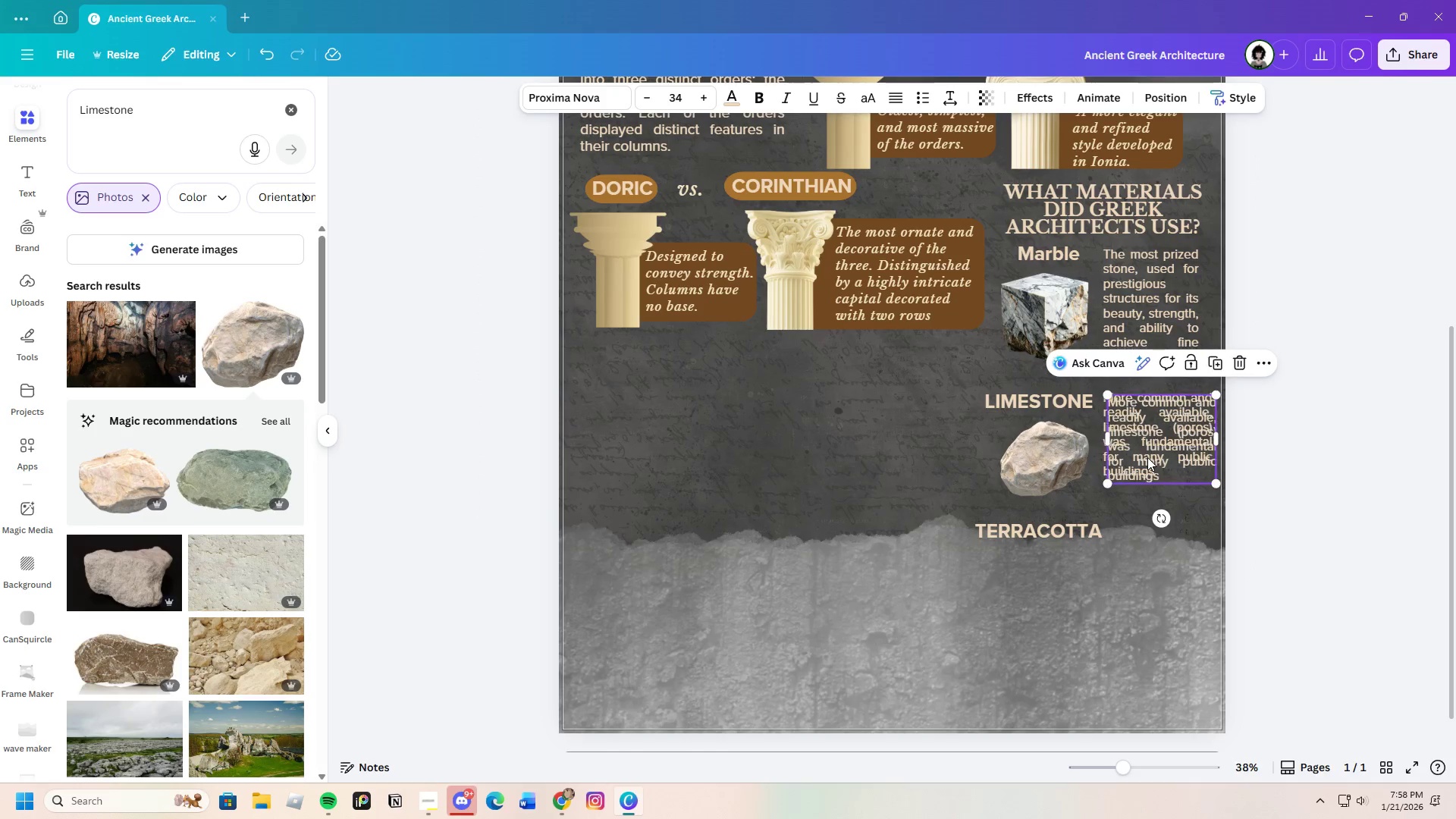 
key(Control+V)
 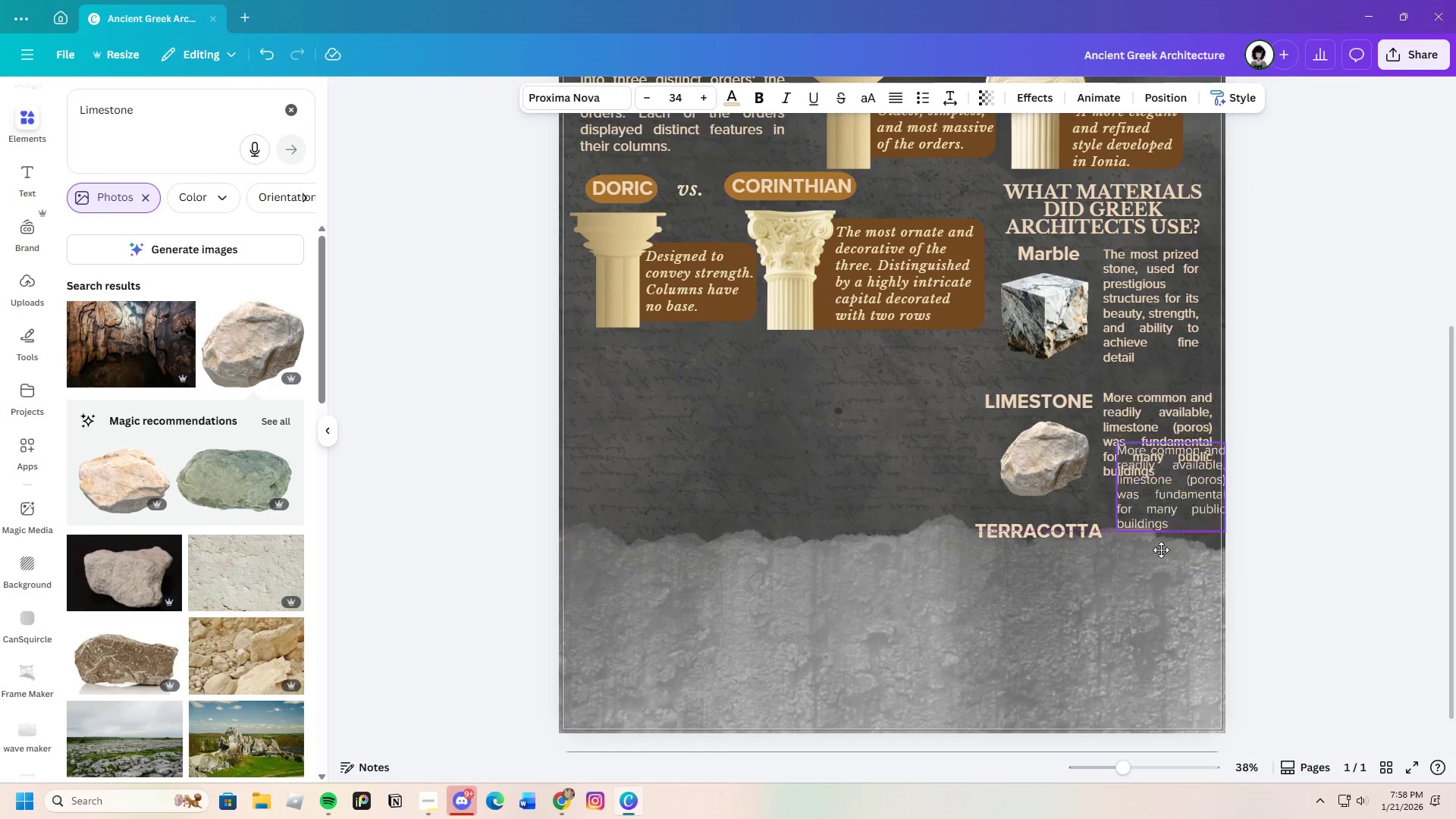 
left_click_drag(start_coordinate=[1147, 460], to_coordinate=[1150, 584])
 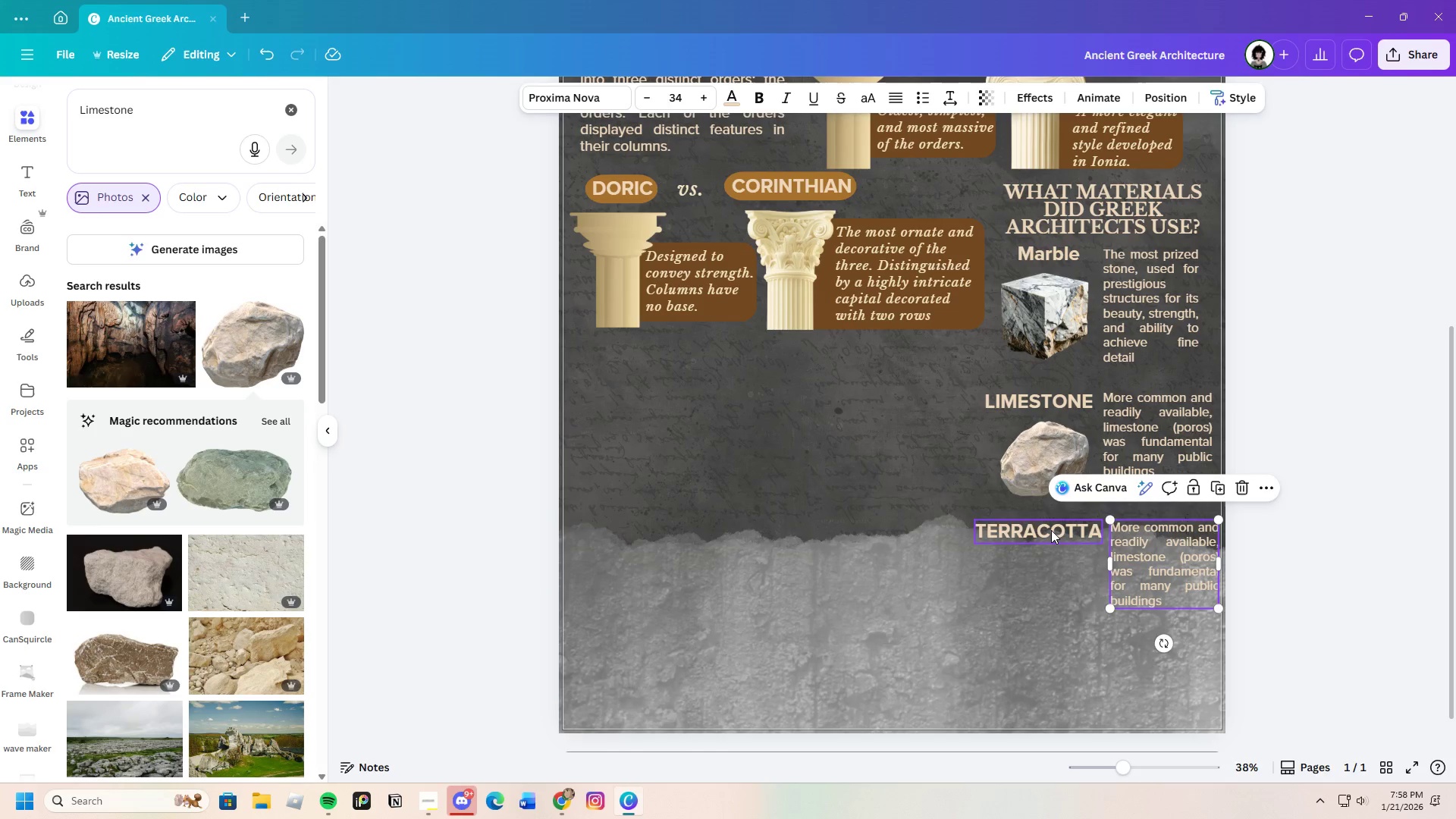 
left_click_drag(start_coordinate=[1050, 530], to_coordinate=[1040, 532])
 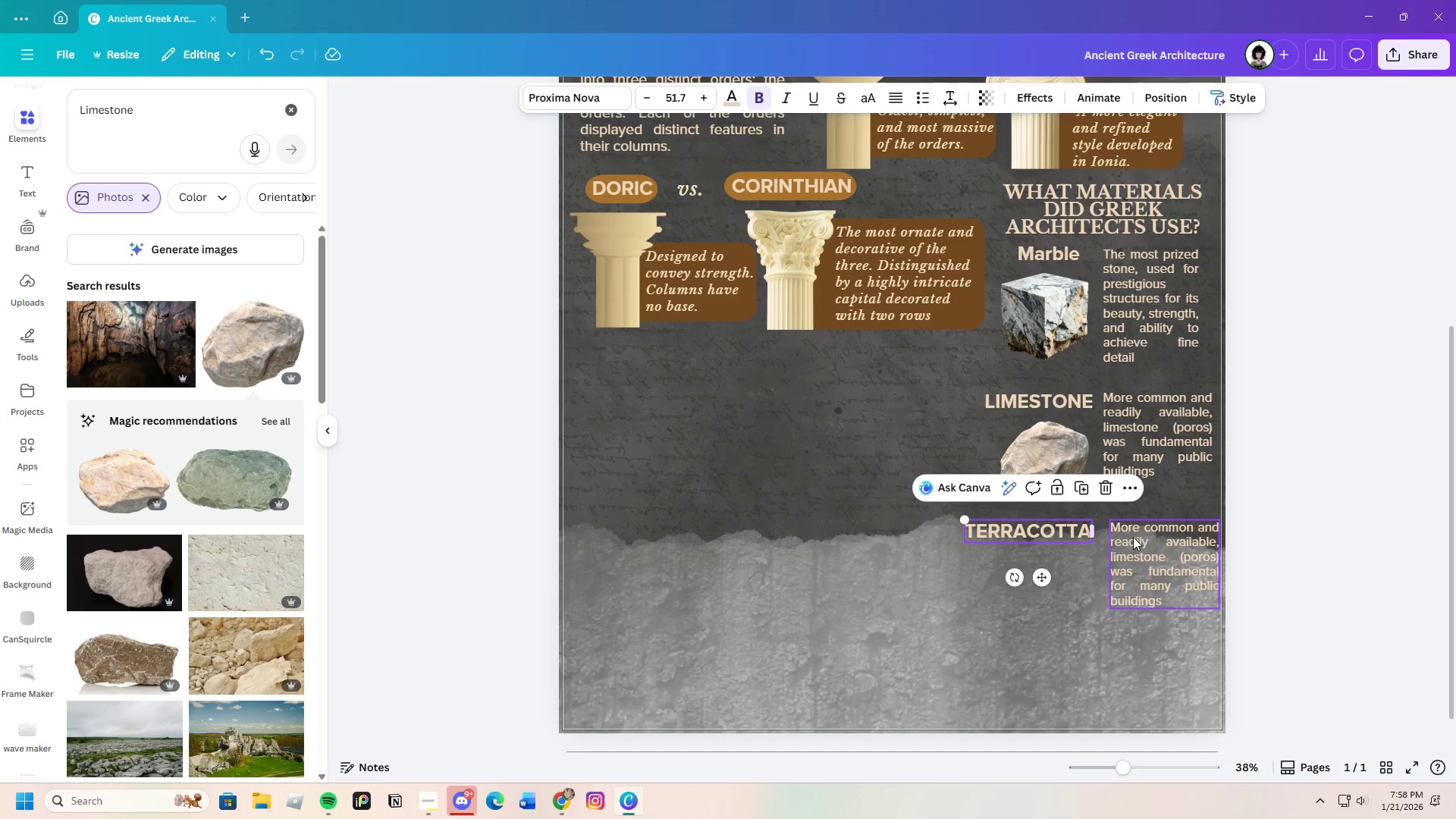 
mouse_move([1152, 541])
 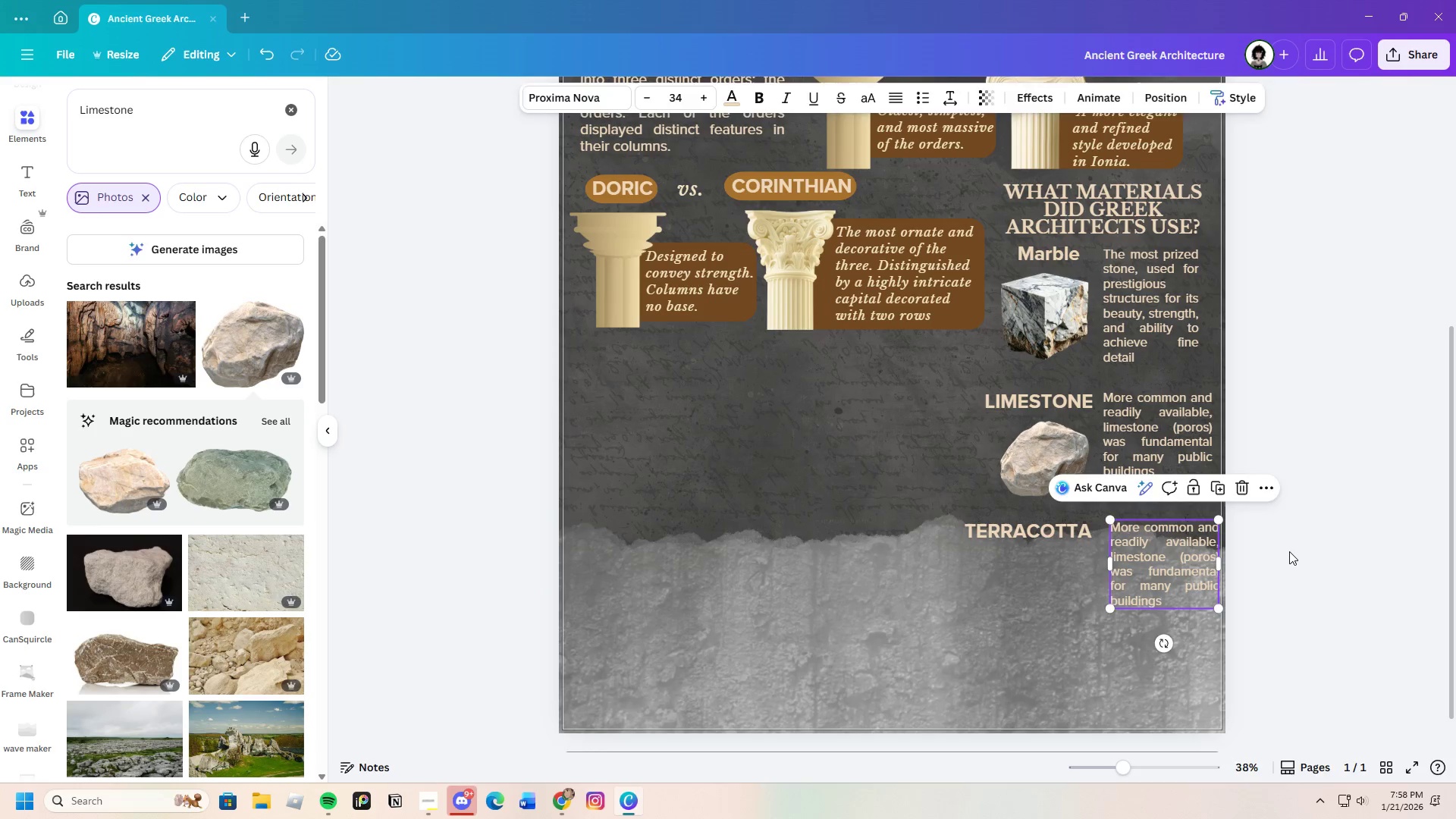 
left_click([1289, 551])
 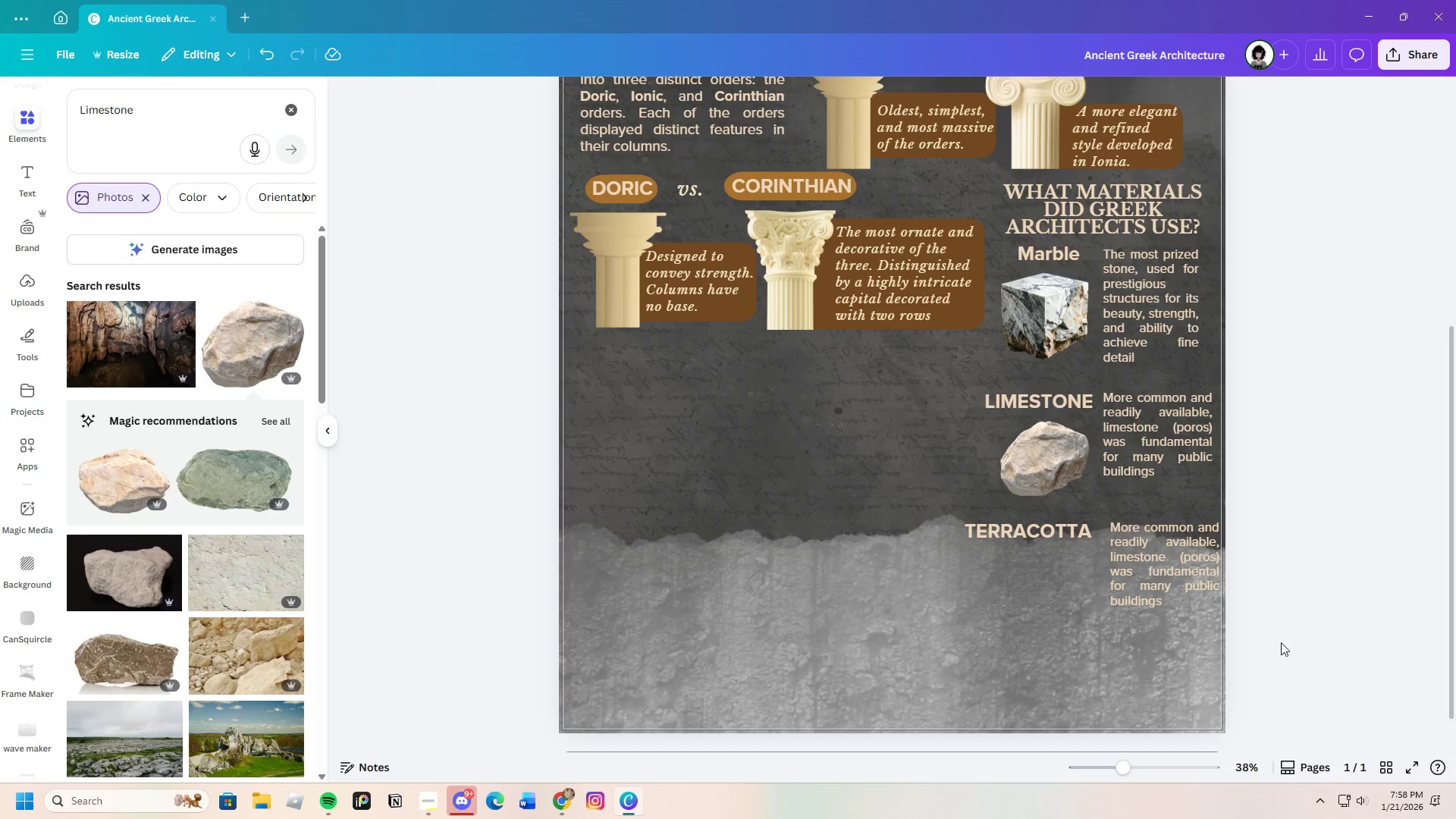 
scroll: coordinate [1264, 635], scroll_direction: down, amount: 2.0
 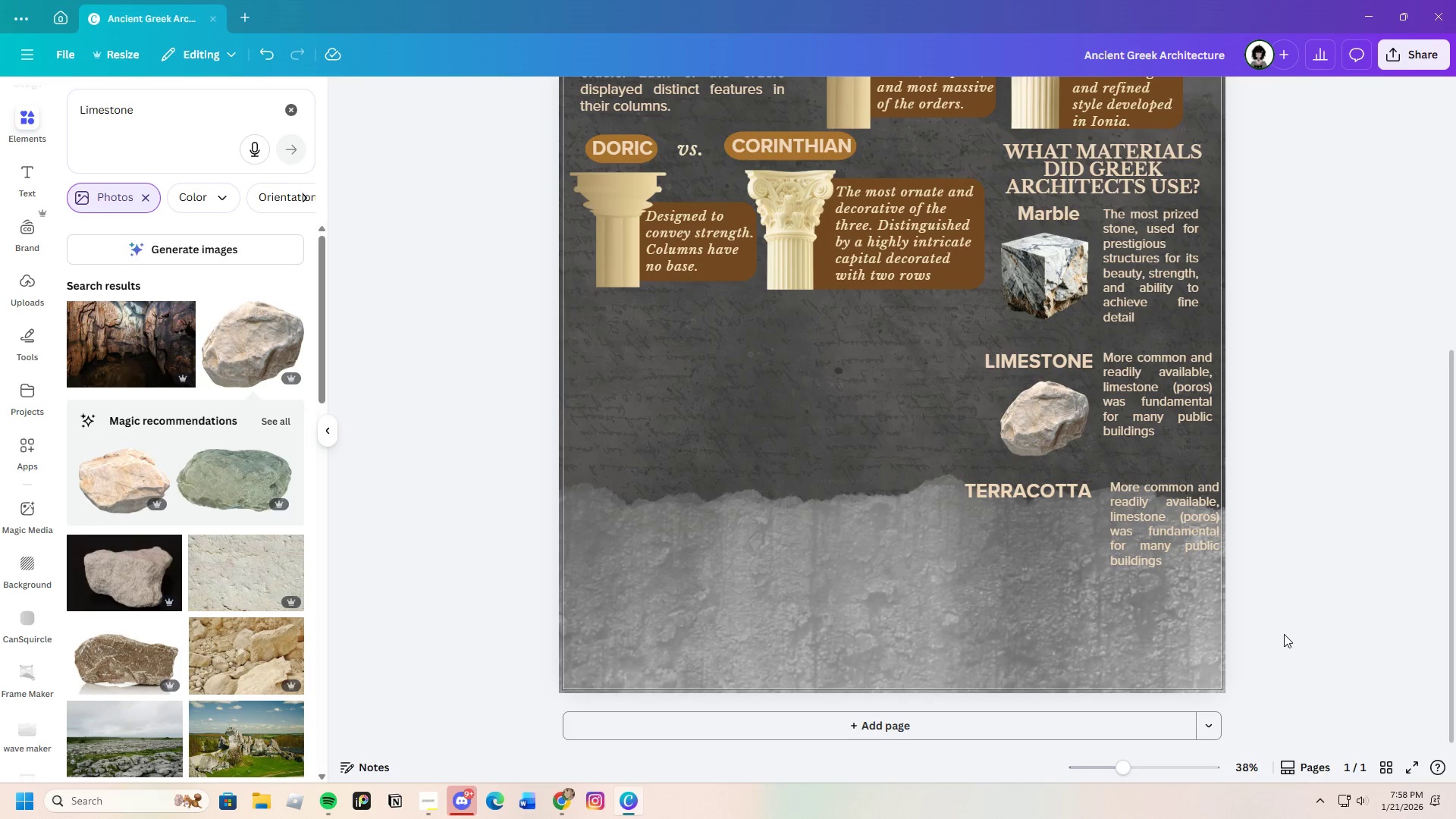 
scroll: coordinate [726, 627], scroll_direction: up, amount: 4.0
 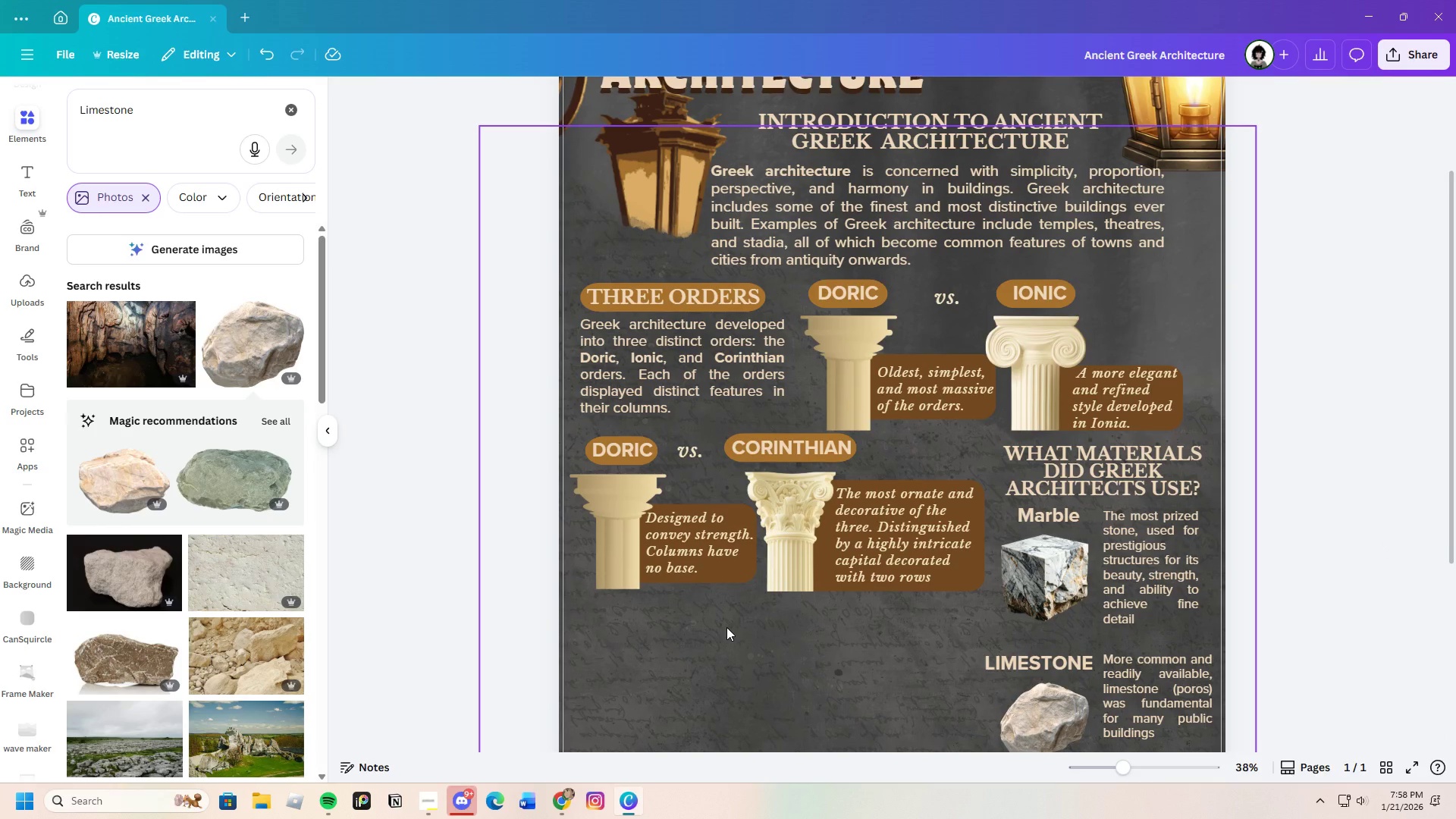 
scroll: coordinate [726, 627], scroll_direction: down, amount: 3.0
 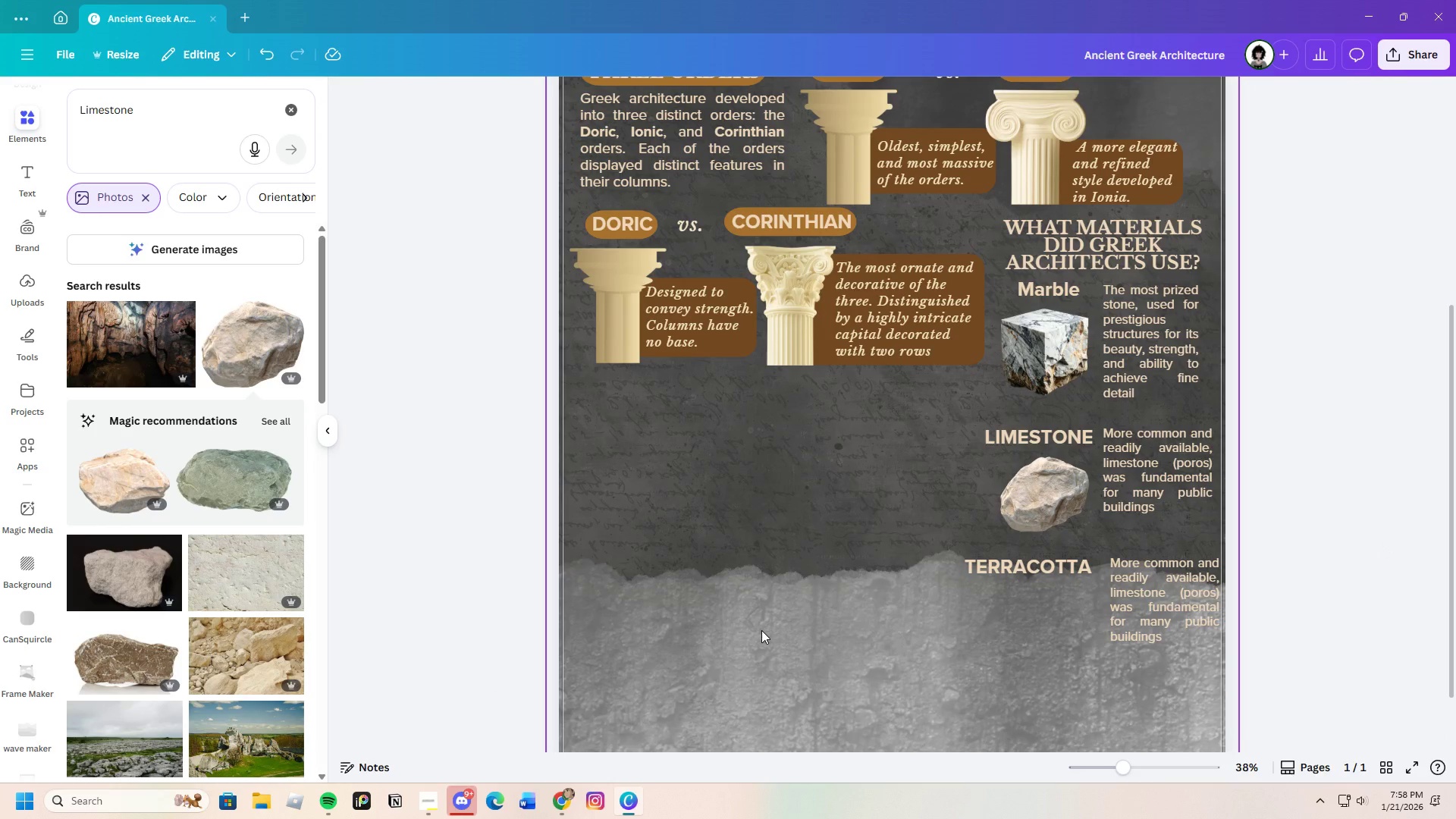 
wait(8.74)
 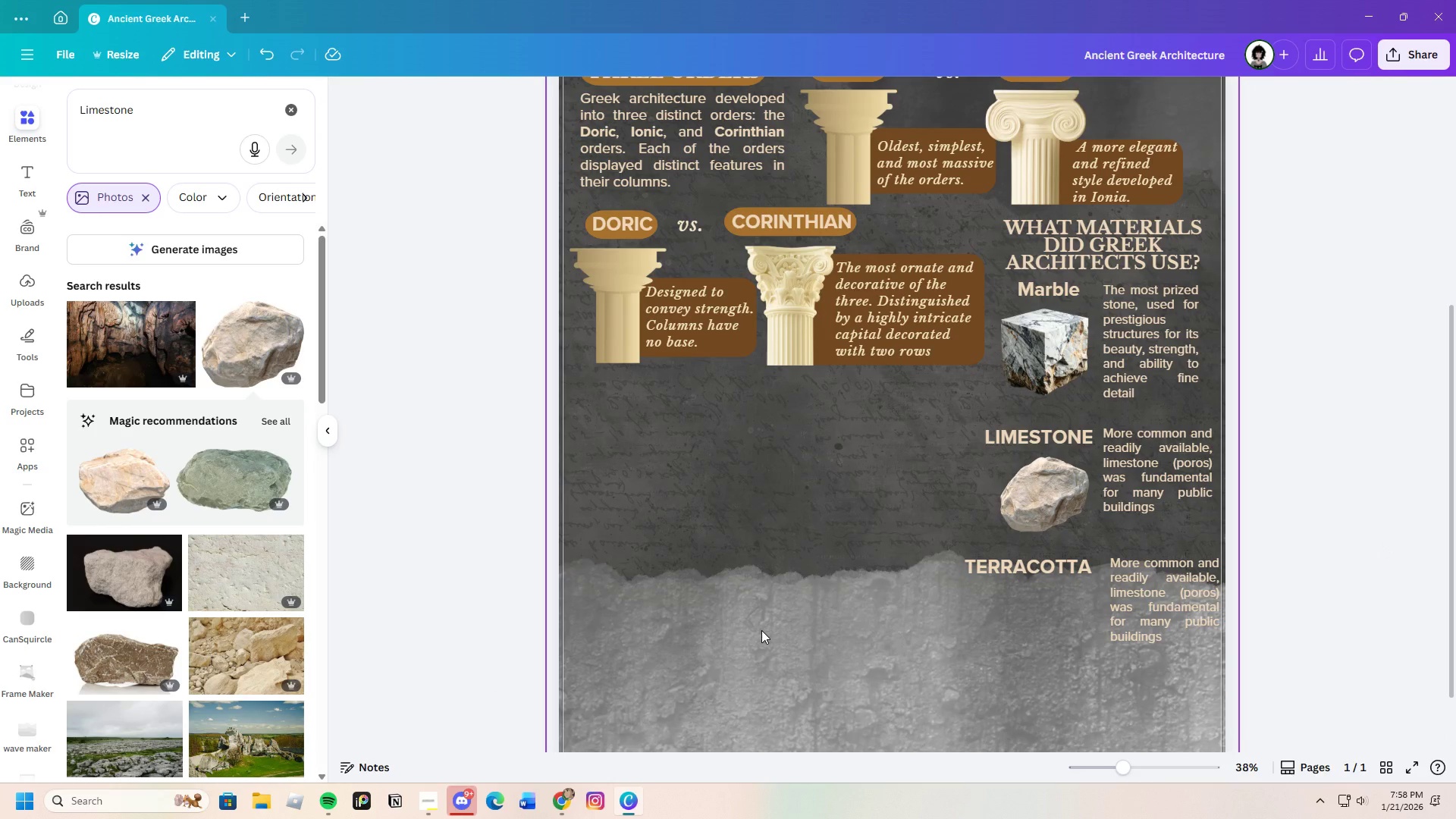 
left_click_drag(start_coordinate=[1126, 767], to_coordinate=[1110, 780])
 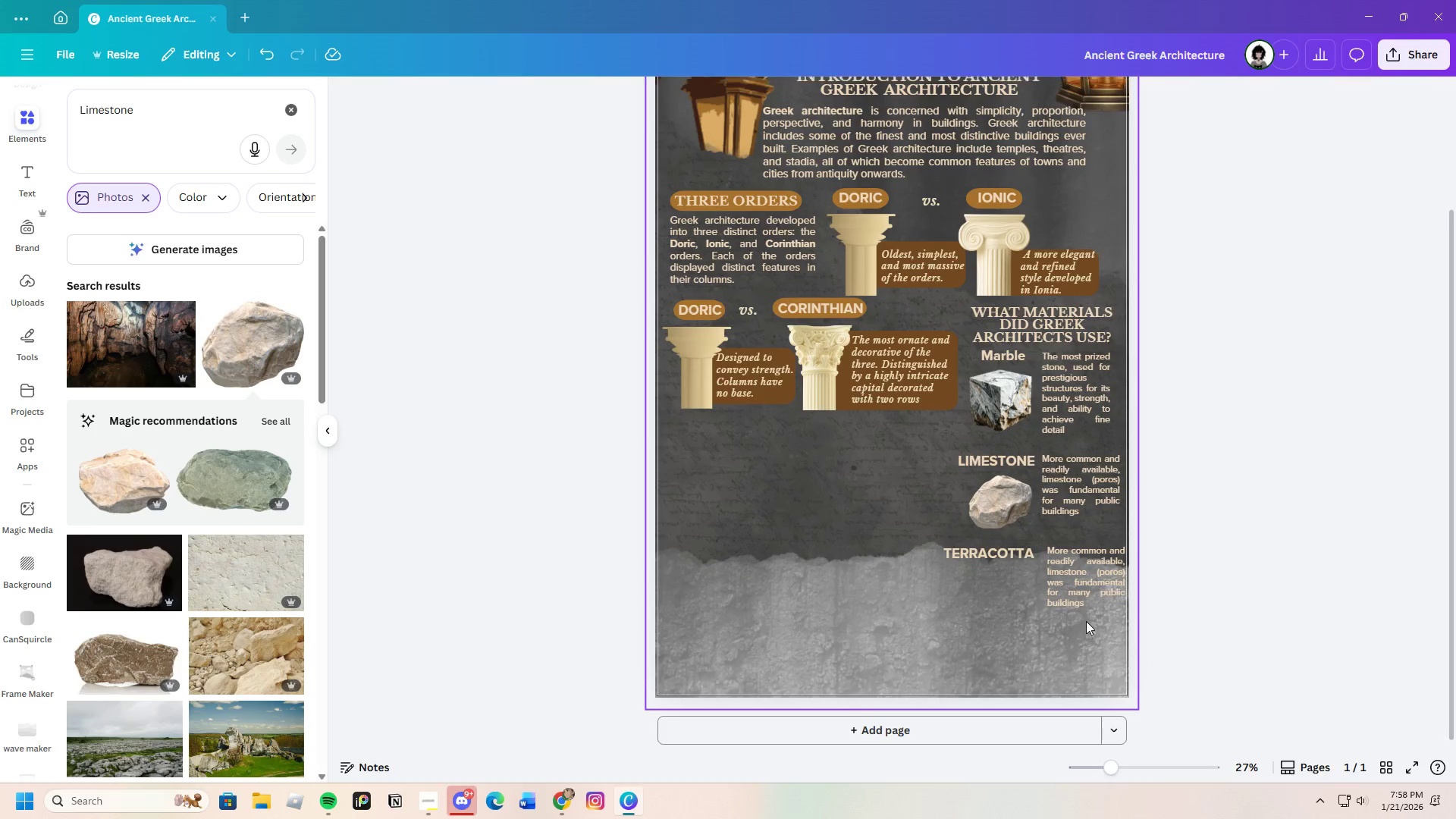 
scroll: coordinate [1086, 621], scroll_direction: up, amount: 3.0
 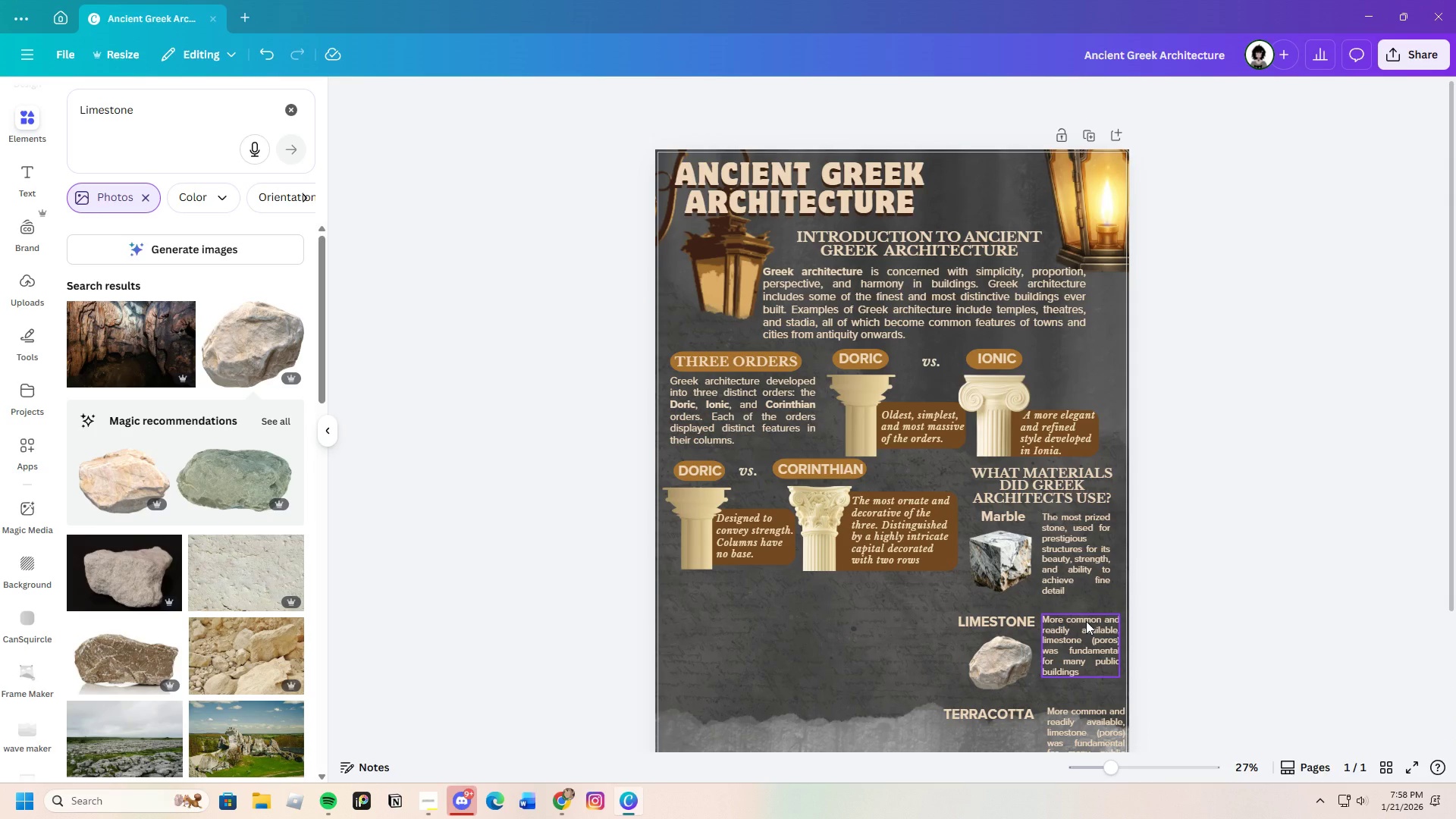 
scroll: coordinate [1086, 621], scroll_direction: down, amount: 2.0
 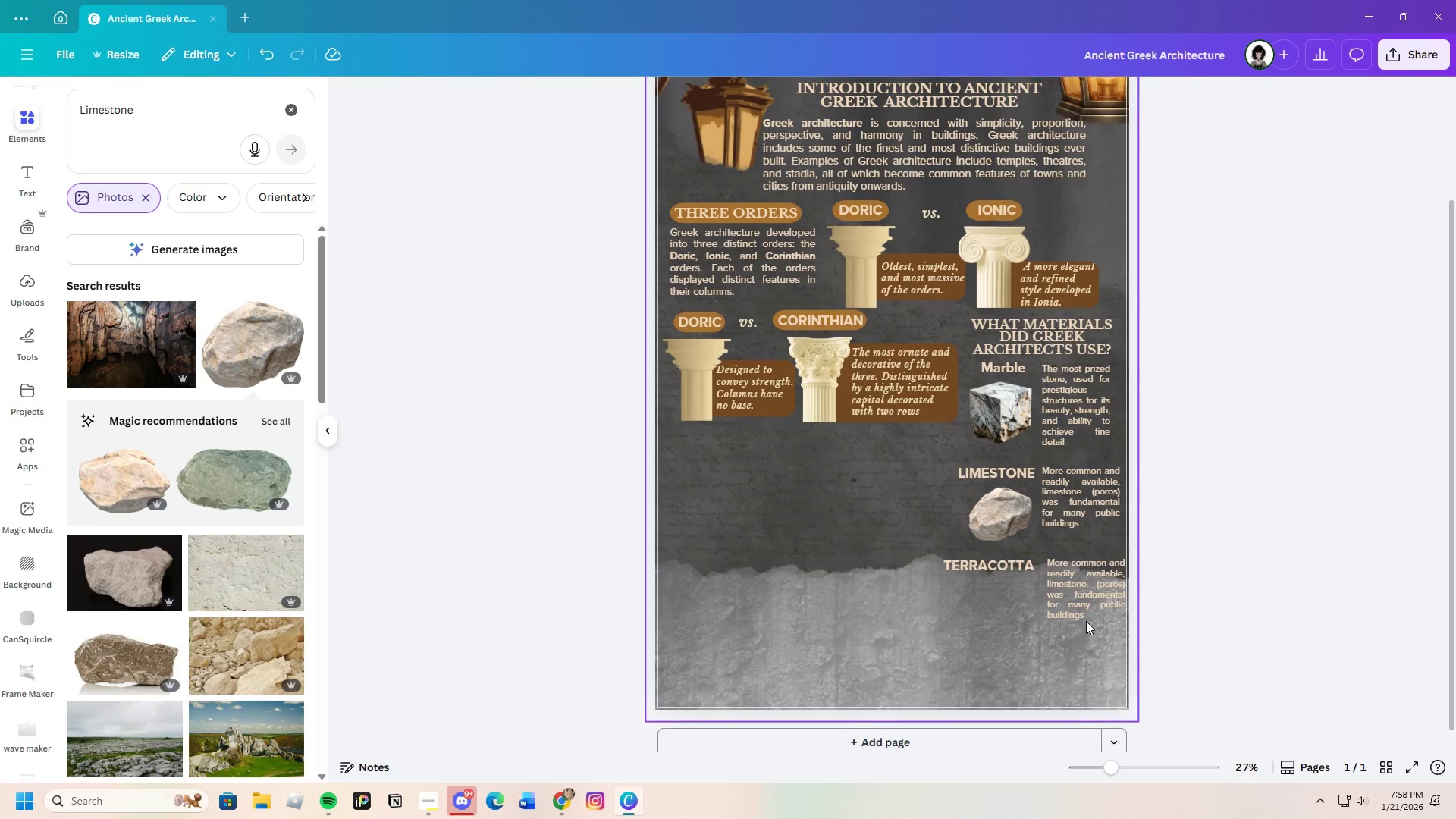 
scroll: coordinate [1086, 621], scroll_direction: up, amount: 2.0
 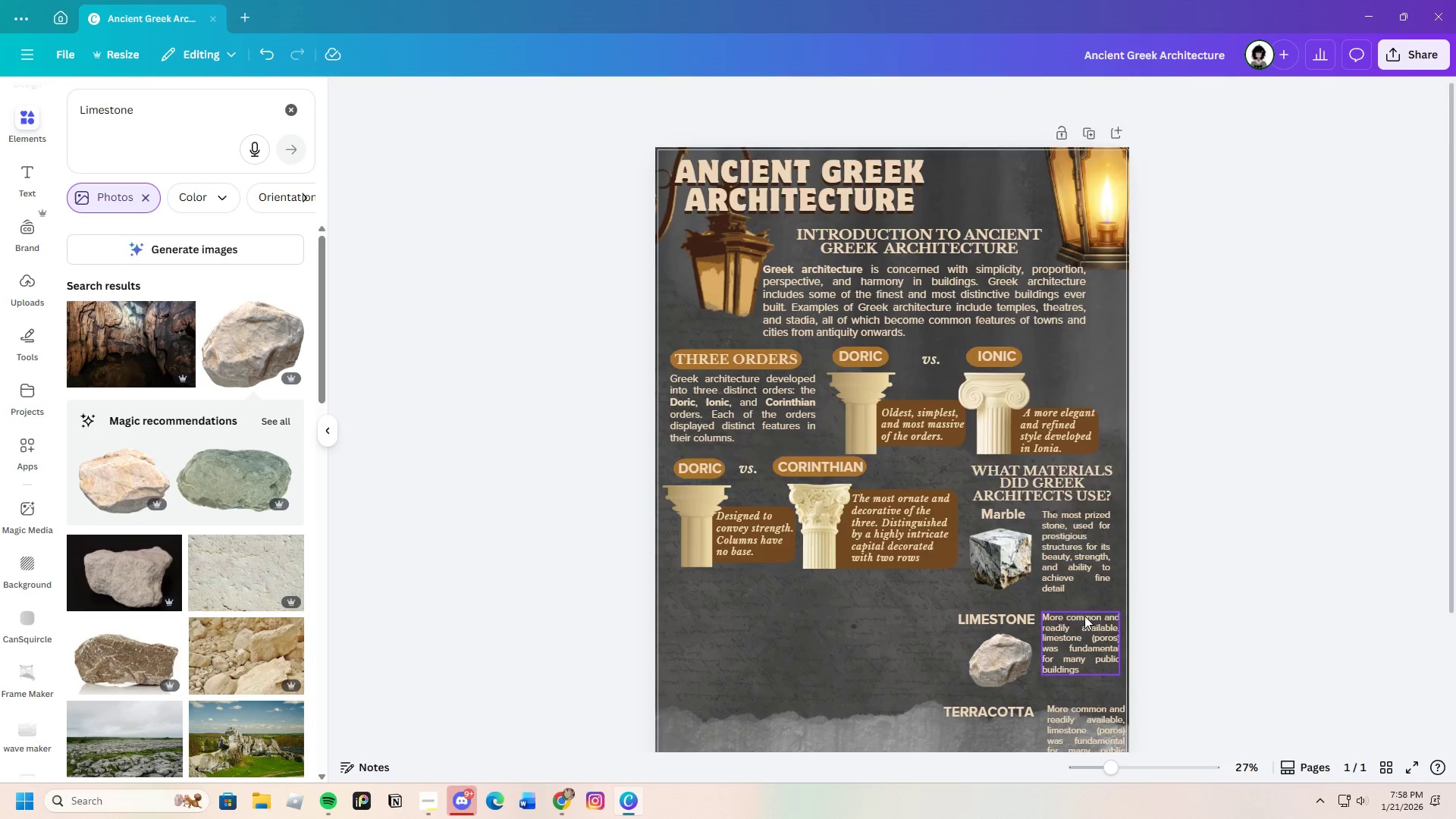 
scroll: coordinate [1084, 616], scroll_direction: down, amount: 2.0
 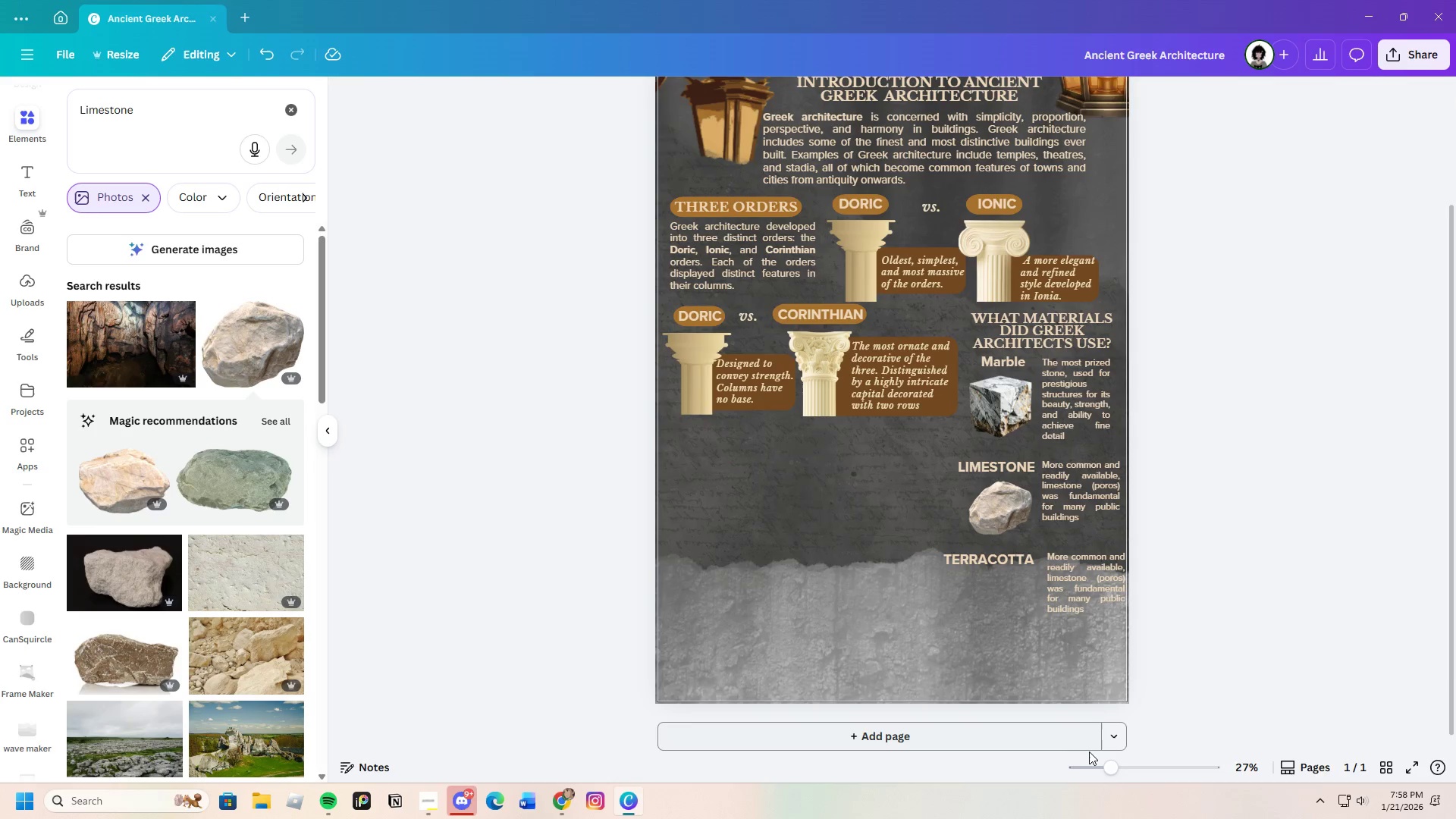 
left_click_drag(start_coordinate=[1116, 774], to_coordinate=[1115, 779])
 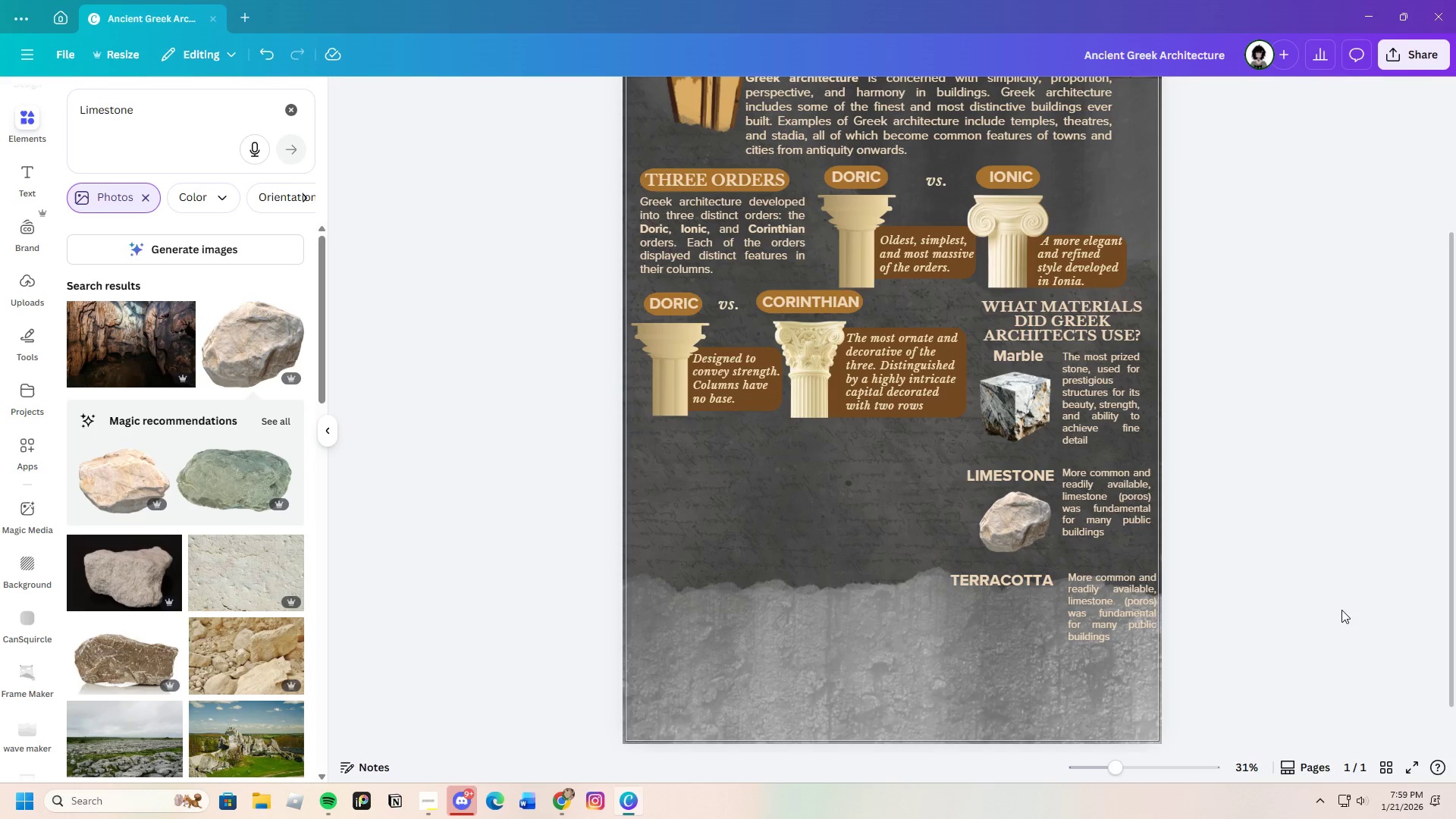 
wait(15.52)
 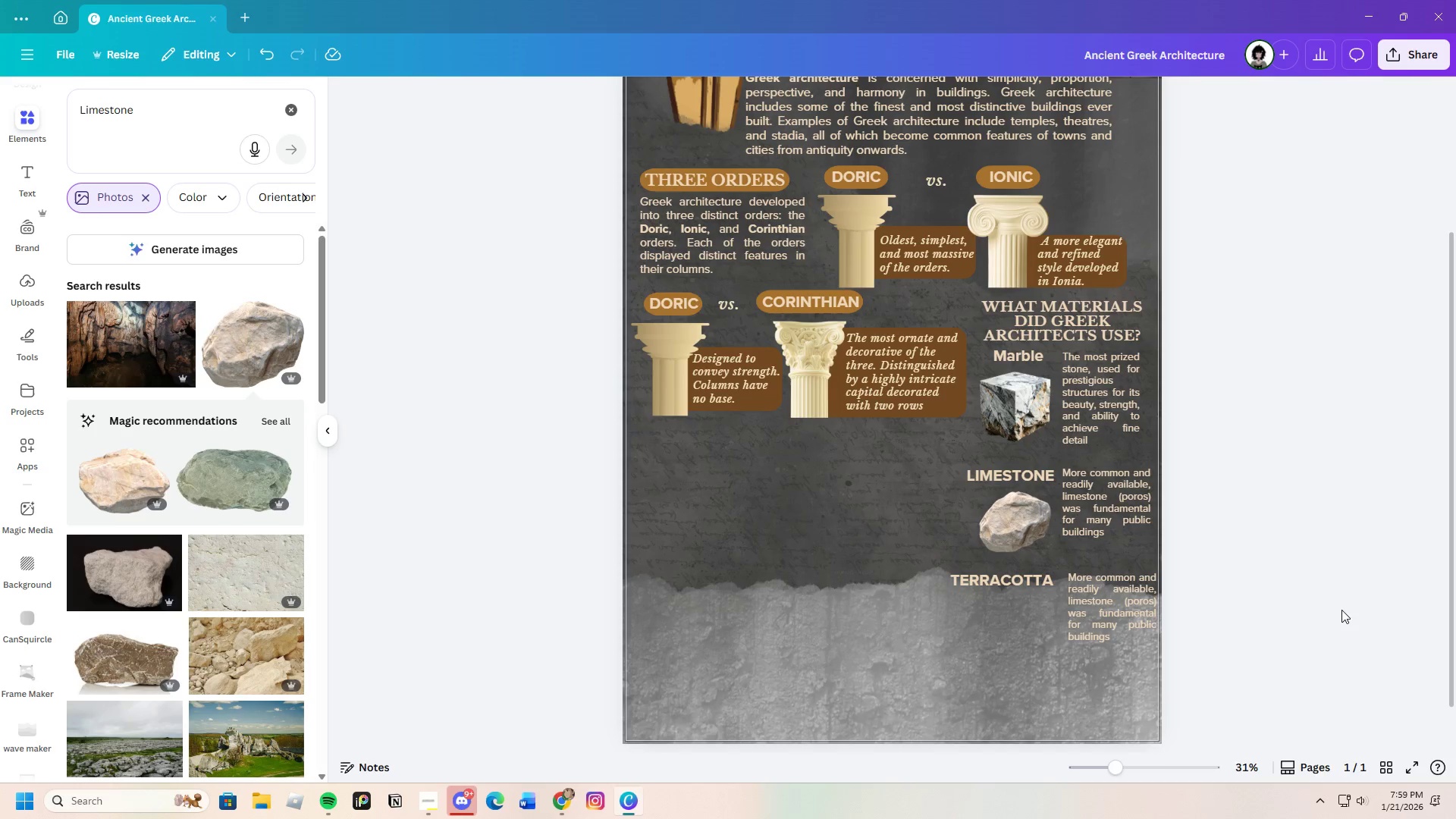 
left_click([565, 795])
 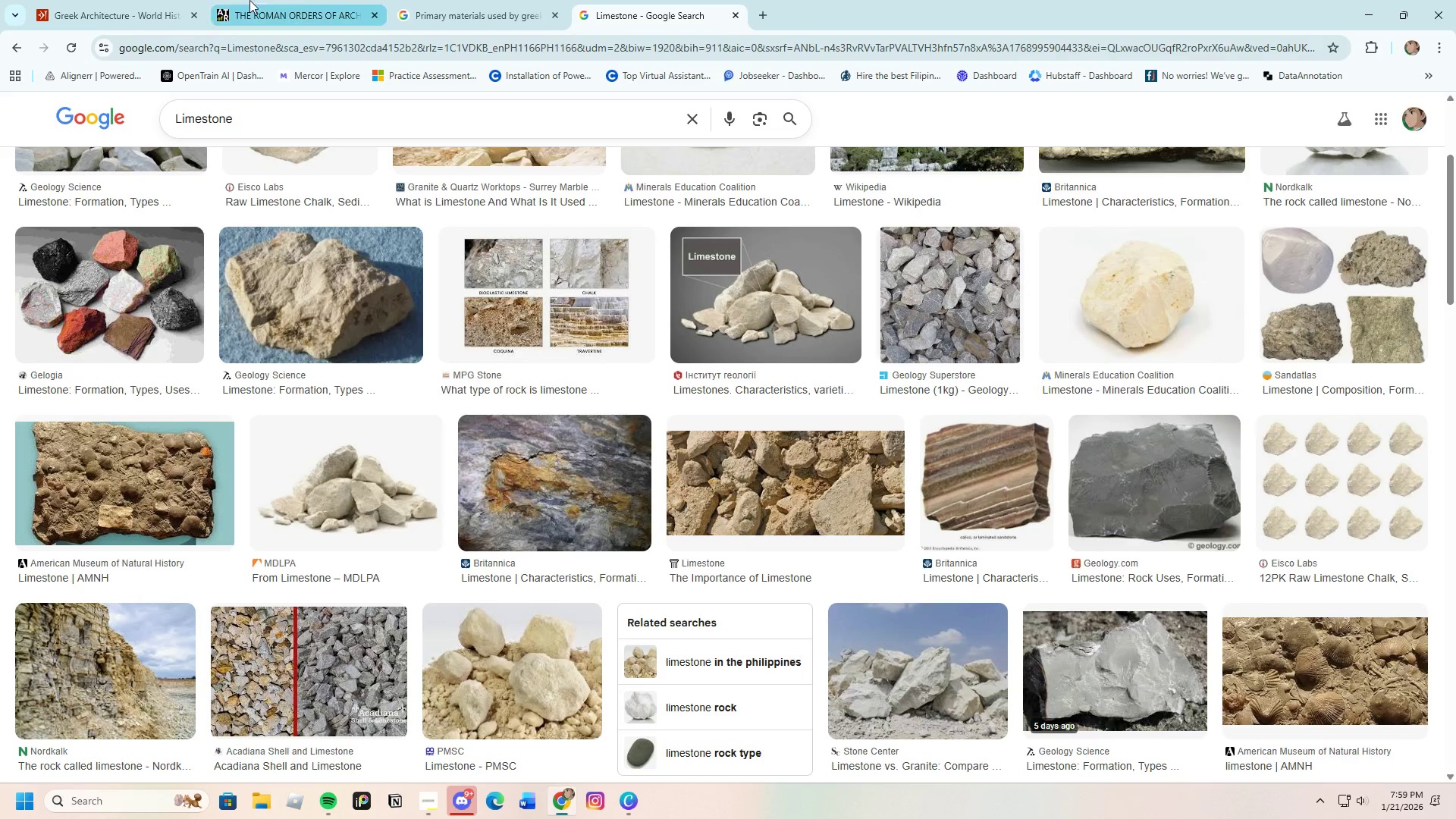 
left_click([412, 0])
 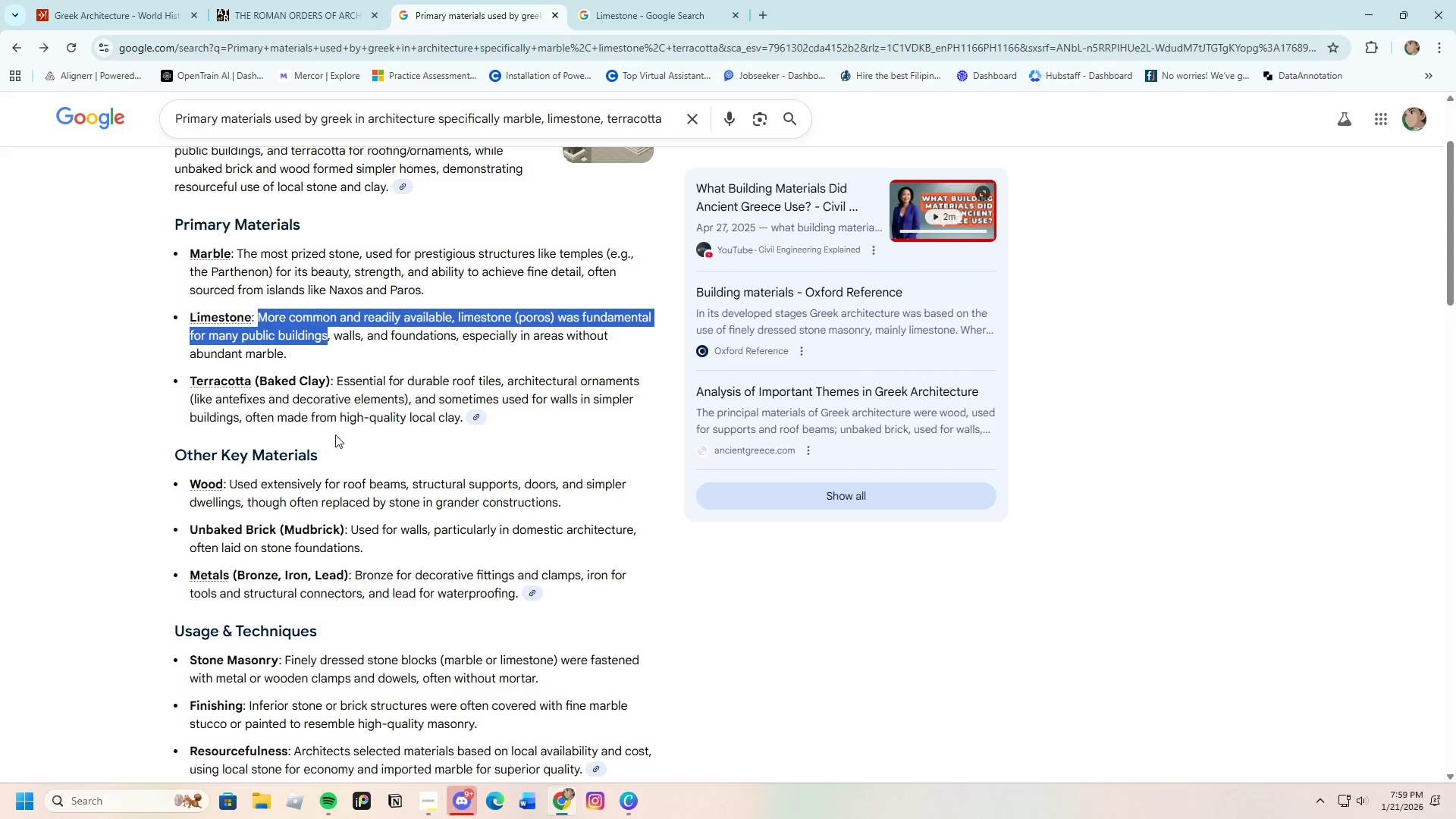 
left_click([341, 433])
 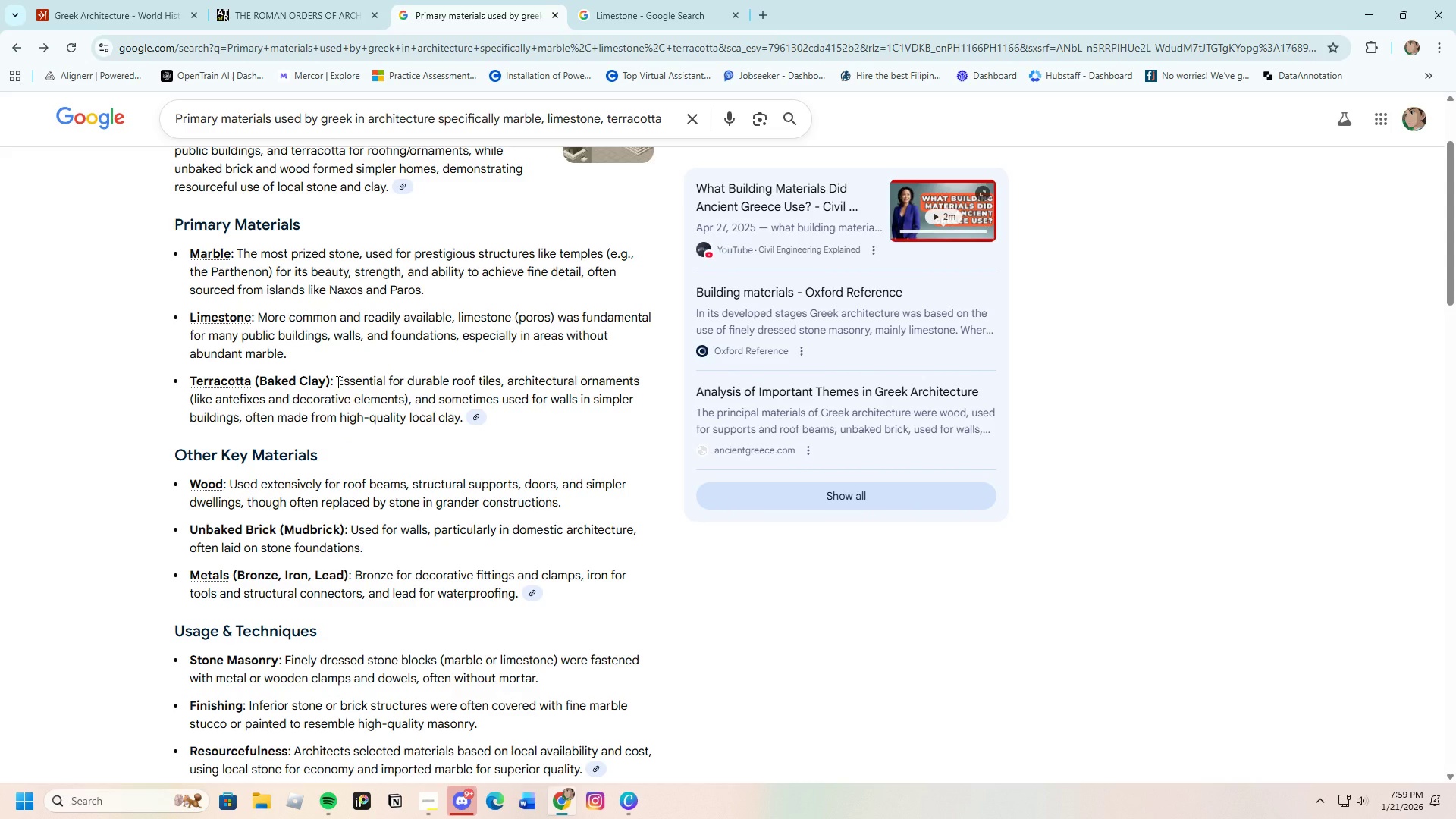 
left_click_drag(start_coordinate=[340, 381], to_coordinate=[576, 397])
 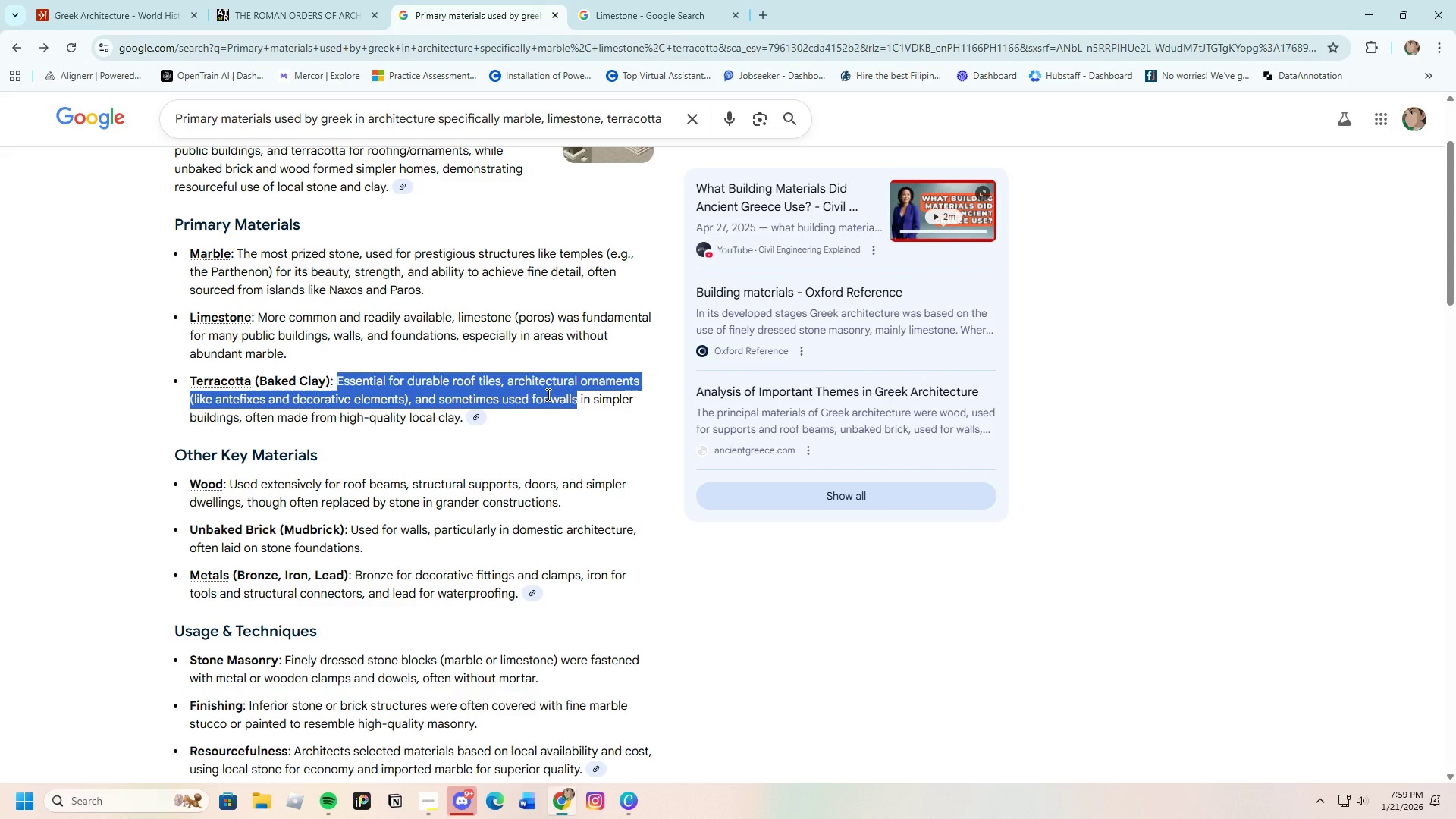 
right_click([547, 394])
 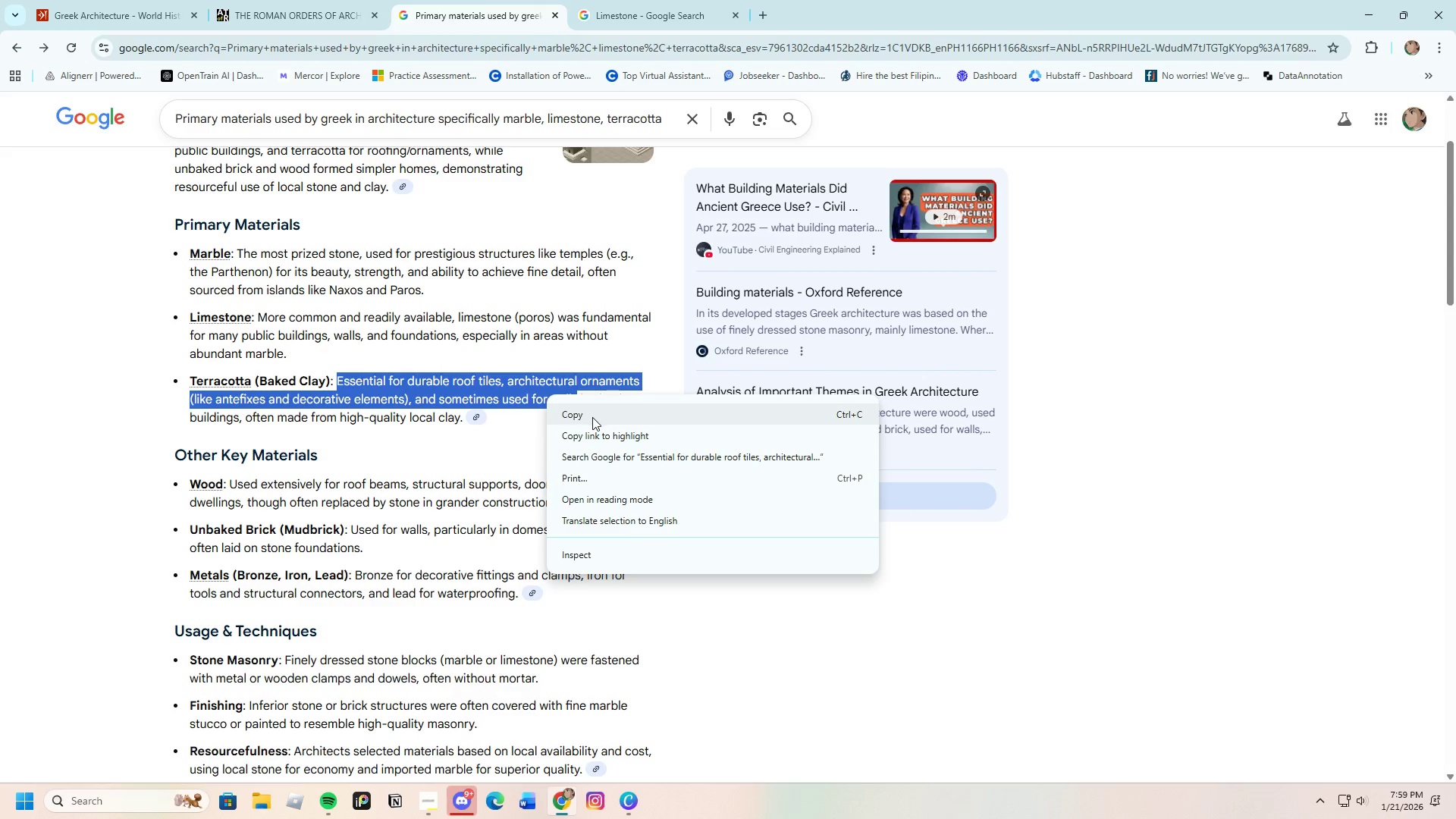 
left_click([592, 417])
 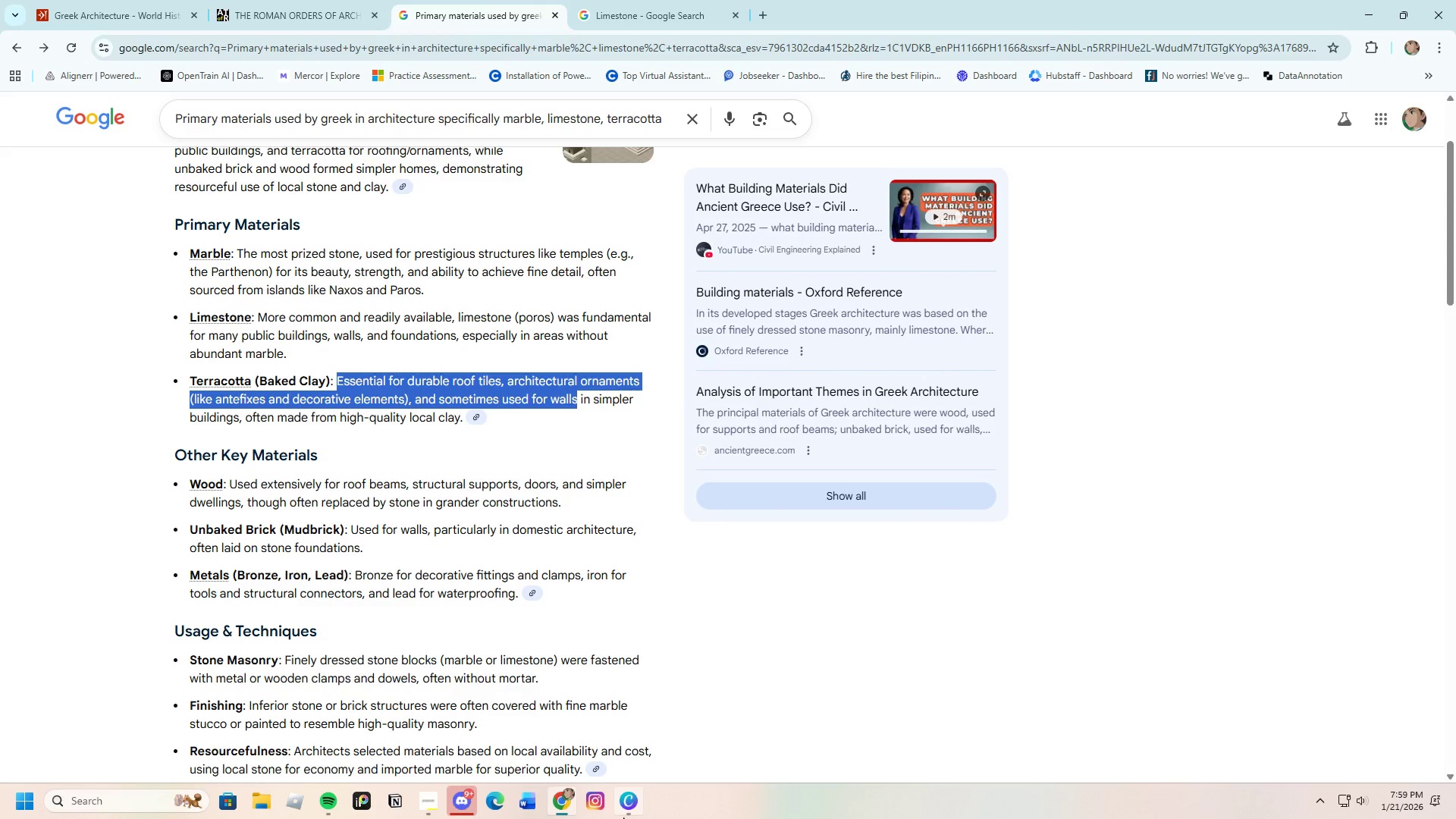 
left_click_drag(start_coordinate=[627, 805], to_coordinate=[631, 802])
 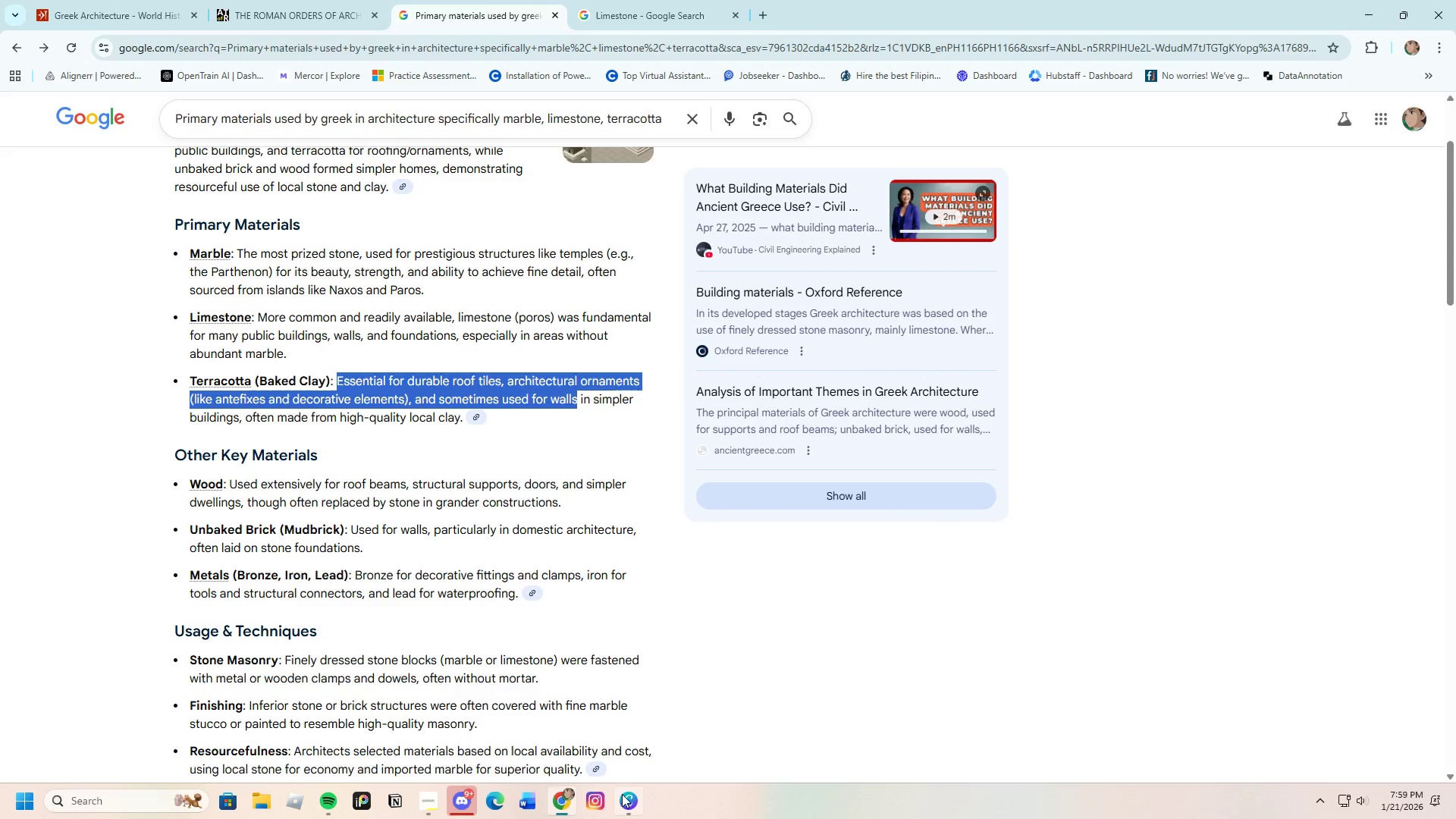 
left_click([620, 798])
 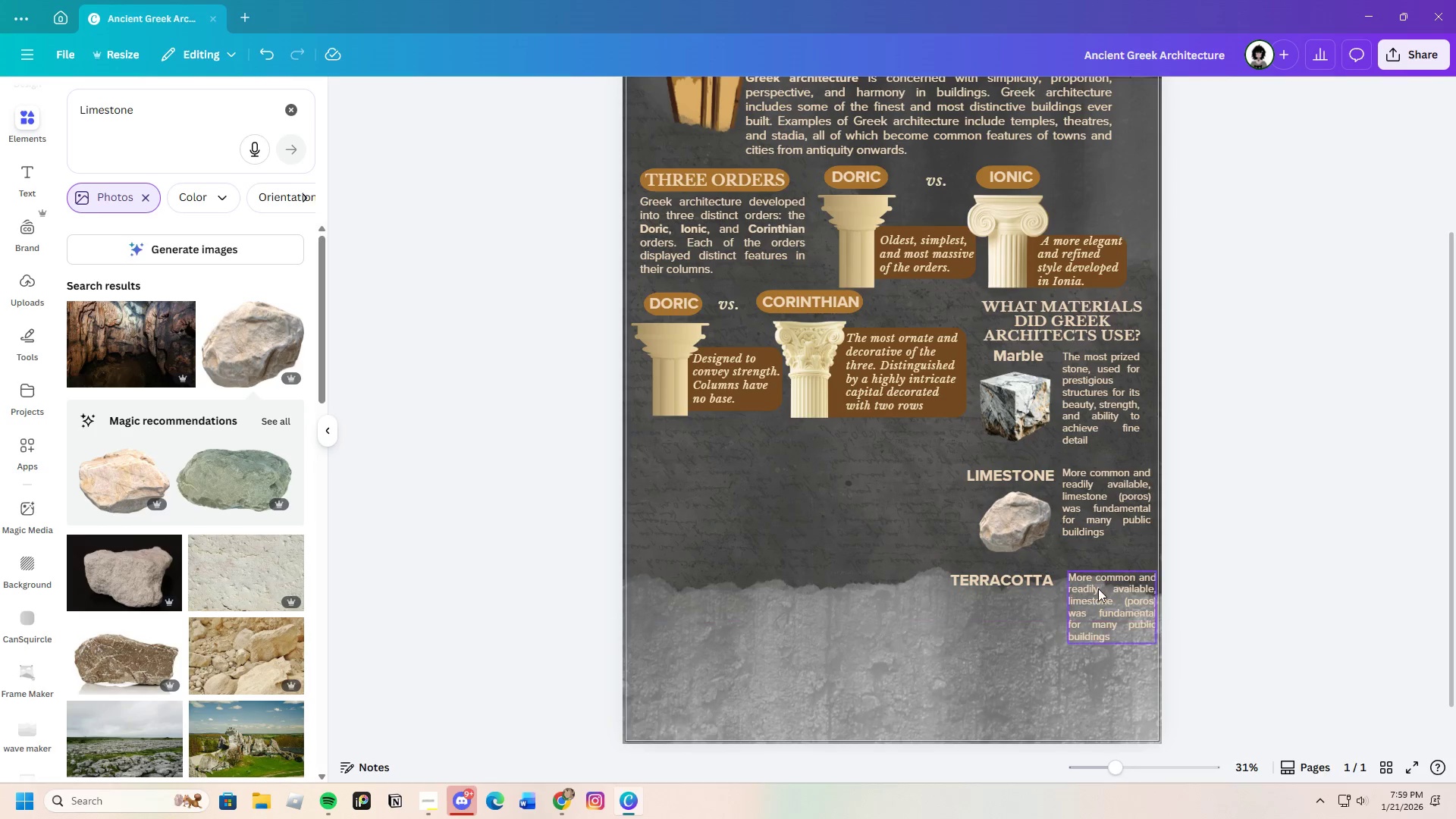 
double_click([1098, 588])
 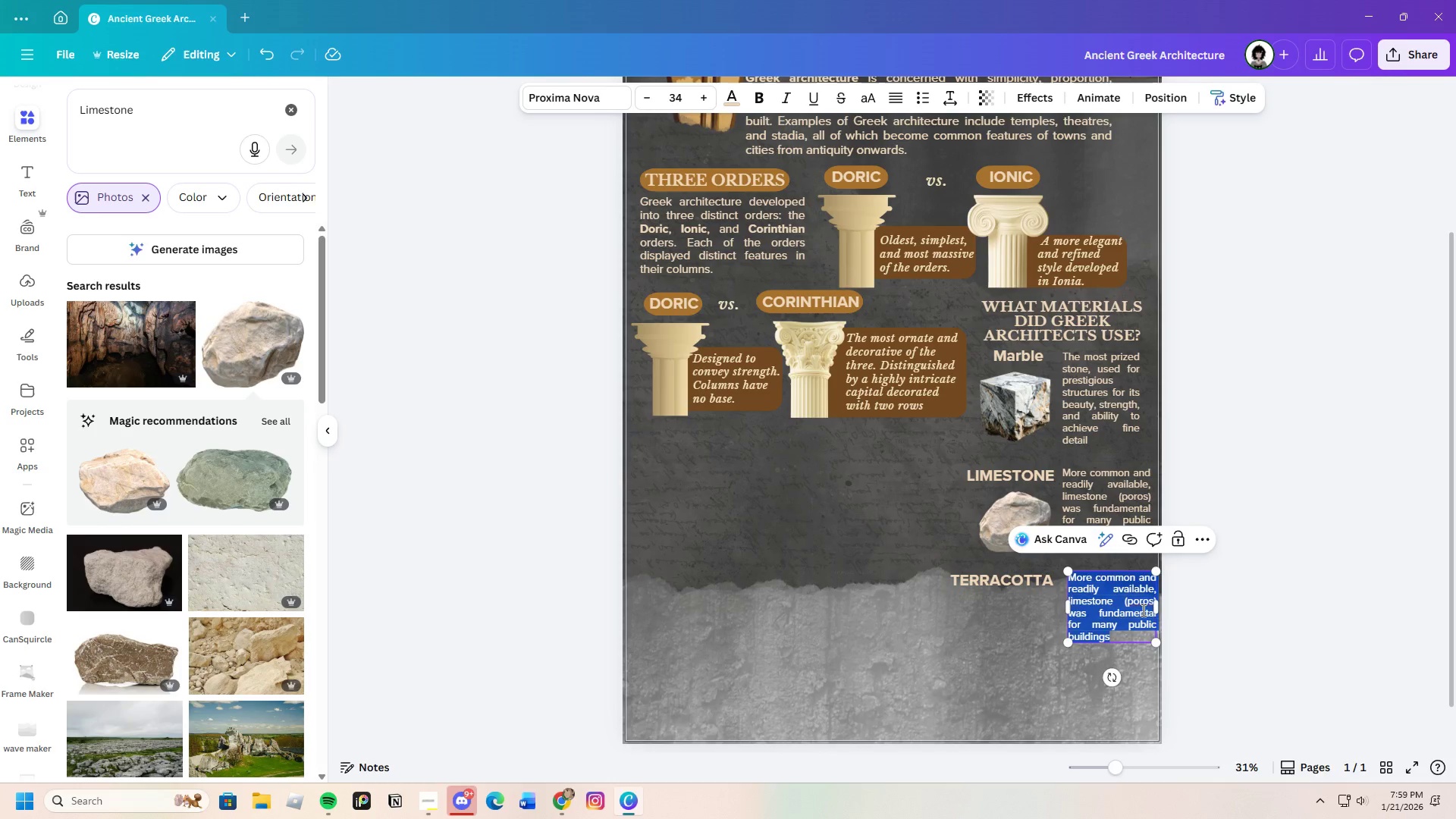 
key(Backspace)
 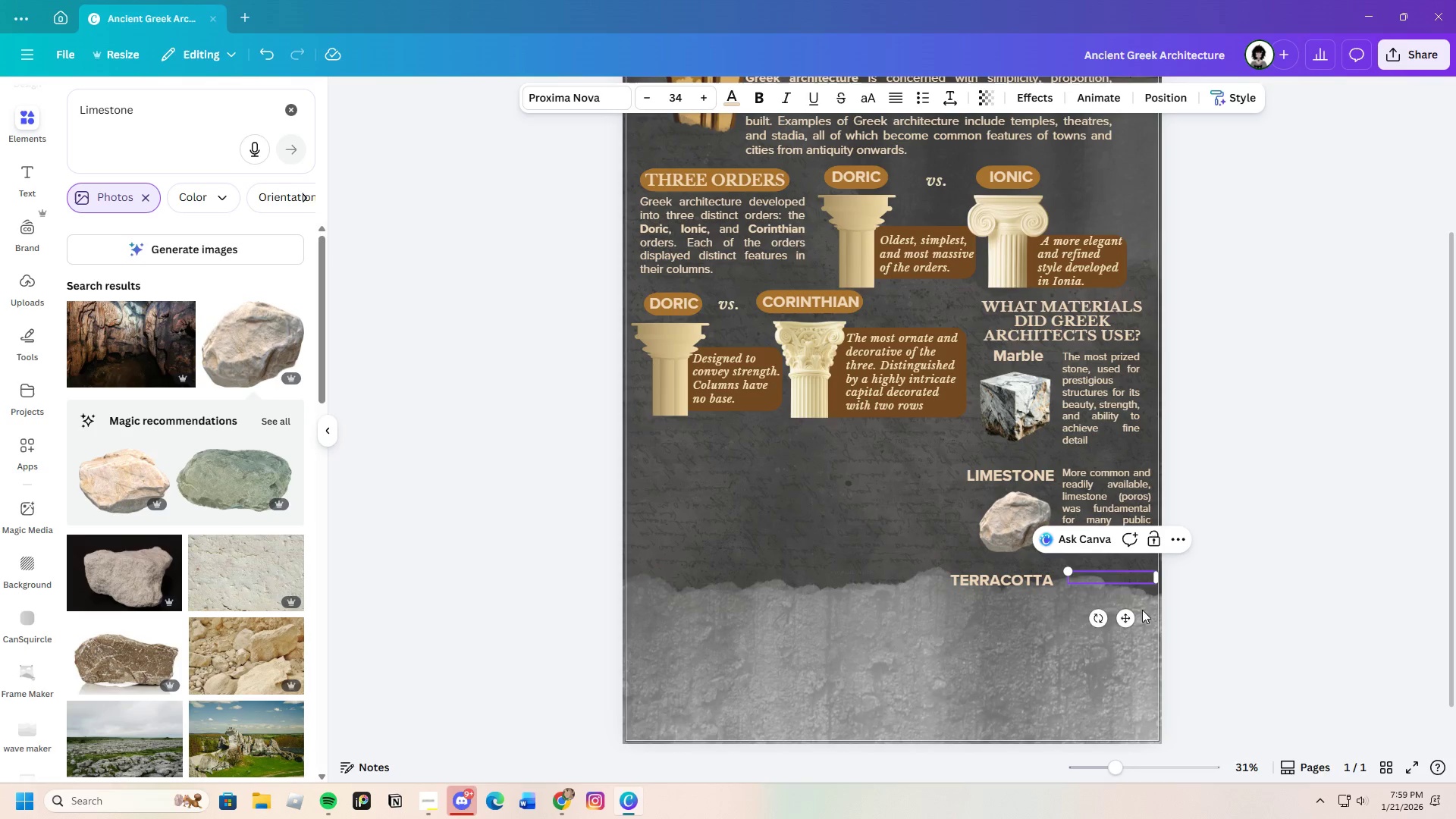 
key(Control+V)
 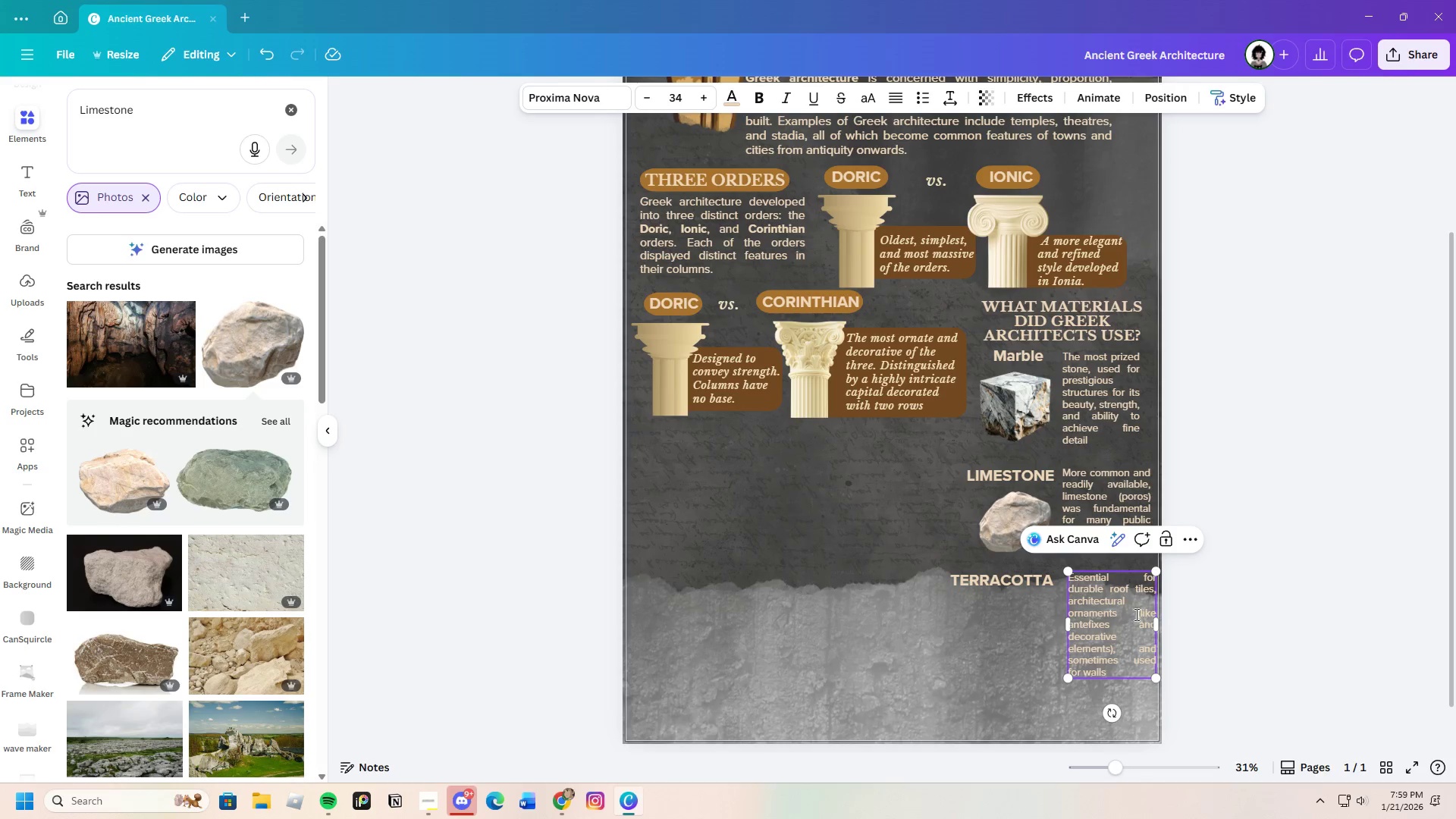 
left_click_drag(start_coordinate=[1135, 614], to_coordinate=[1121, 645])
 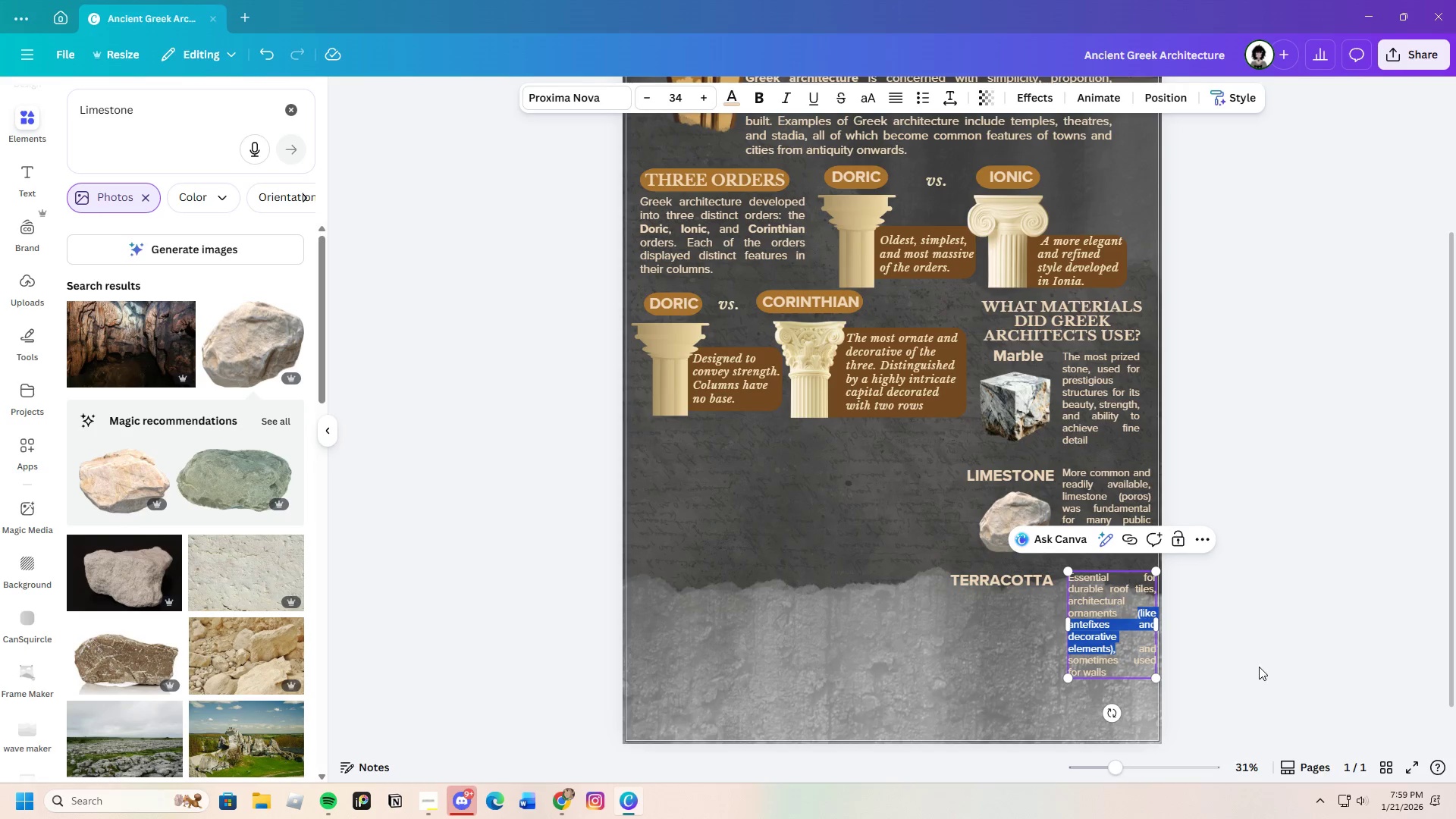 
key(Backspace)
 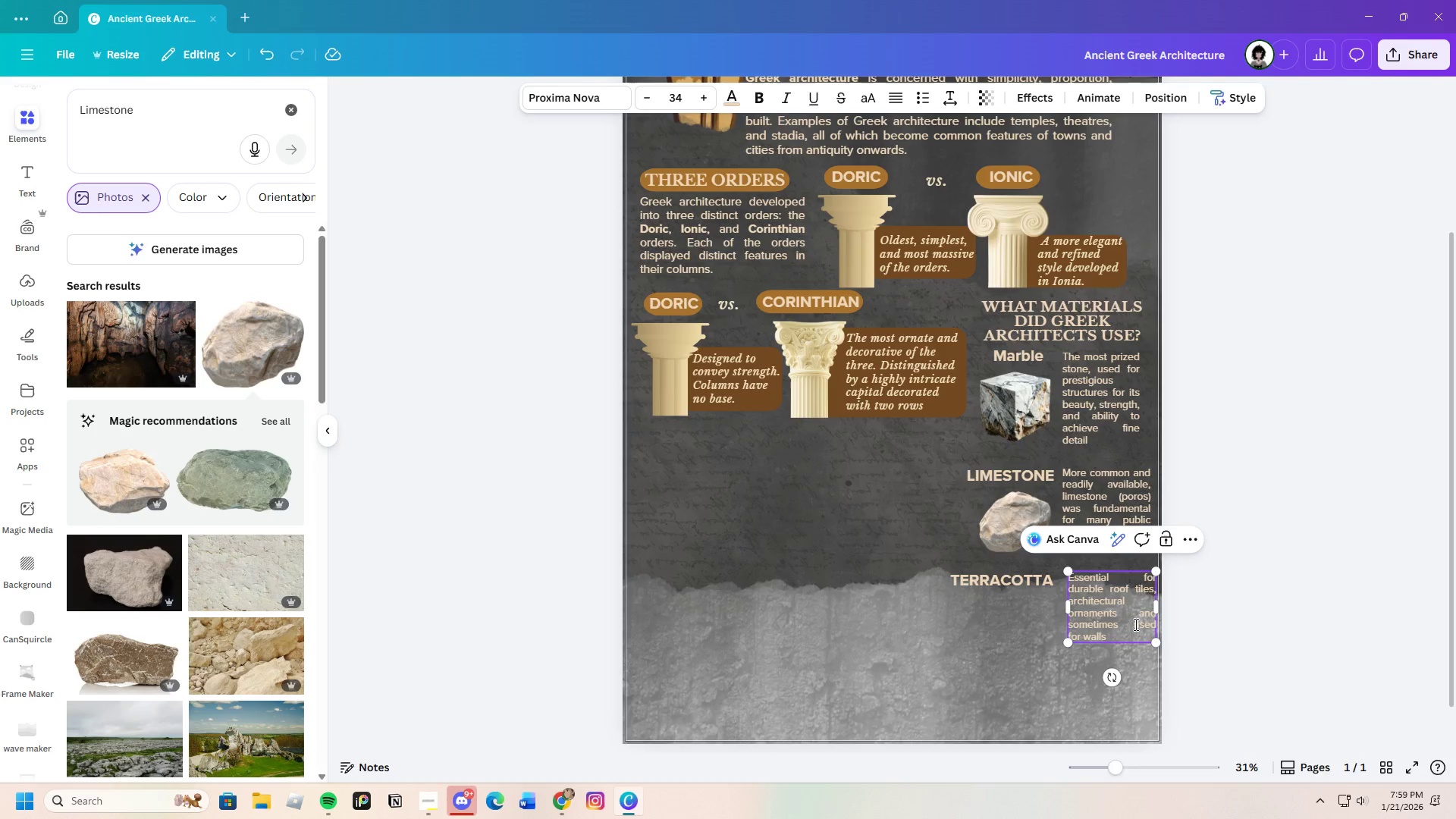 
key(Backspace)
 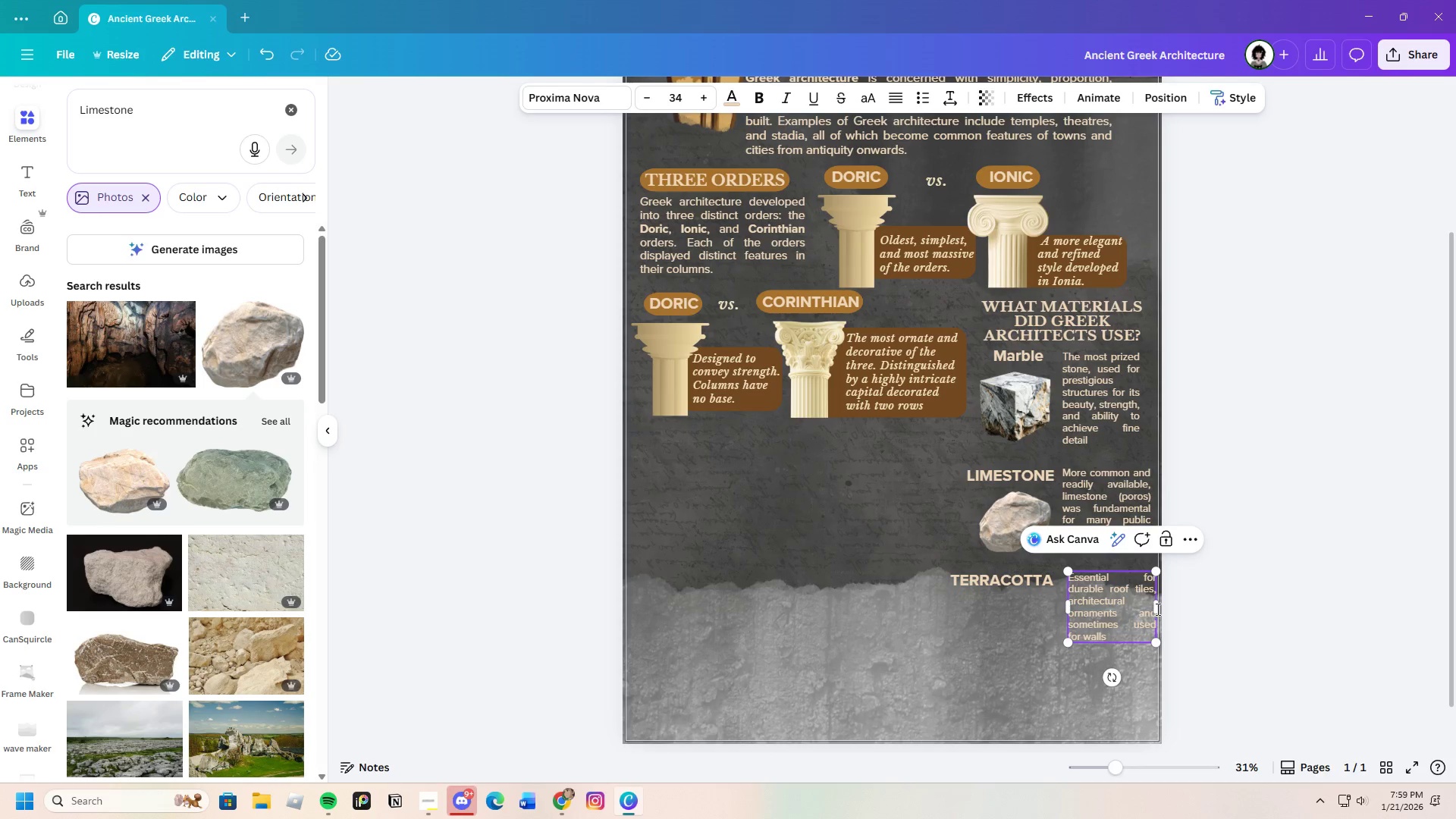 
left_click_drag(start_coordinate=[1158, 607], to_coordinate=[1150, 607])
 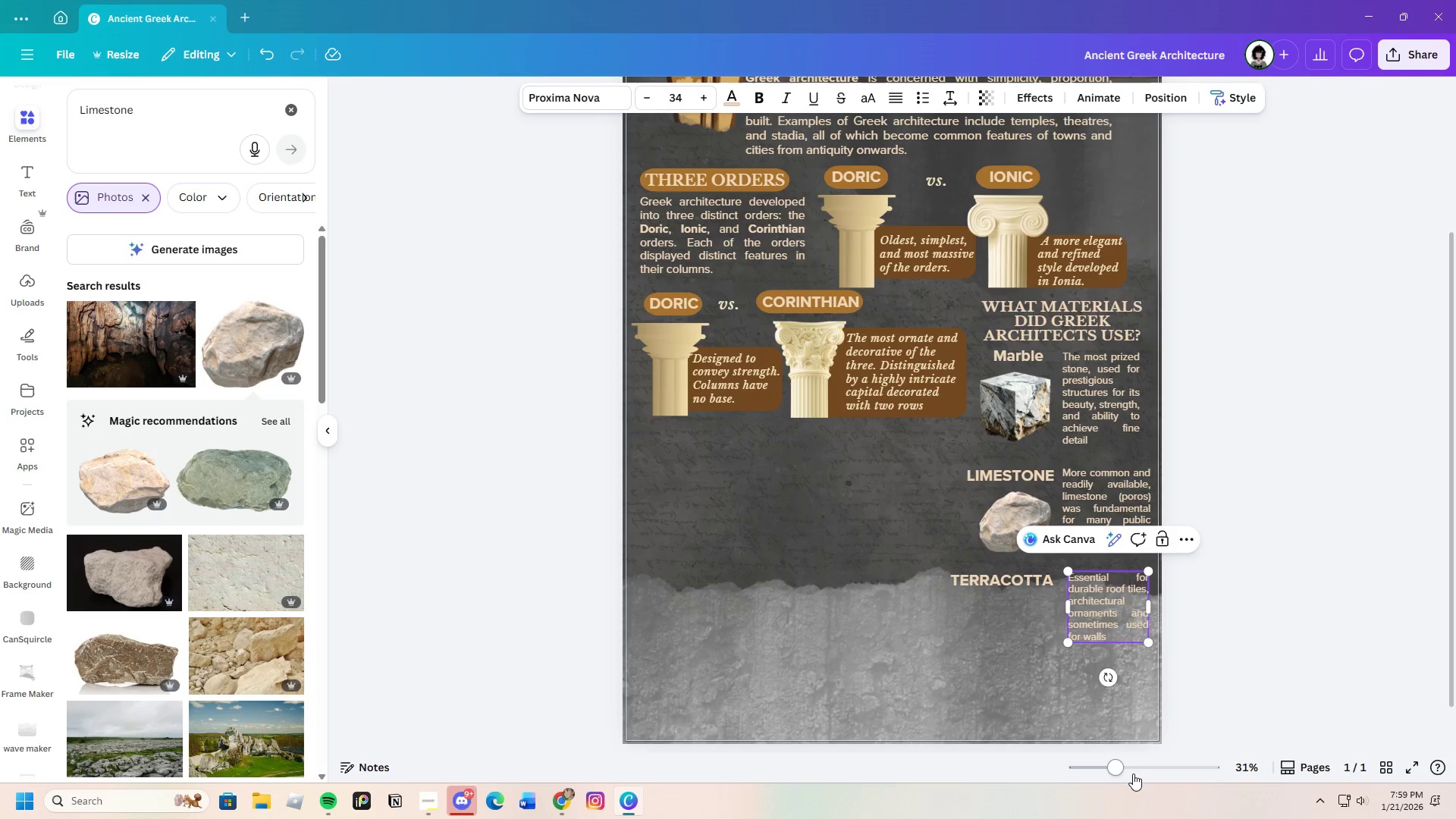 
left_click_drag(start_coordinate=[1120, 770], to_coordinate=[1125, 770])
 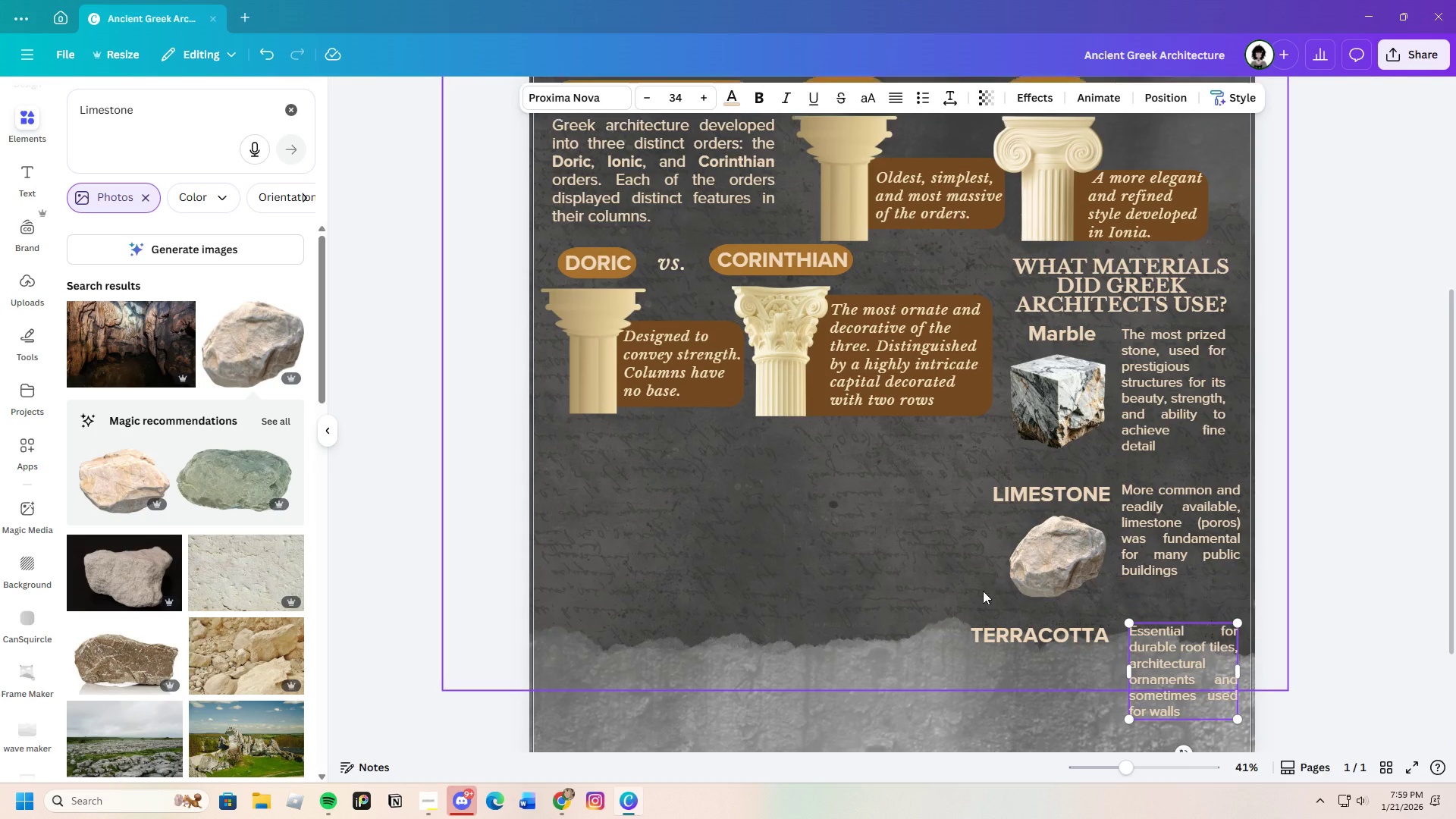 
scroll: coordinate [983, 591], scroll_direction: down, amount: 3.0
 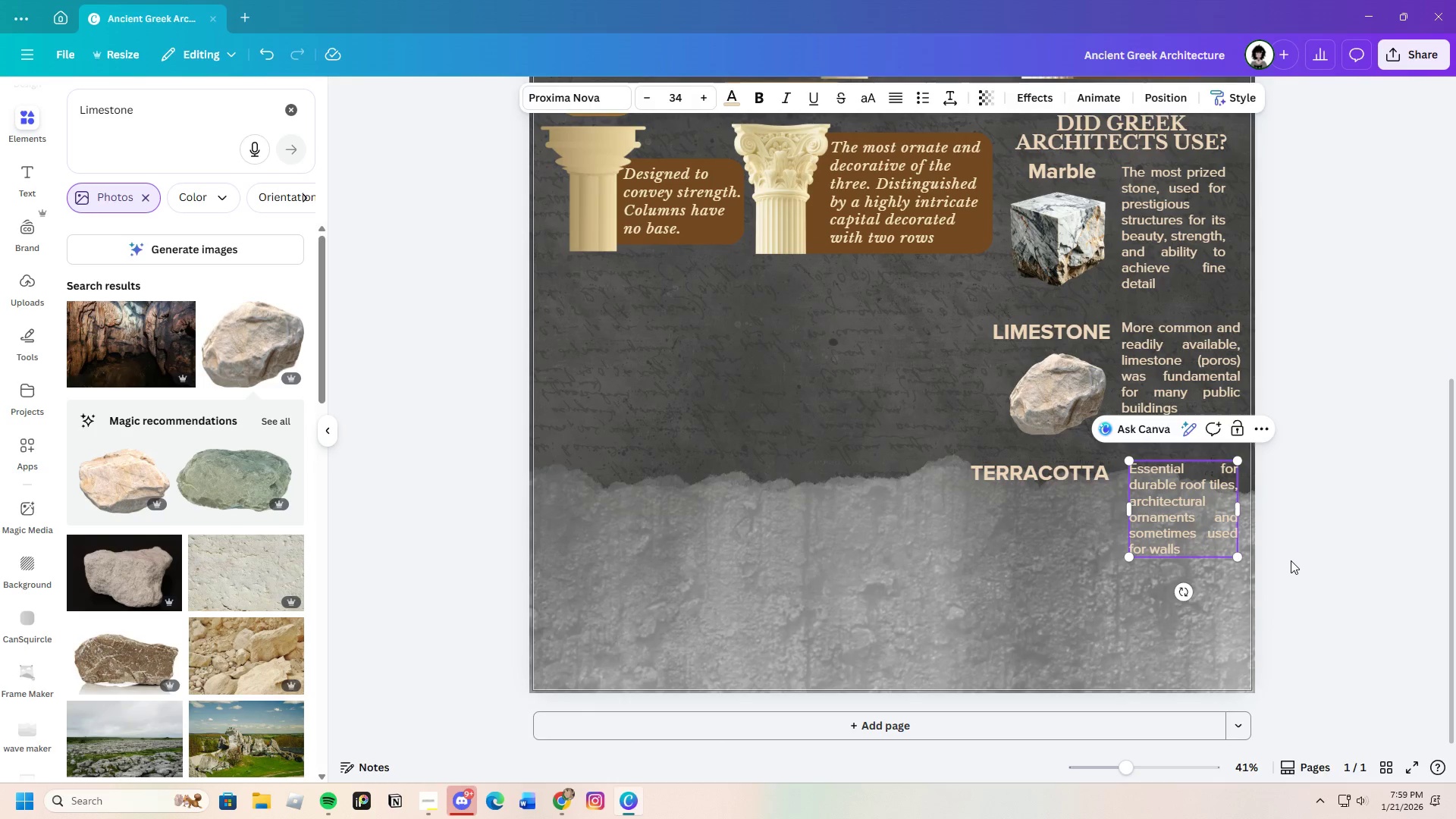 
left_click([1291, 560])
 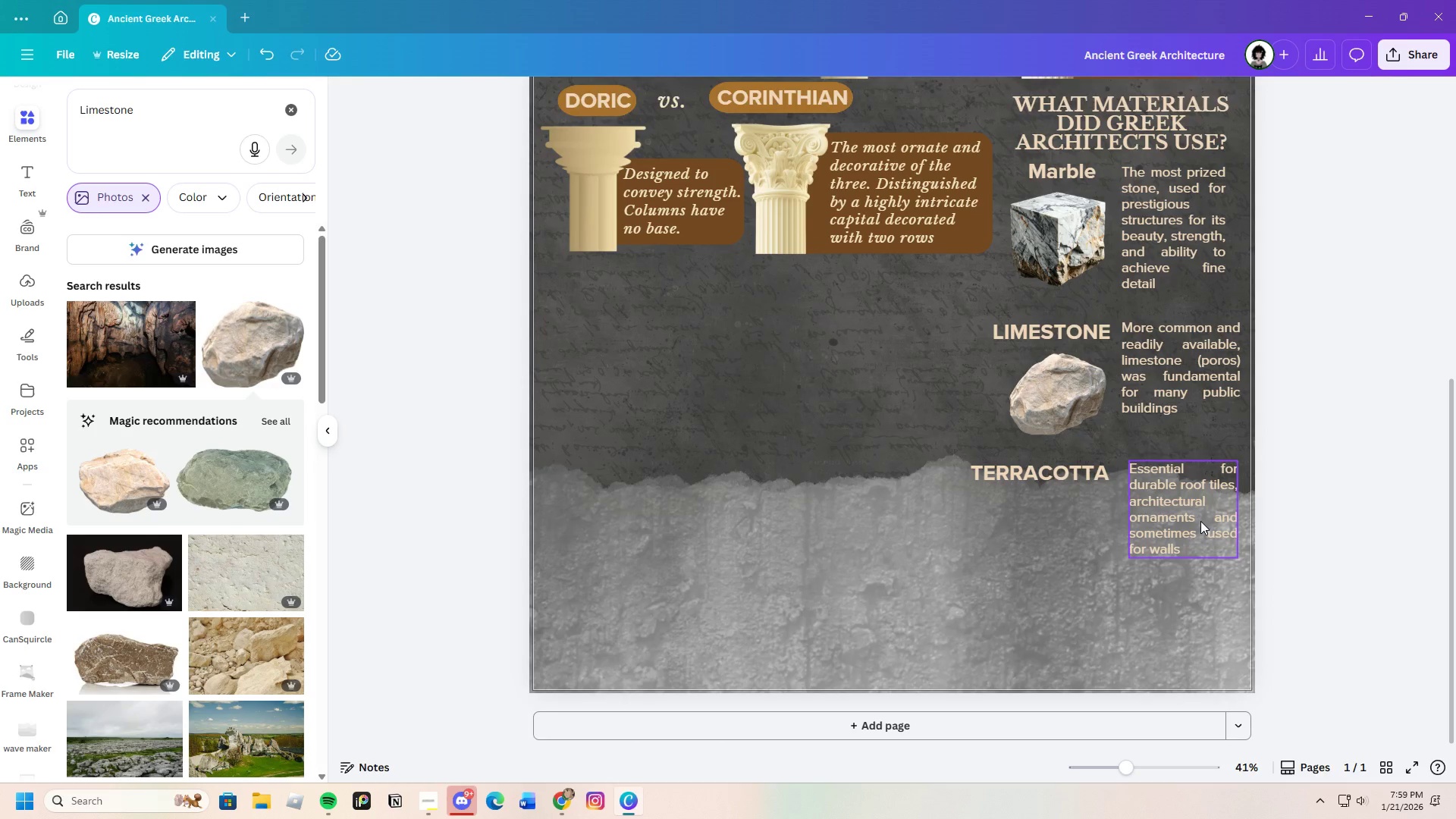 
left_click_drag(start_coordinate=[1200, 521], to_coordinate=[929, 567])
 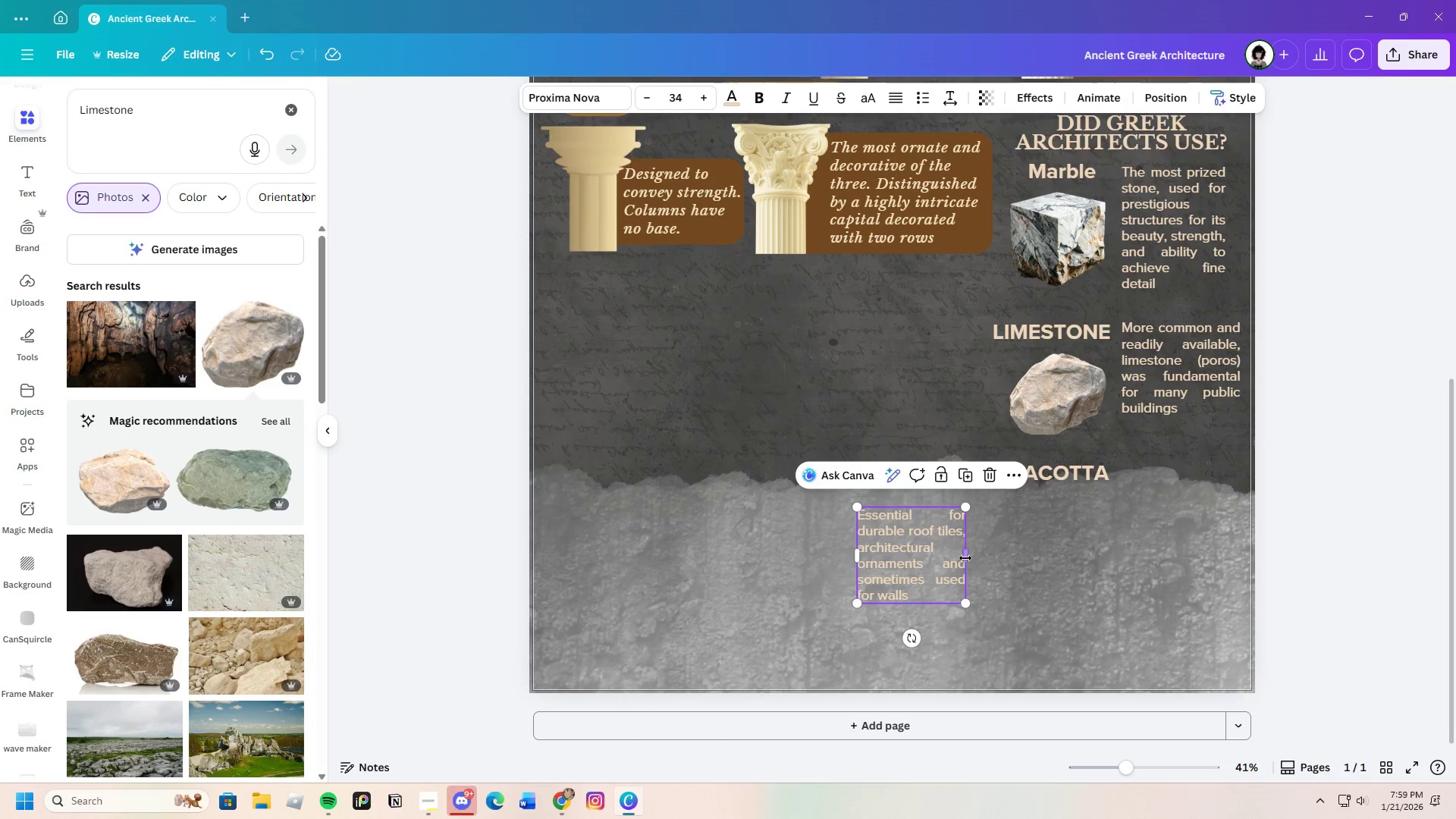 
left_click_drag(start_coordinate=[965, 551], to_coordinate=[993, 550])
 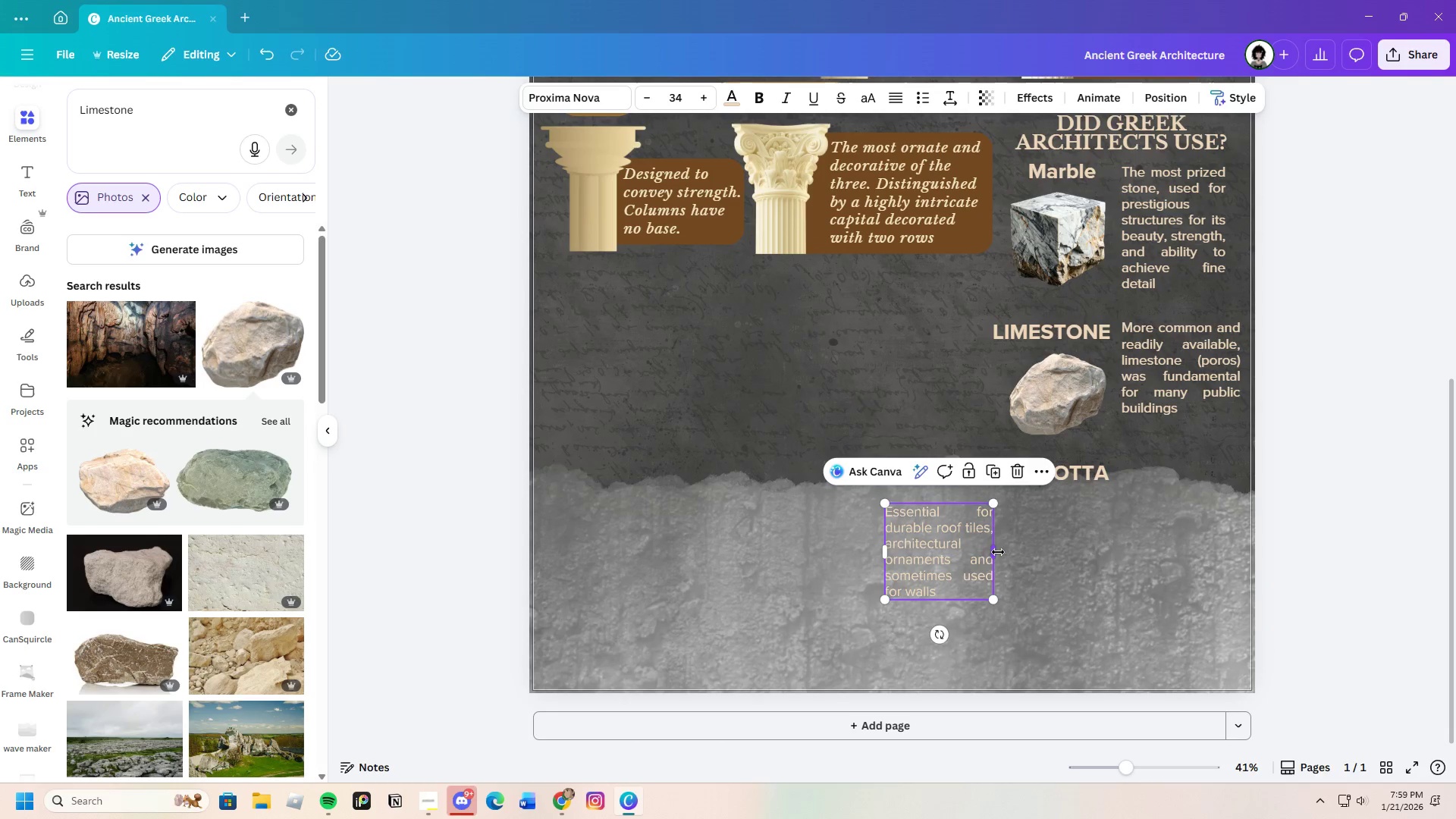 
left_click_drag(start_coordinate=[998, 552], to_coordinate=[1034, 554])
 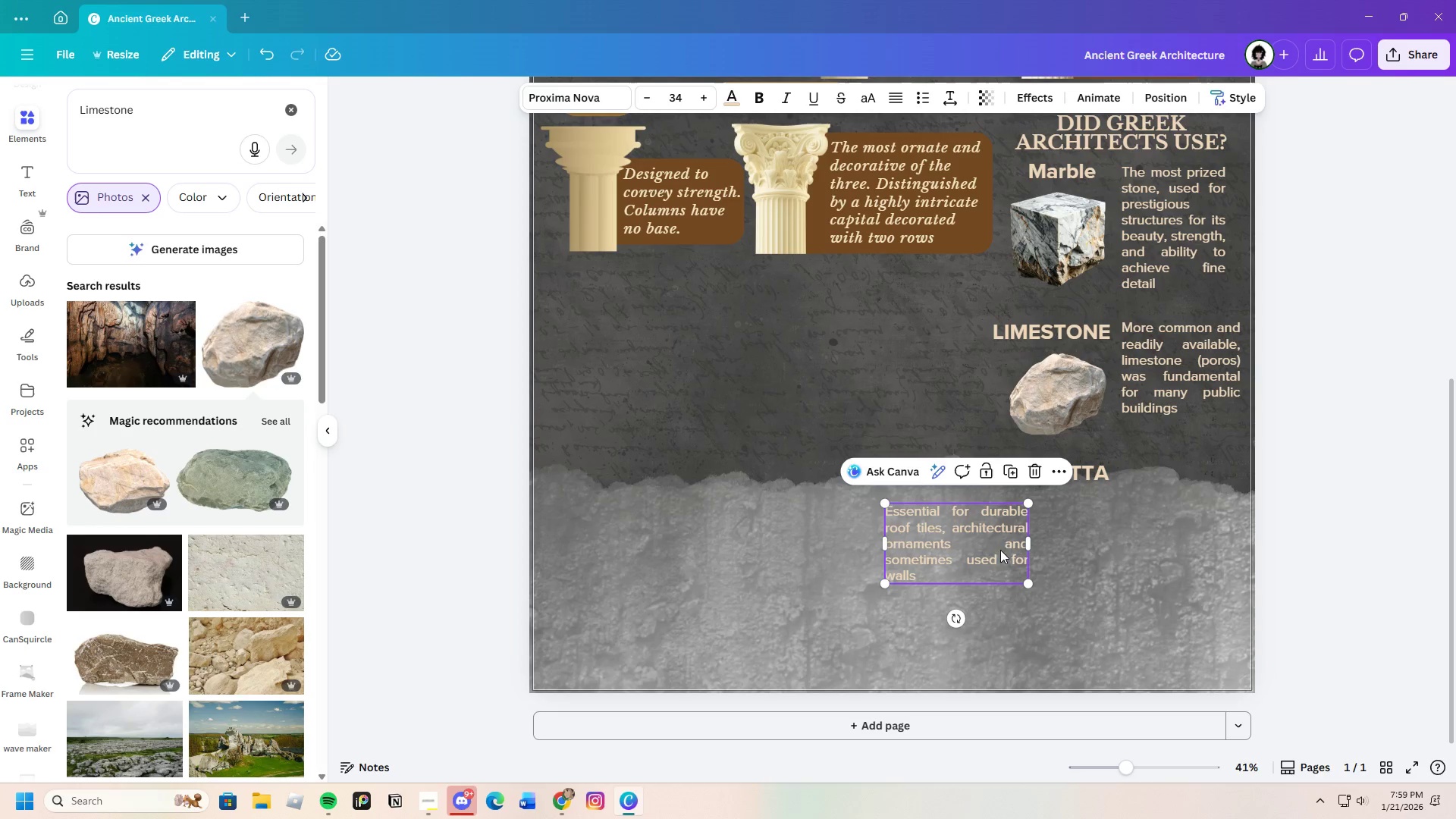 
left_click([999, 547])
 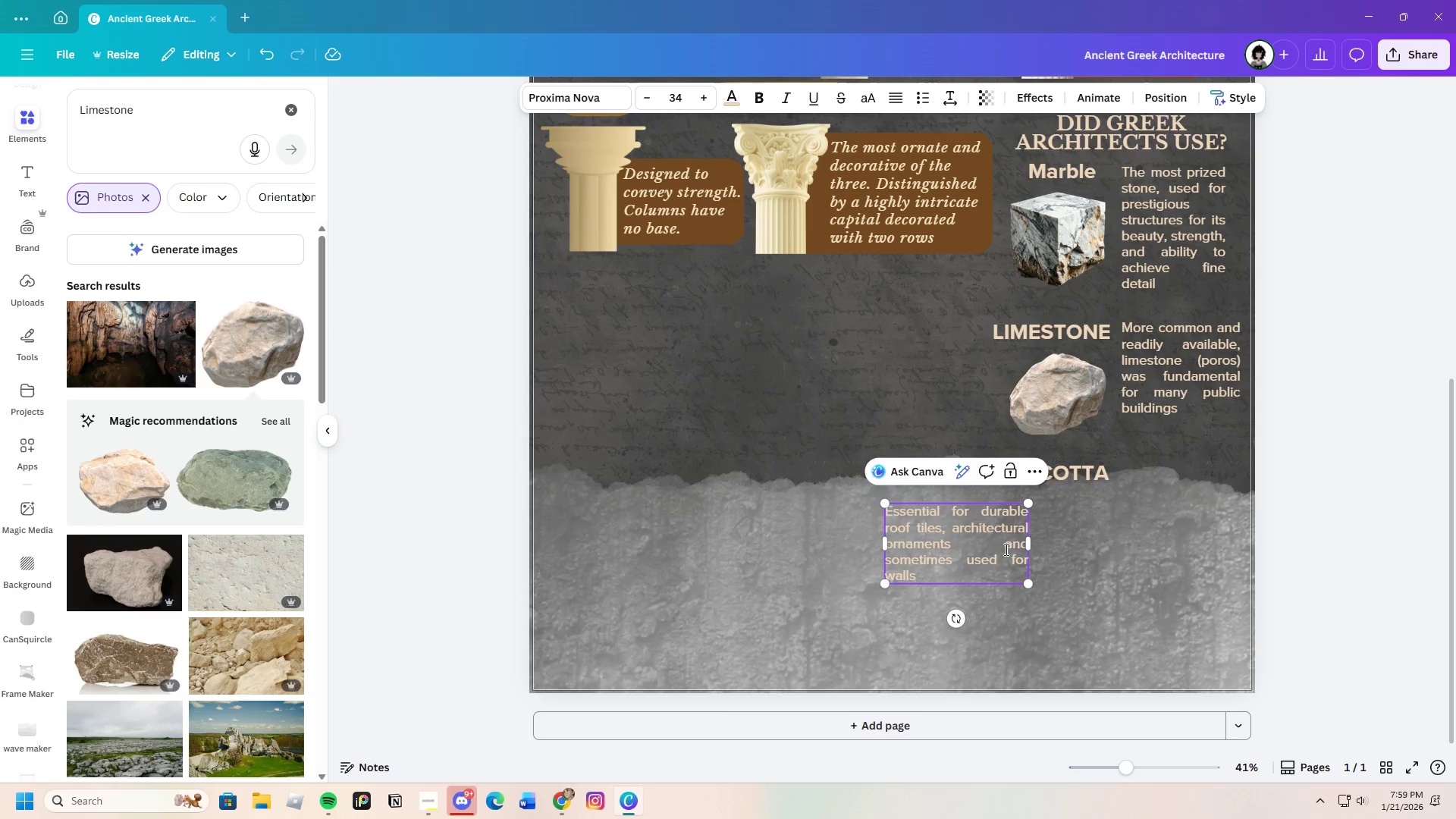 
key(Backspace)
 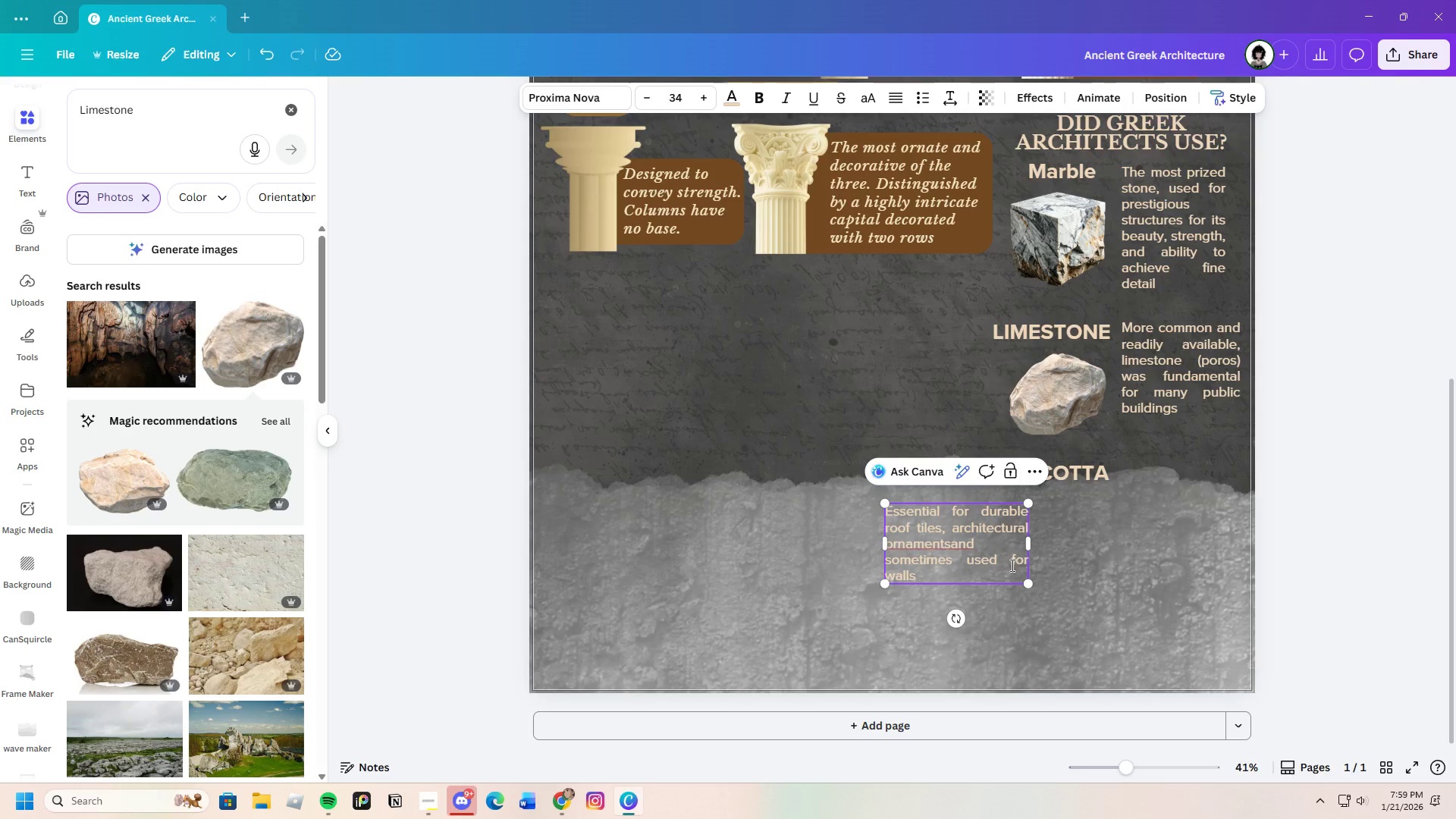 
key(Space)
 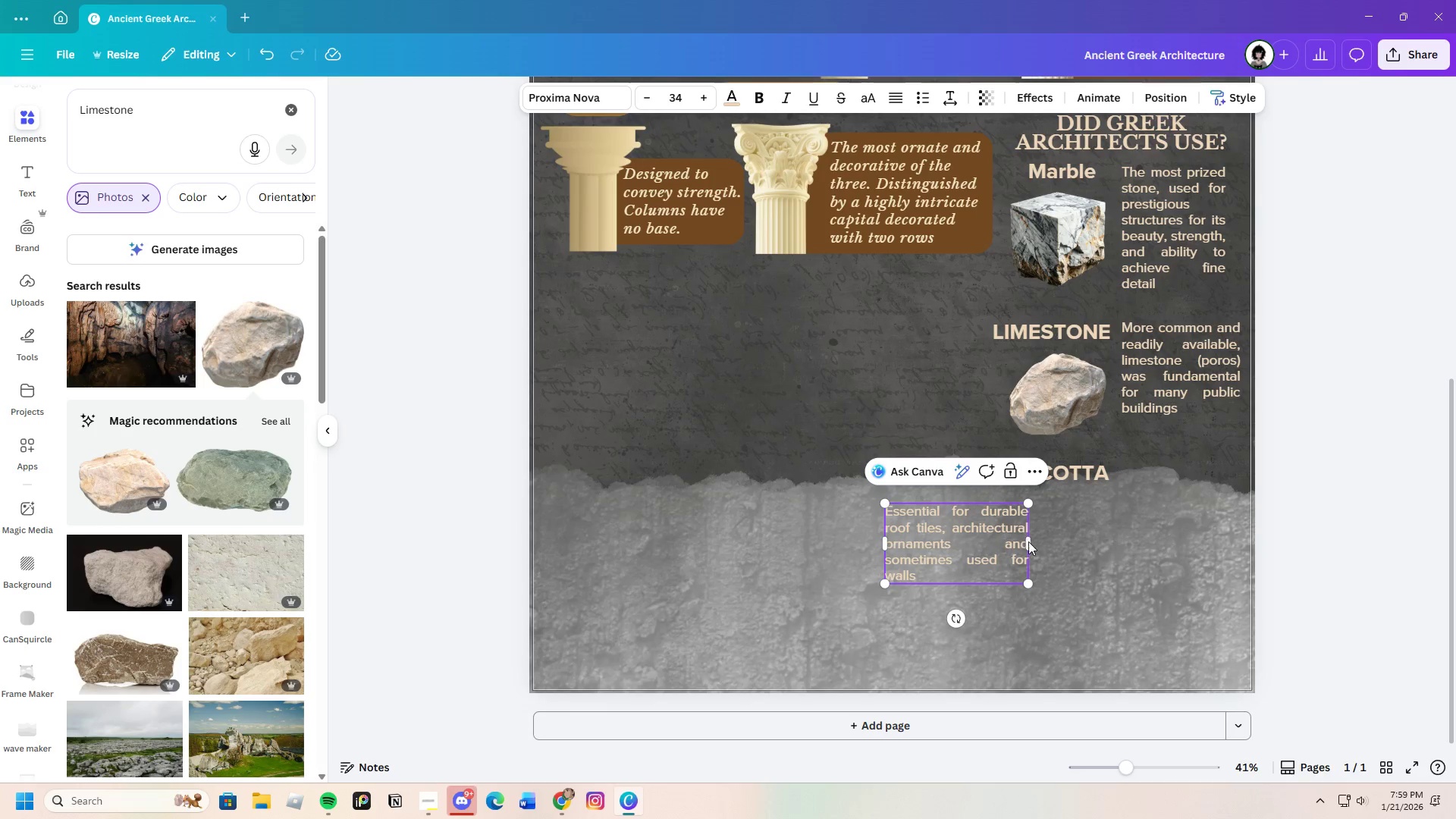 
left_click([1132, 570])
 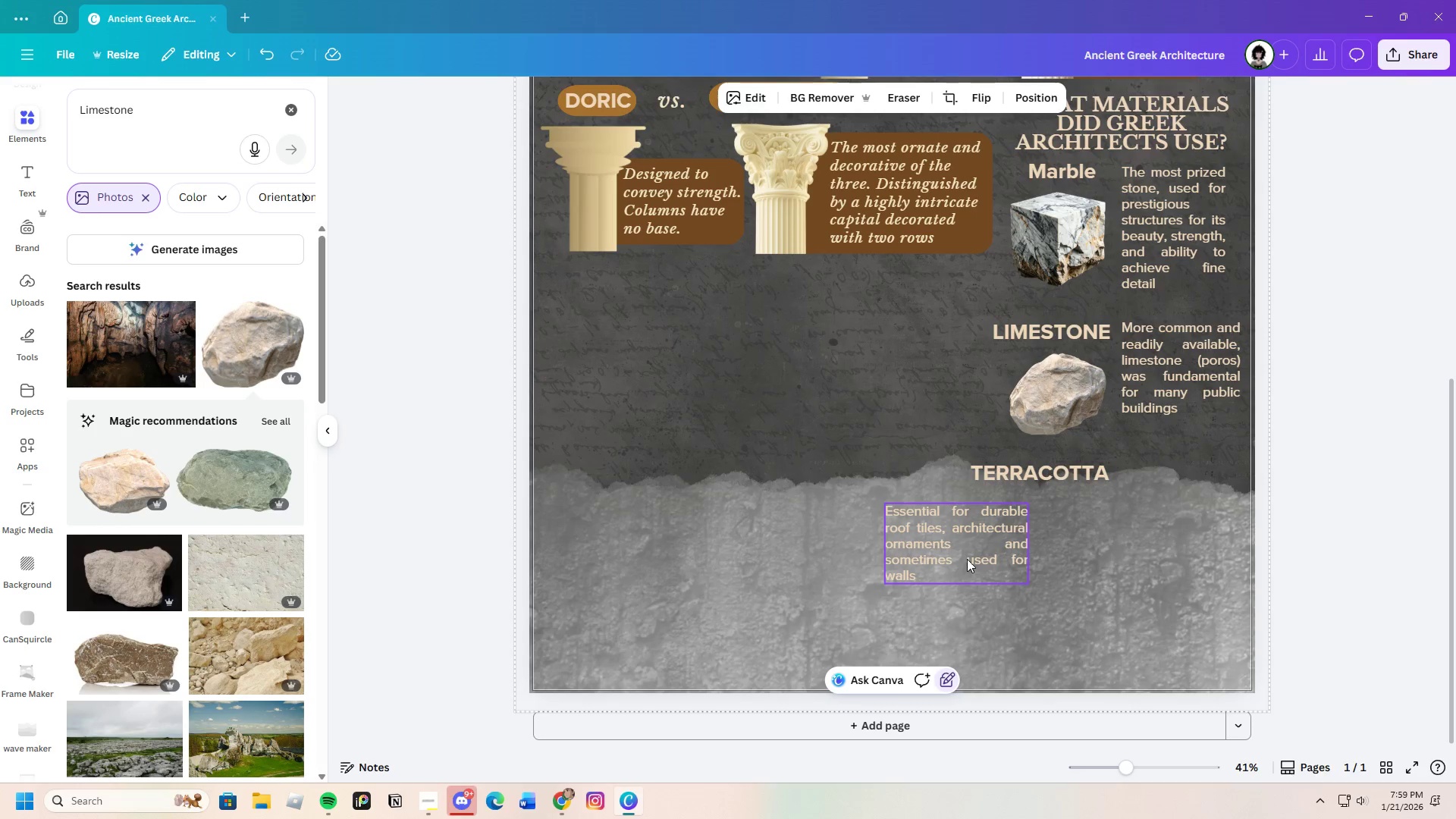 
left_click_drag(start_coordinate=[967, 558], to_coordinate=[1204, 519])
 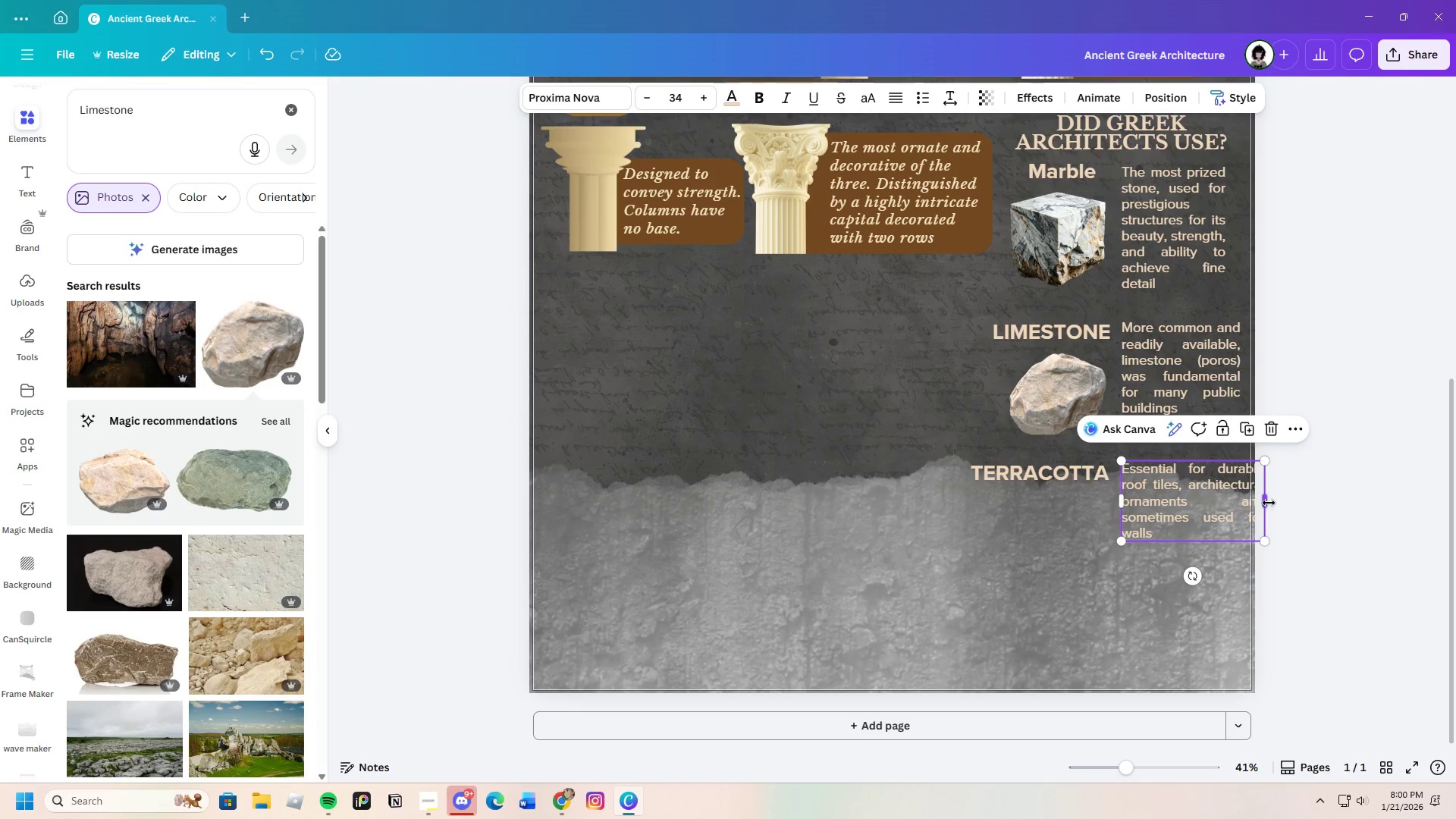 
left_click_drag(start_coordinate=[1269, 503], to_coordinate=[1233, 510])
 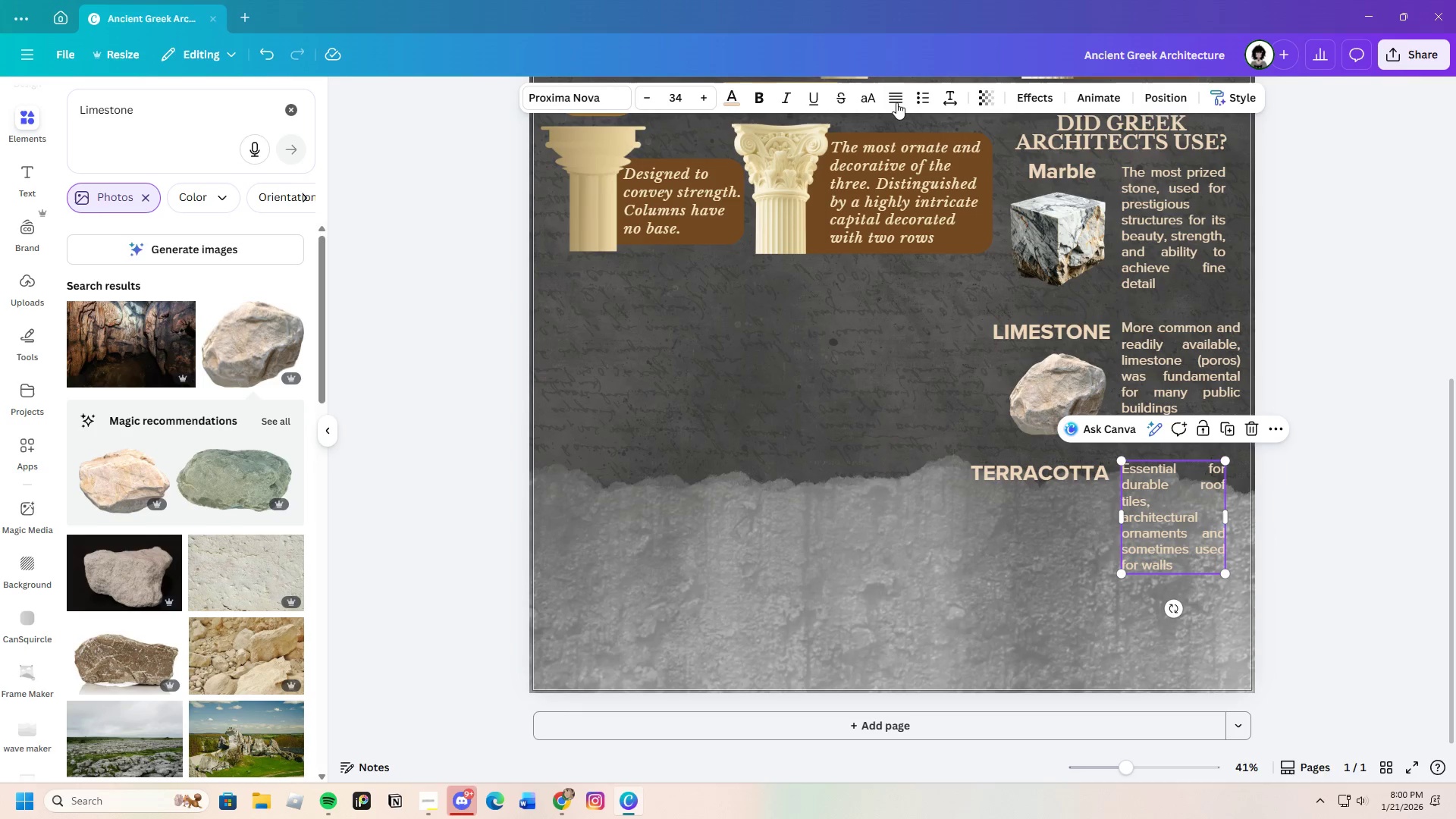 
left_click([899, 101])
 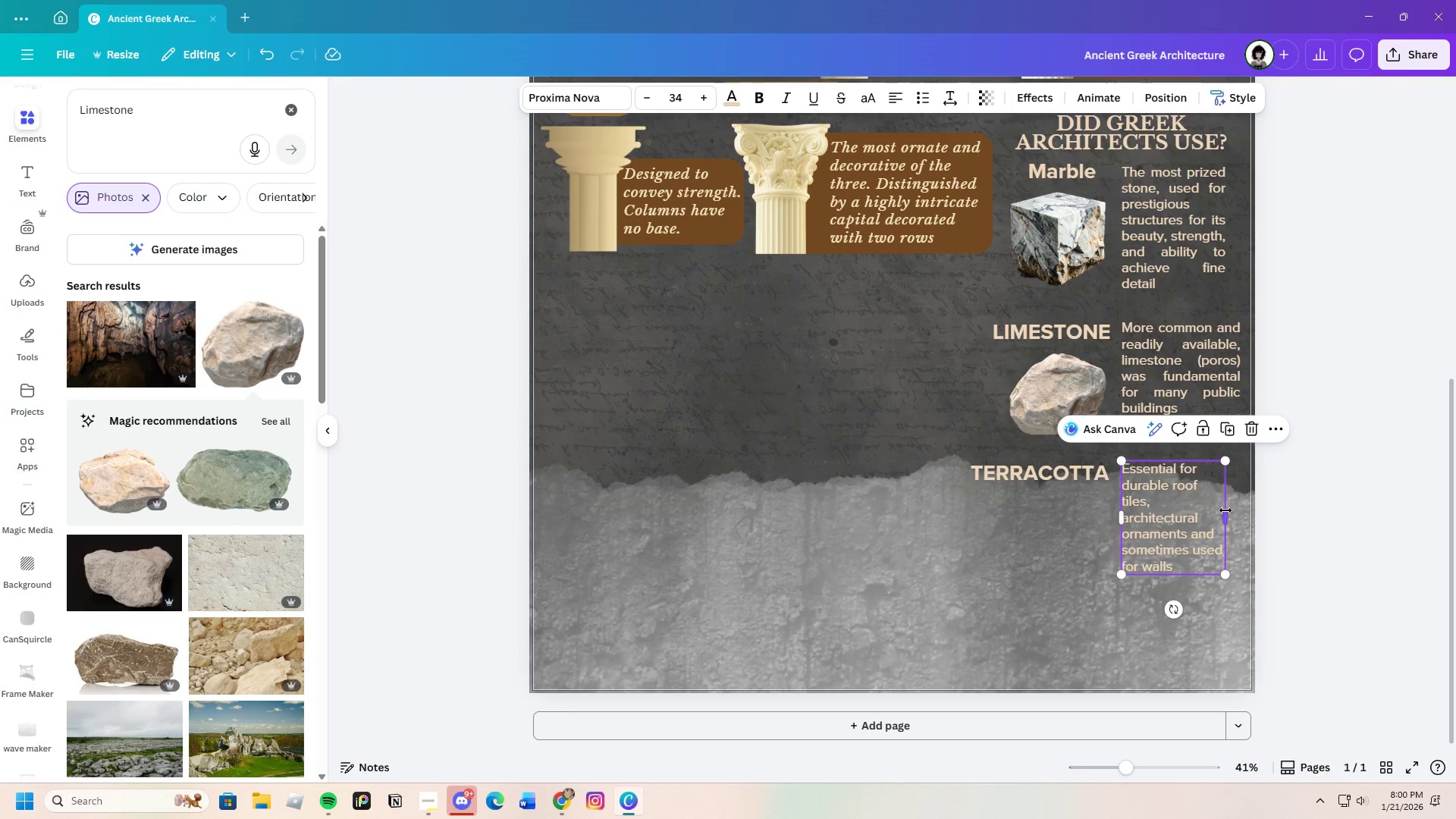 
left_click_drag(start_coordinate=[1228, 516], to_coordinate=[1244, 518])
 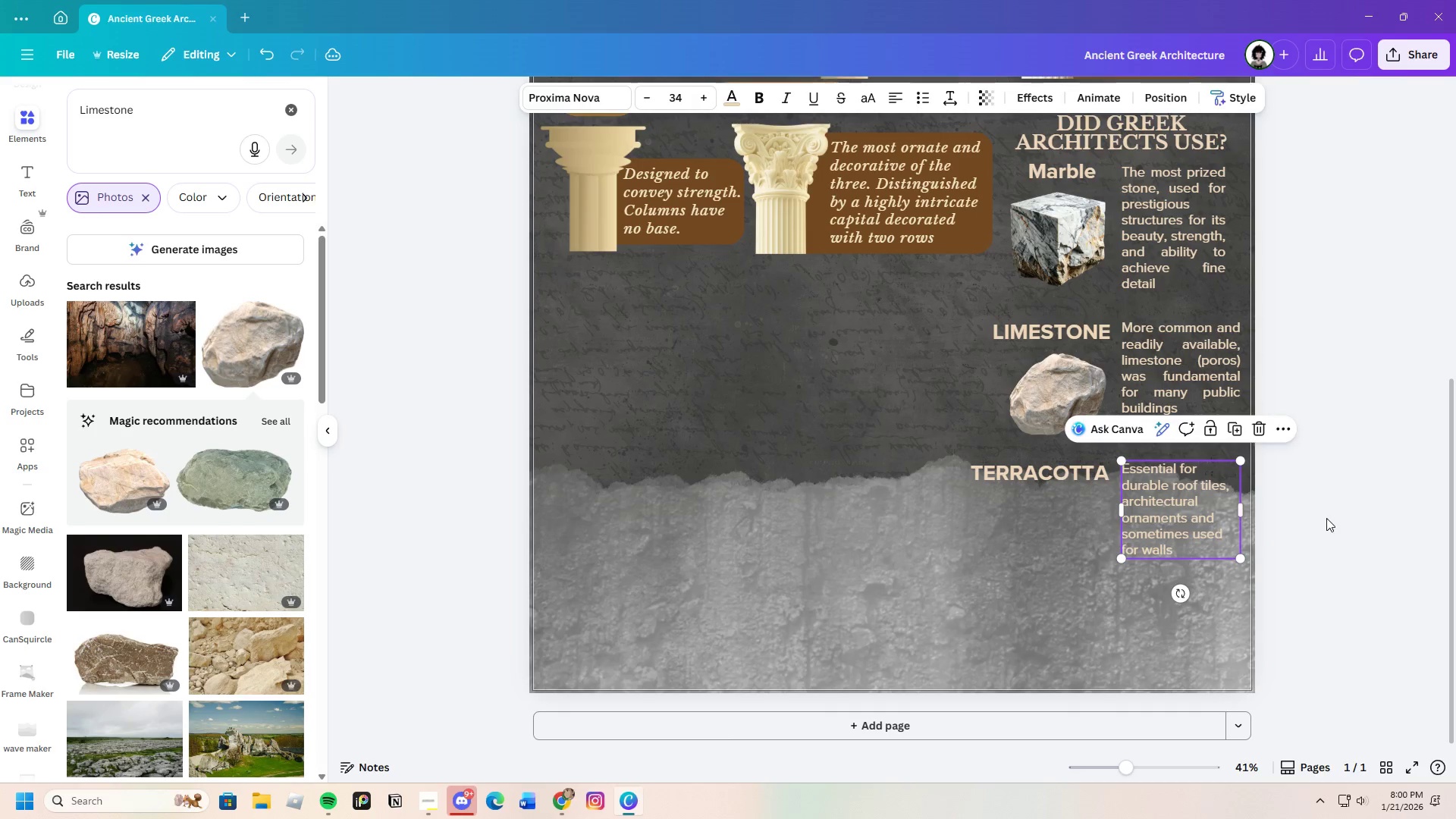 
left_click([1326, 518])
 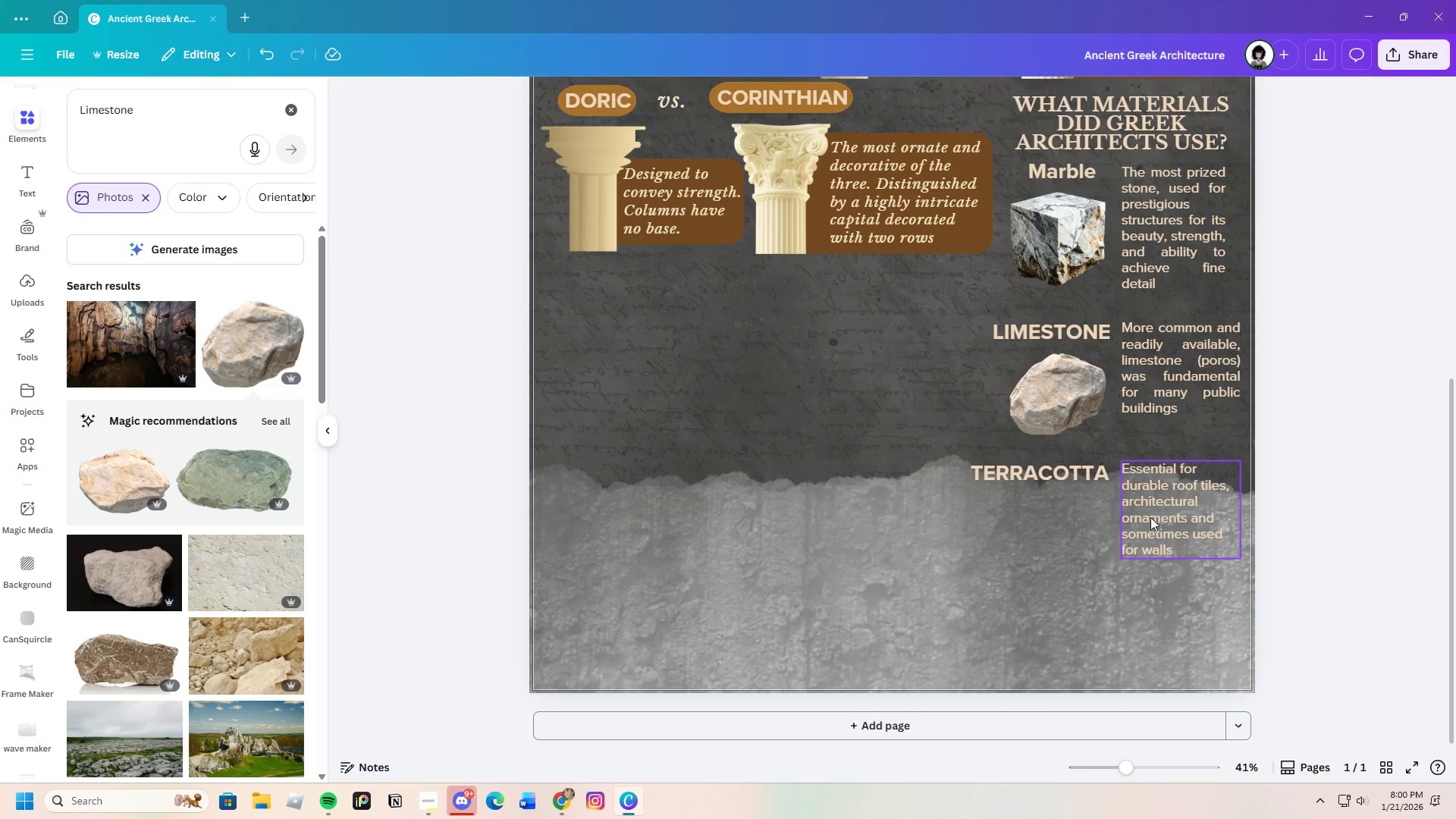 
left_click_drag(start_coordinate=[1147, 514], to_coordinate=[1152, 514])
 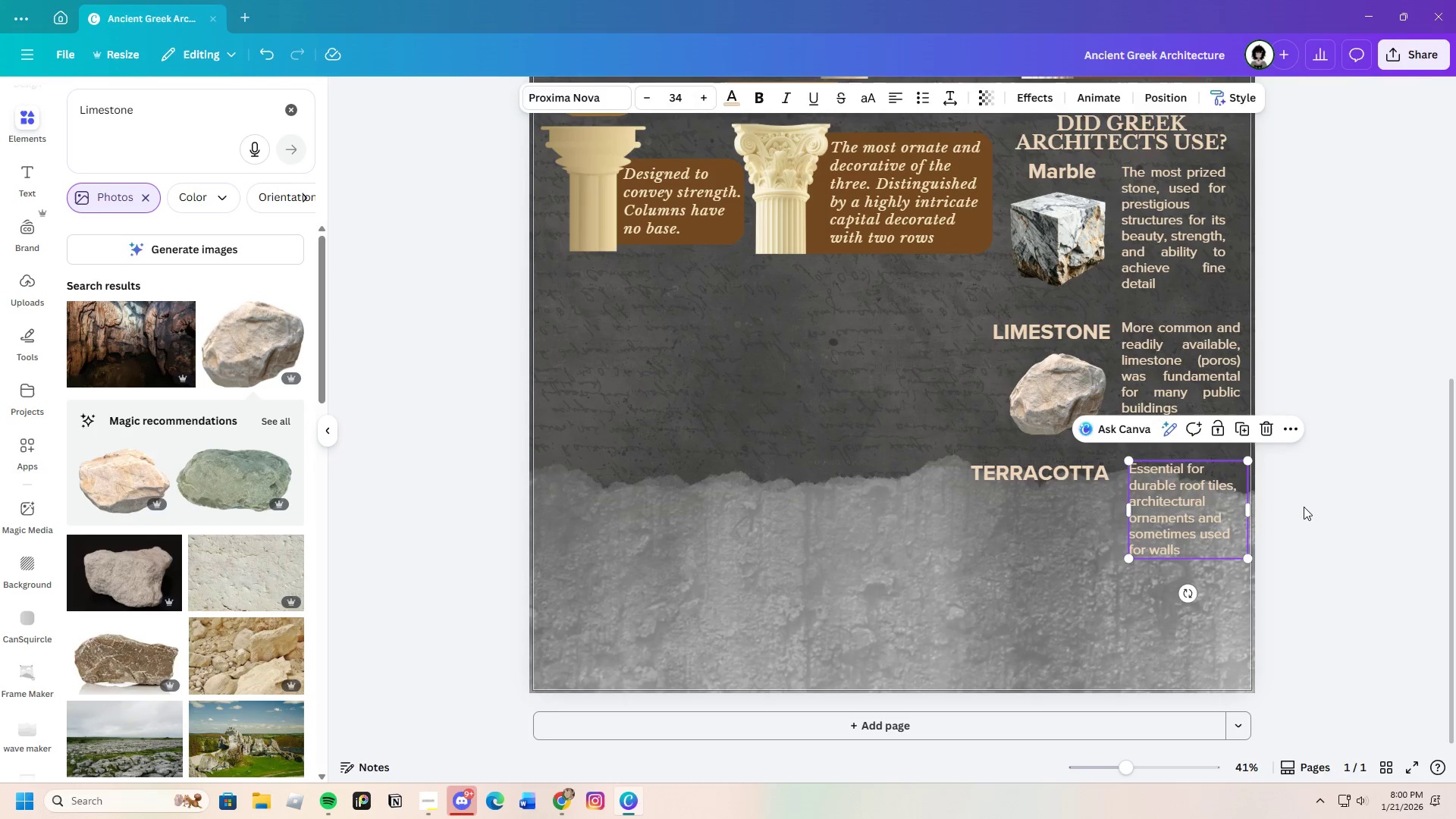 
left_click([1304, 507])
 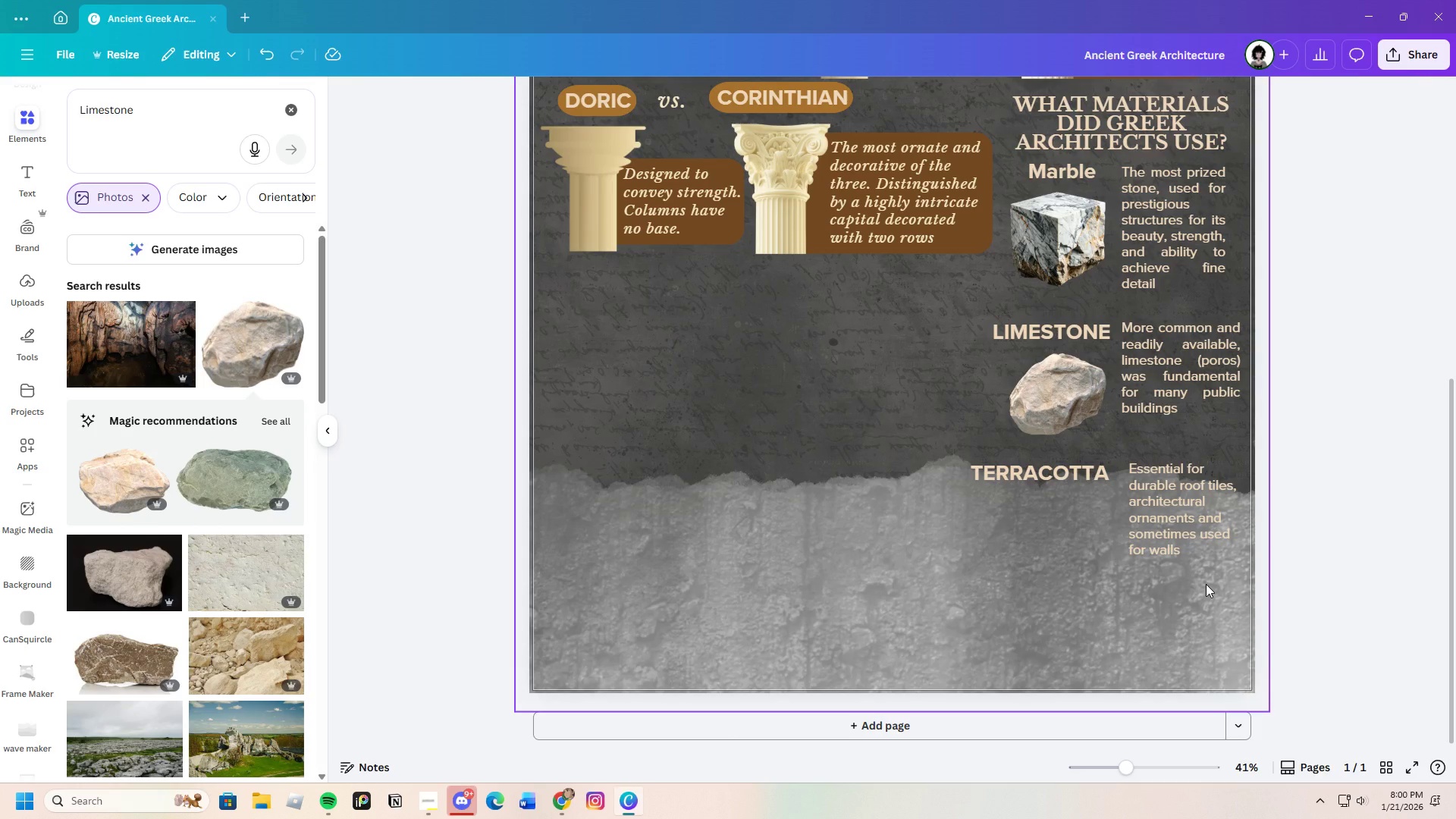 
wait(7.69)
 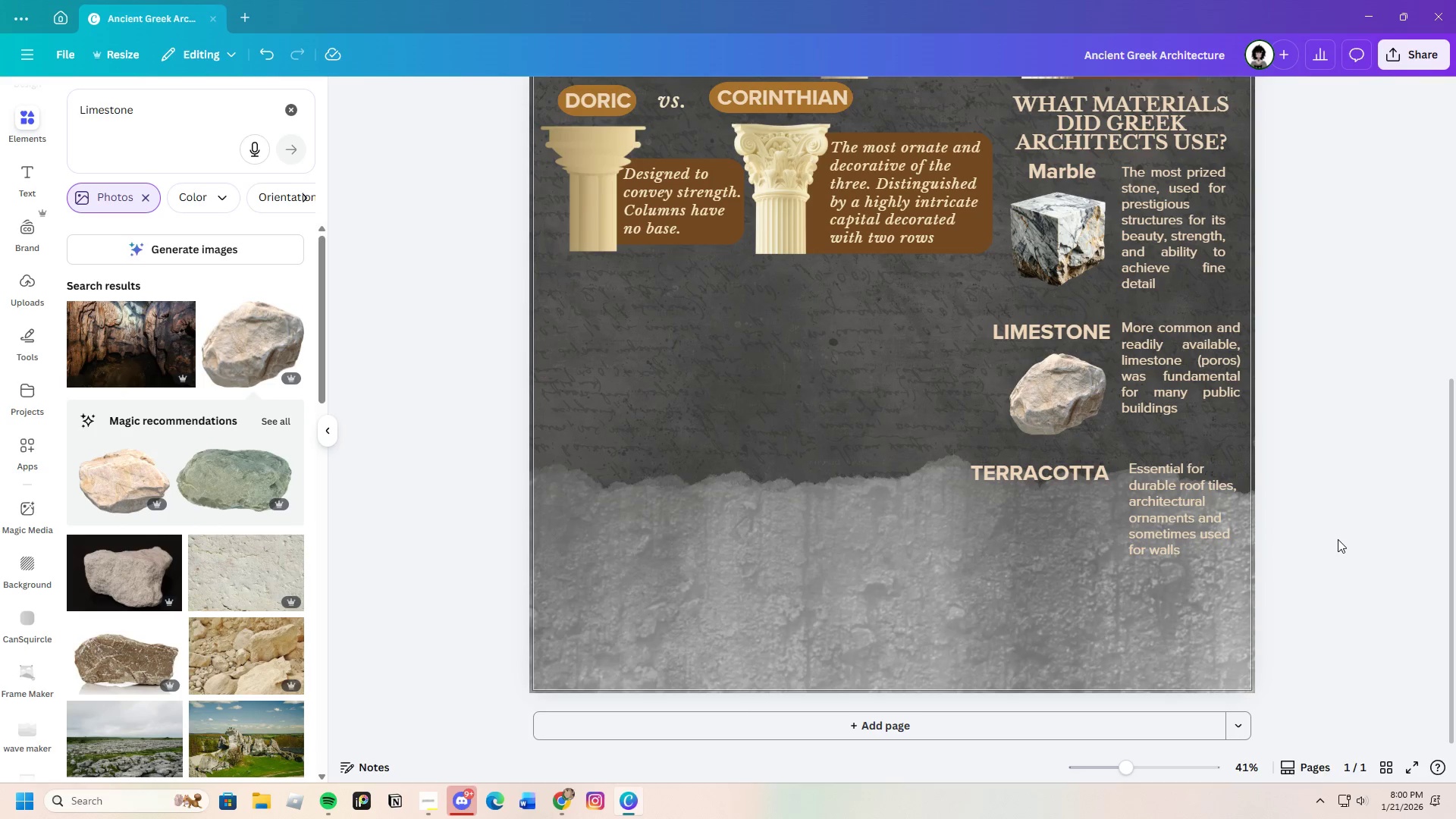 
left_click([566, 806])
 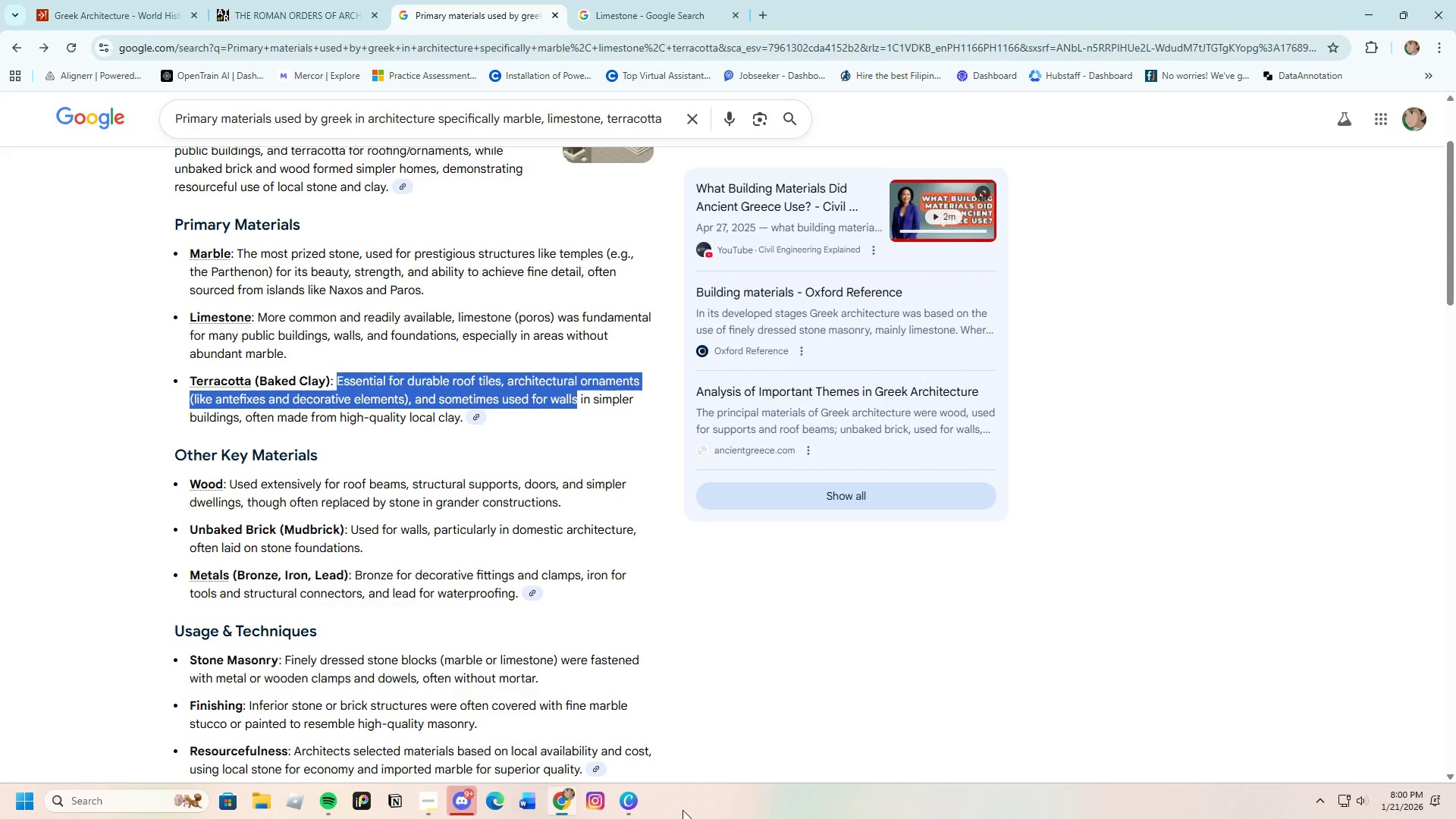 
wait(5.19)
 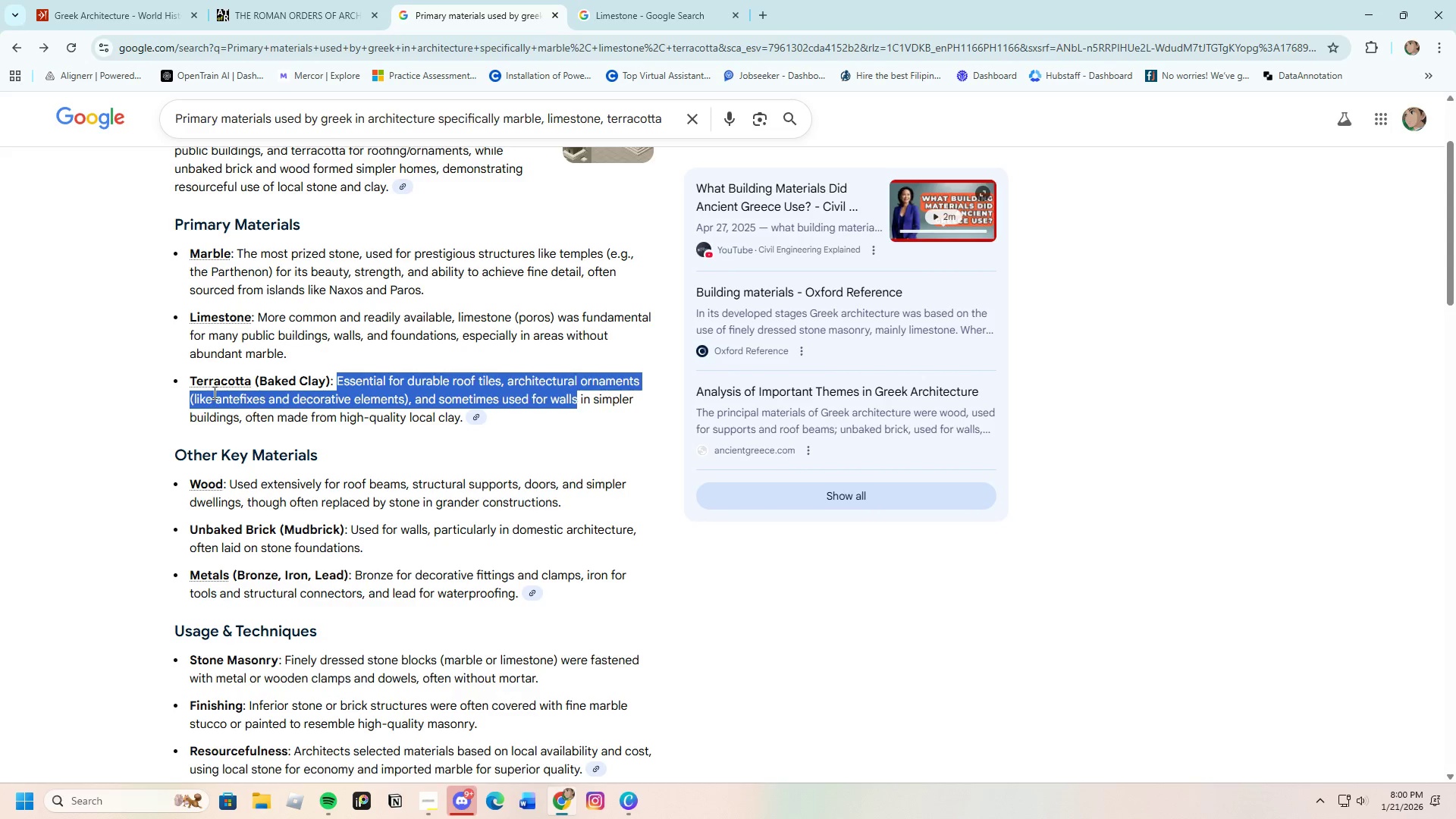 
left_click([654, 0])
 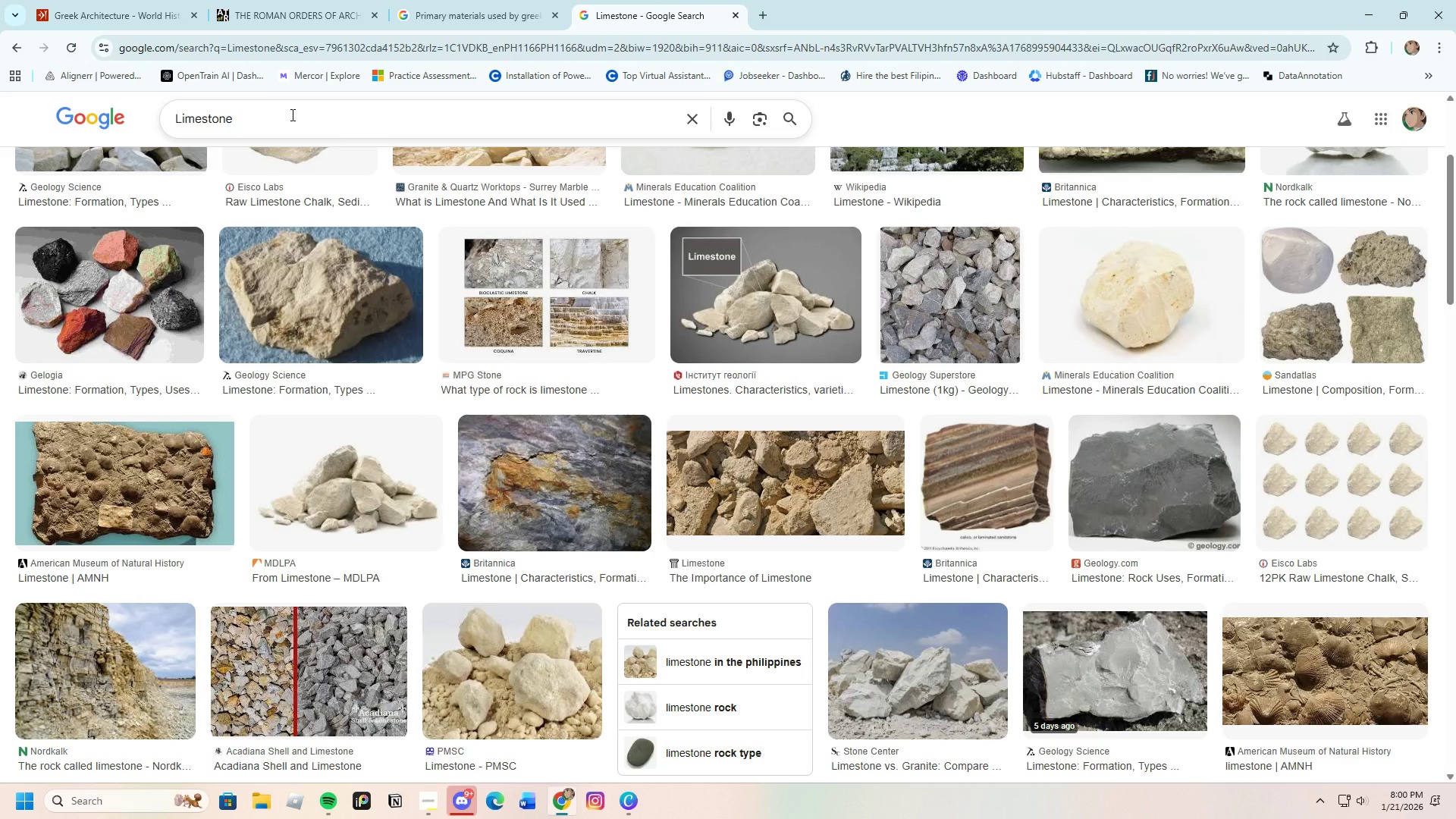 
left_click_drag(start_coordinate=[252, 114], to_coordinate=[140, 126])
 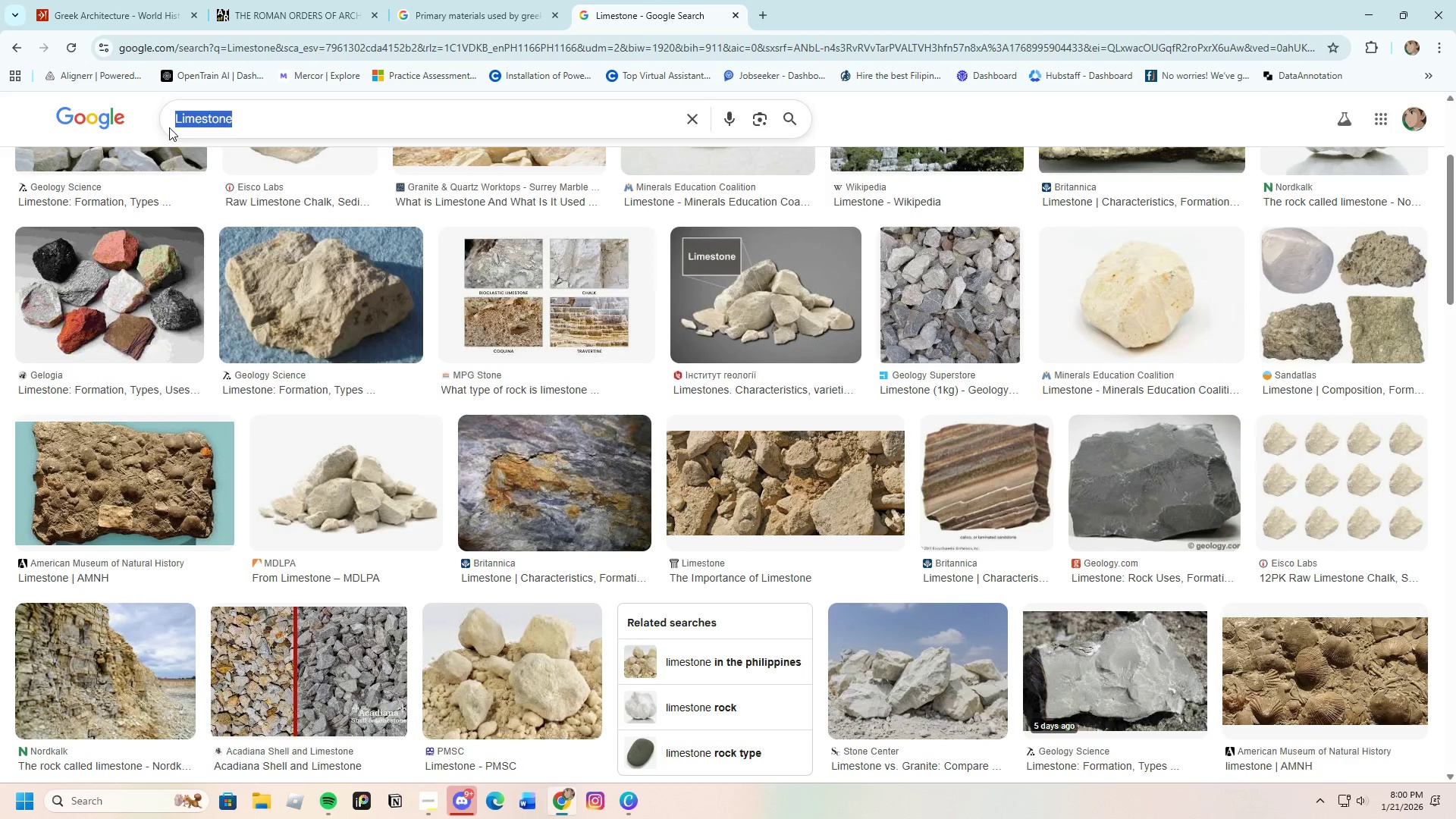 
key(Backspace)
type(Terra)
 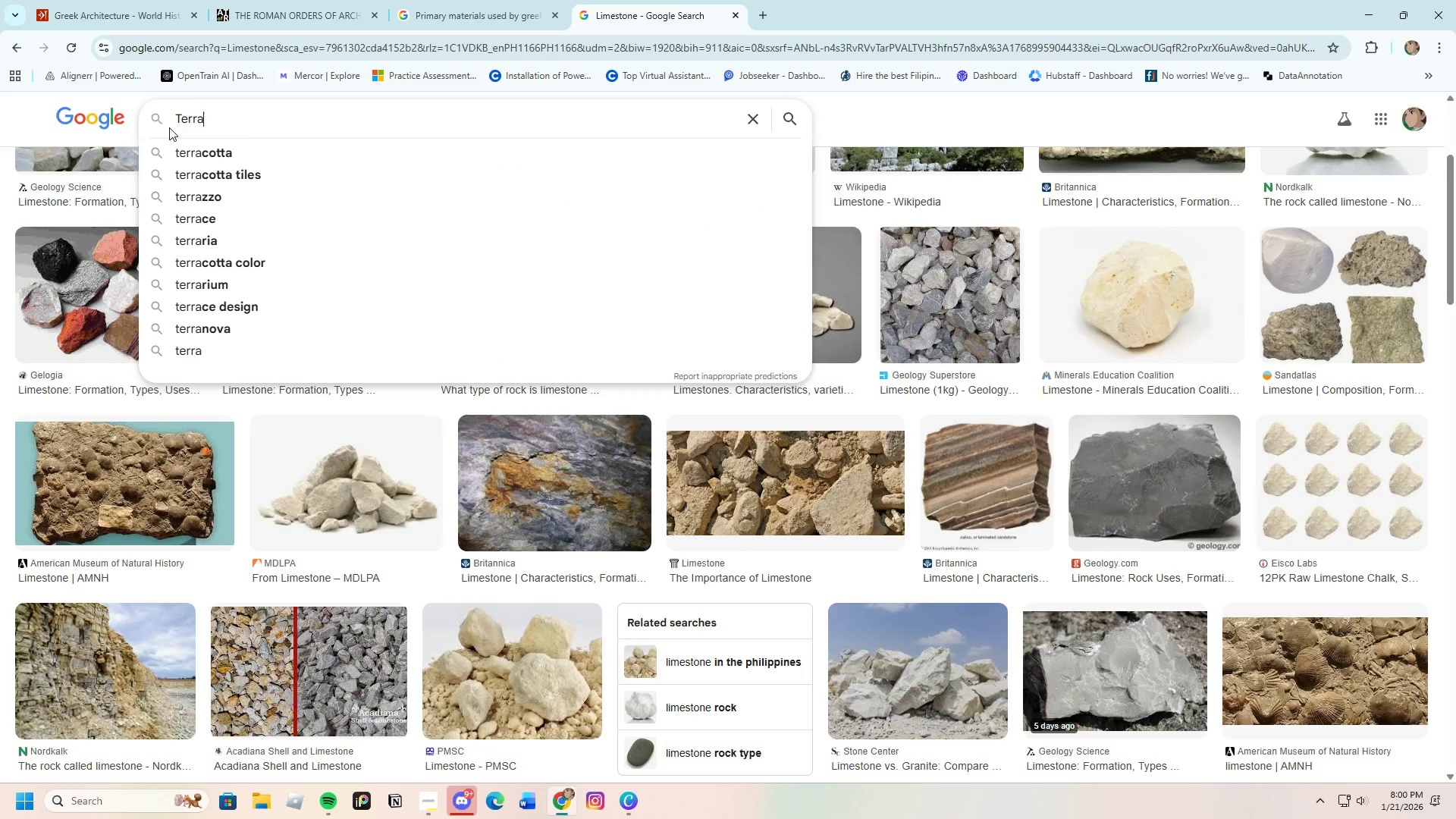 
left_click([190, 151])
 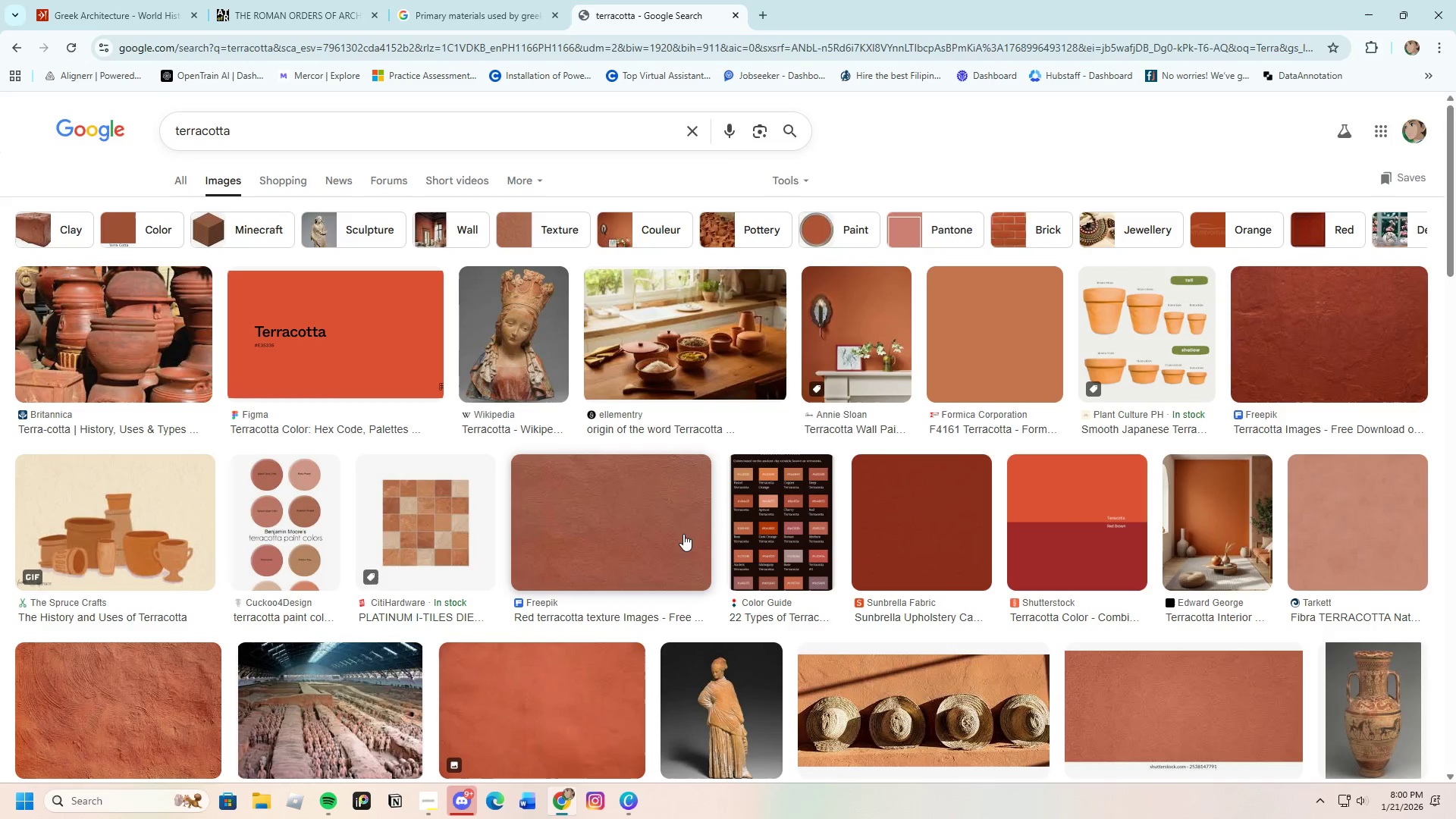 
scroll: coordinate [495, 563], scroll_direction: down, amount: 18.0
 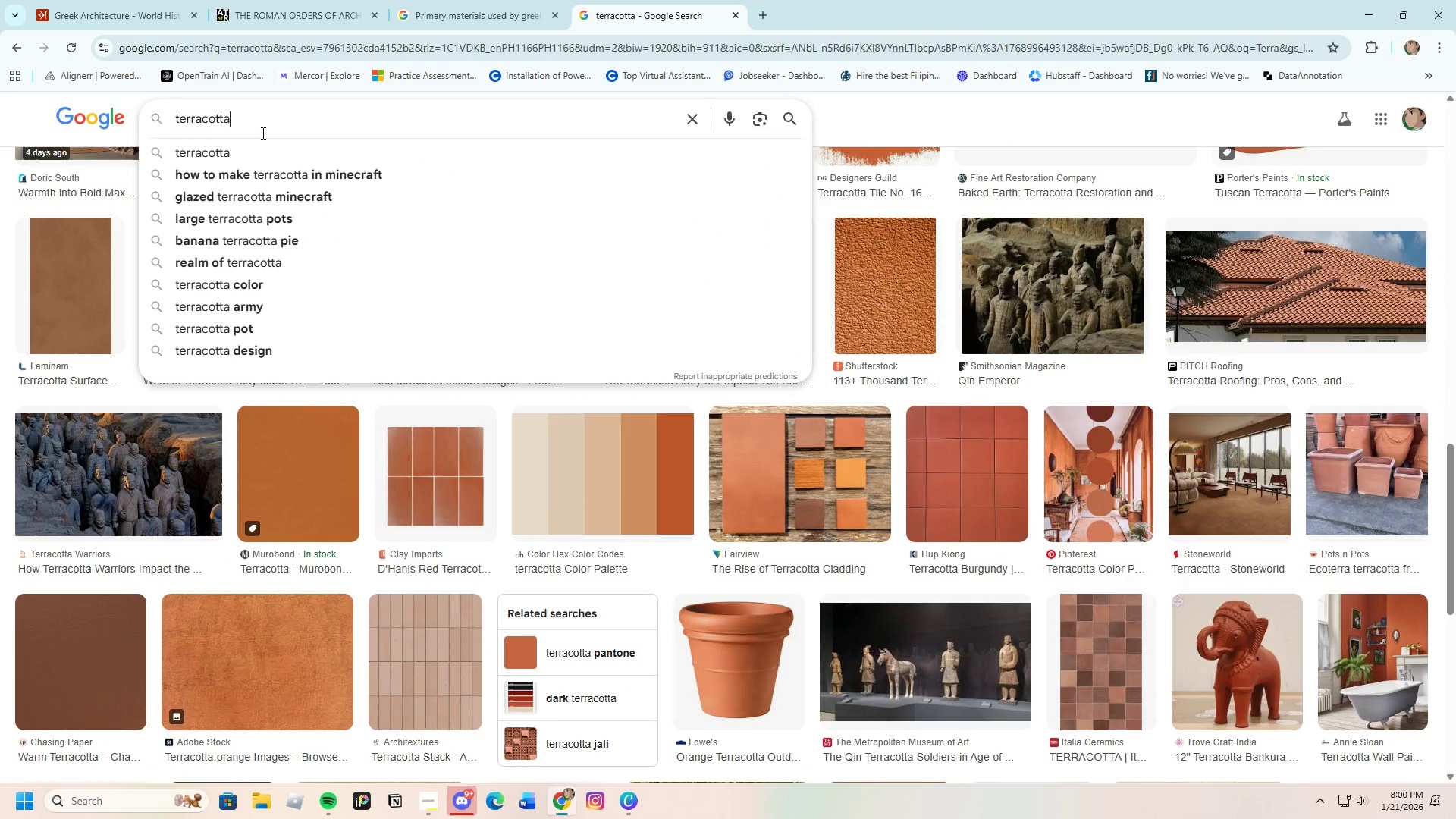 
type( stone)
 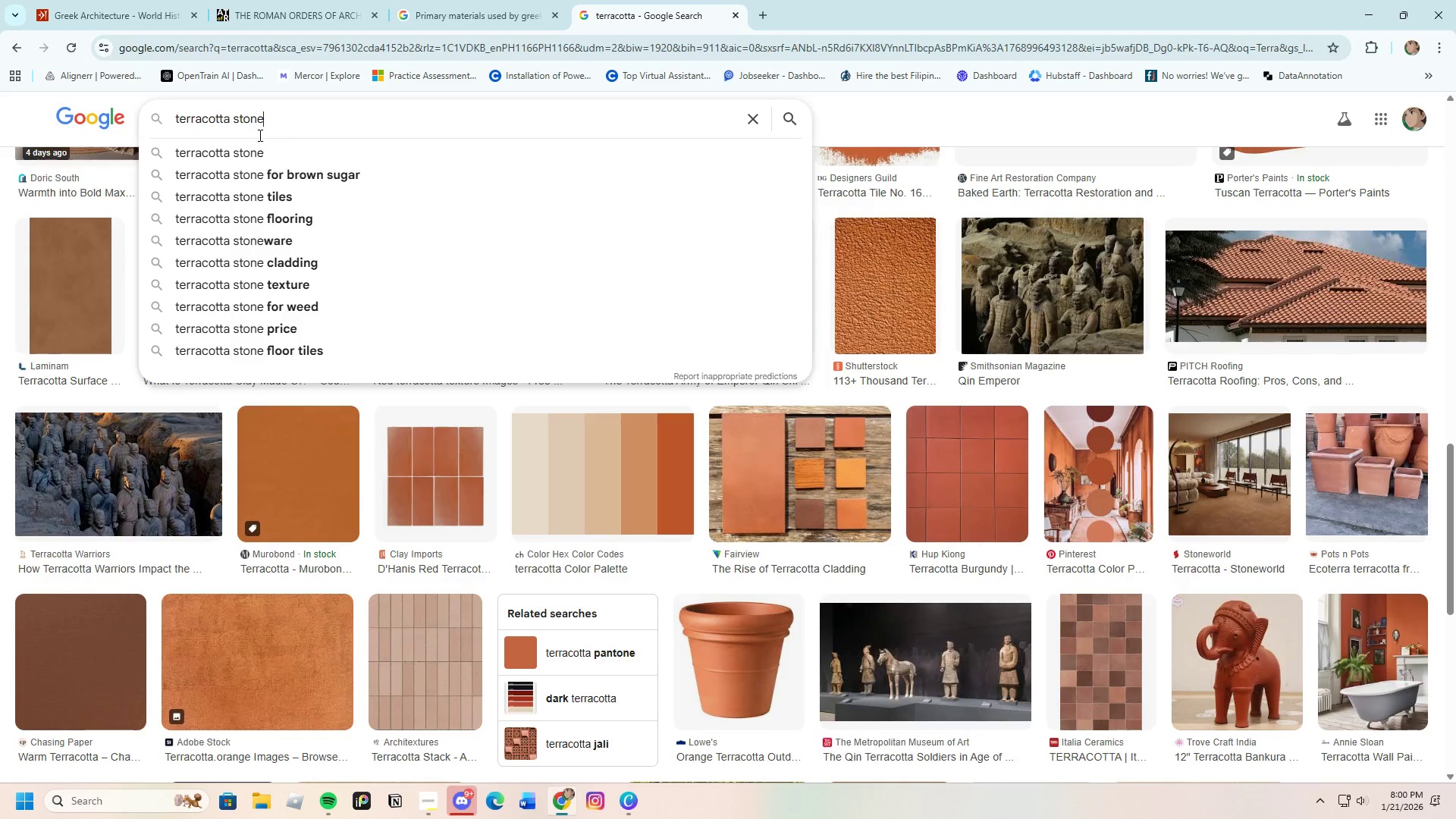 
key(Enter)
 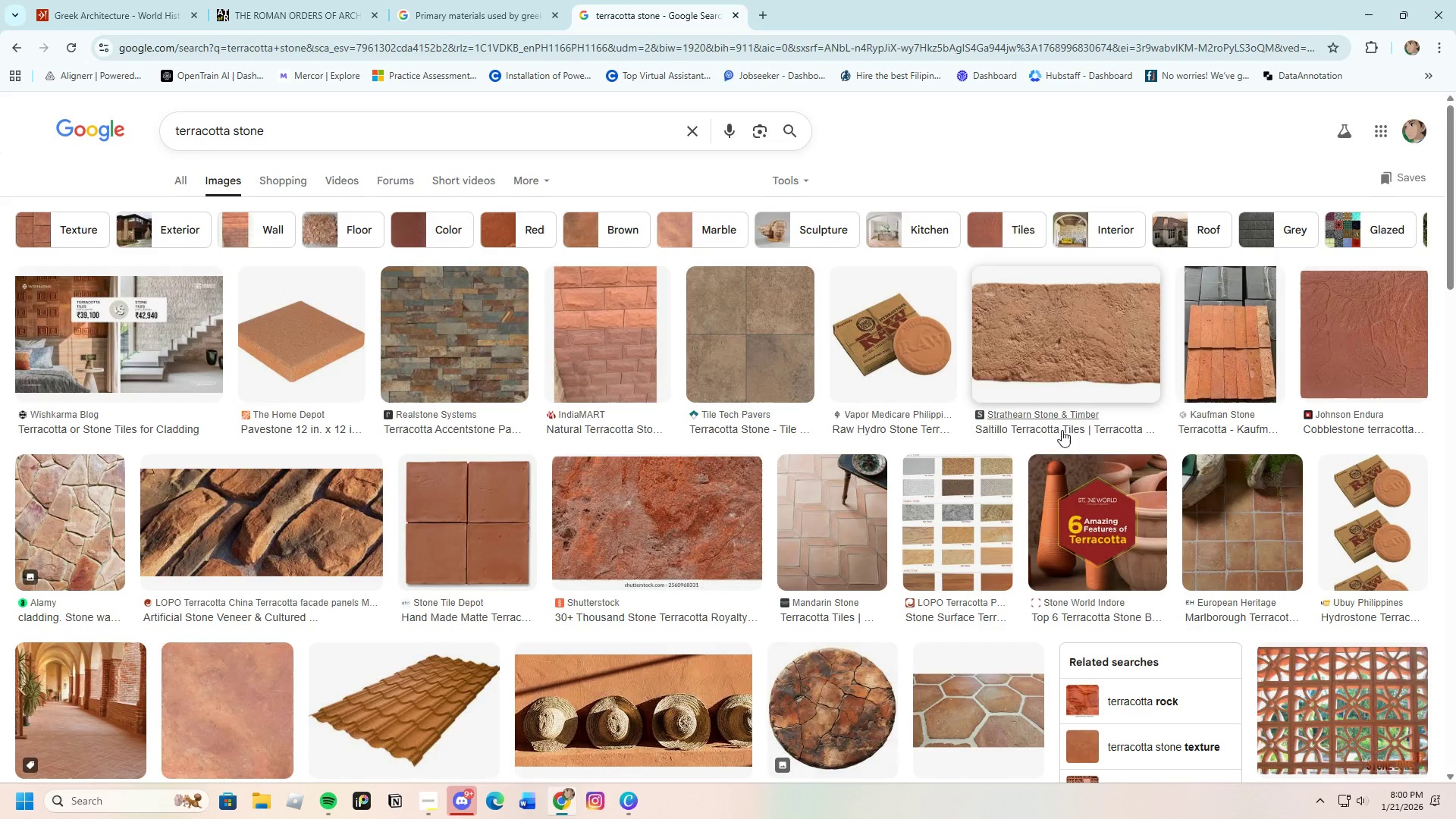 
scroll: coordinate [1070, 629], scroll_direction: down, amount: 3.0
 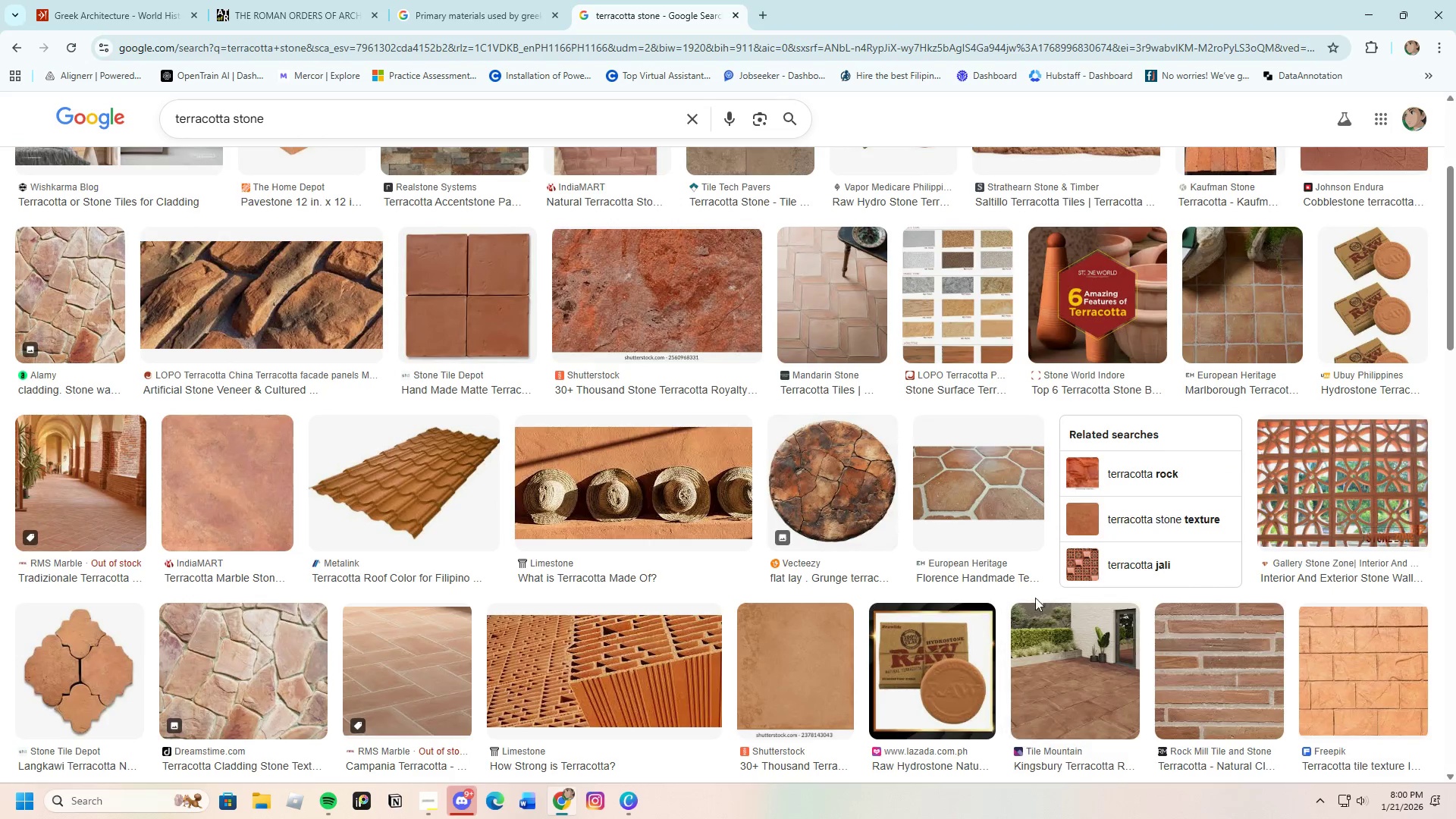 
scroll: coordinate [412, 384], scroll_direction: up, amount: 2.0
 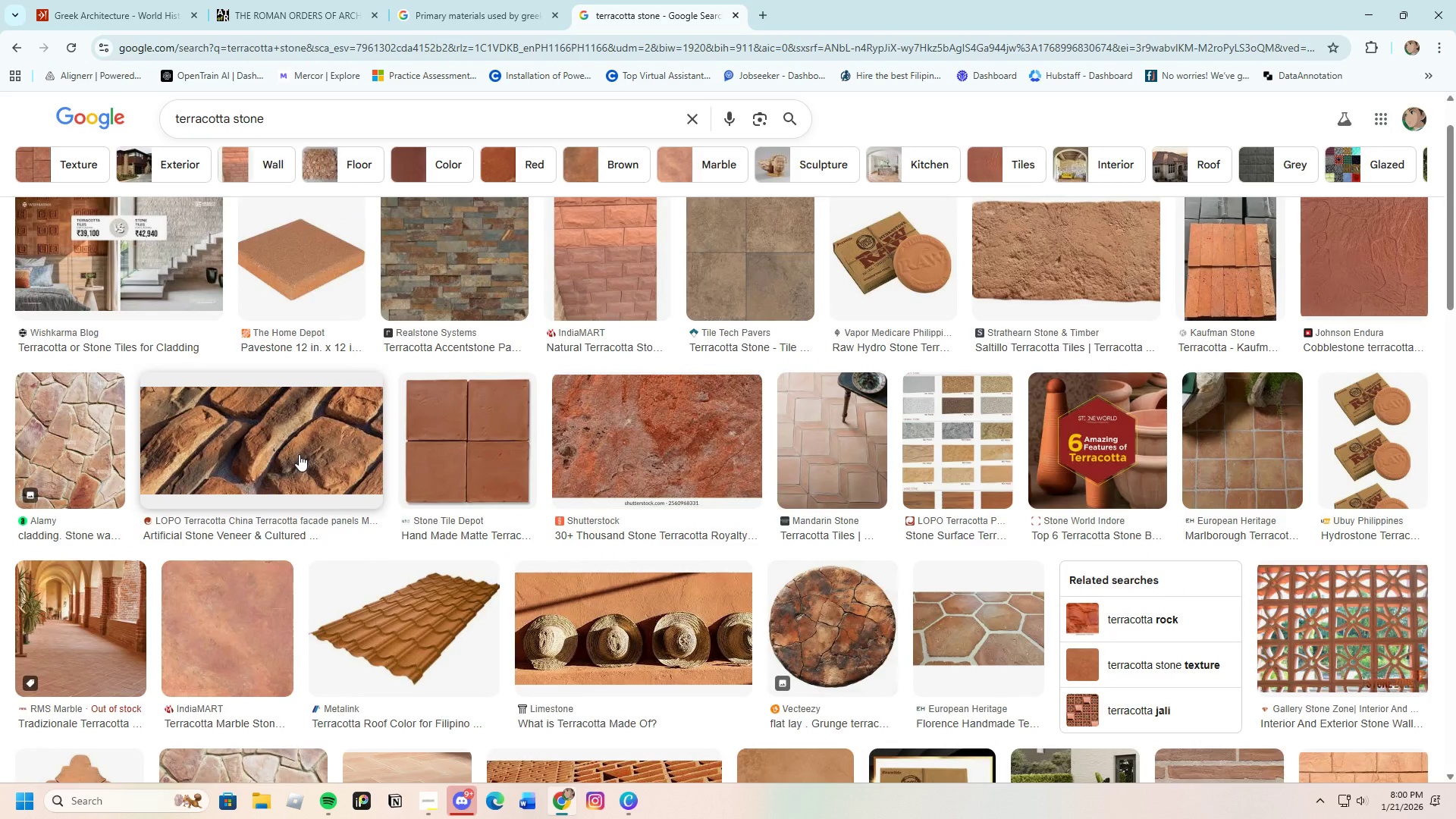 
scroll: coordinate [720, 563], scroll_direction: down, amount: 16.0
 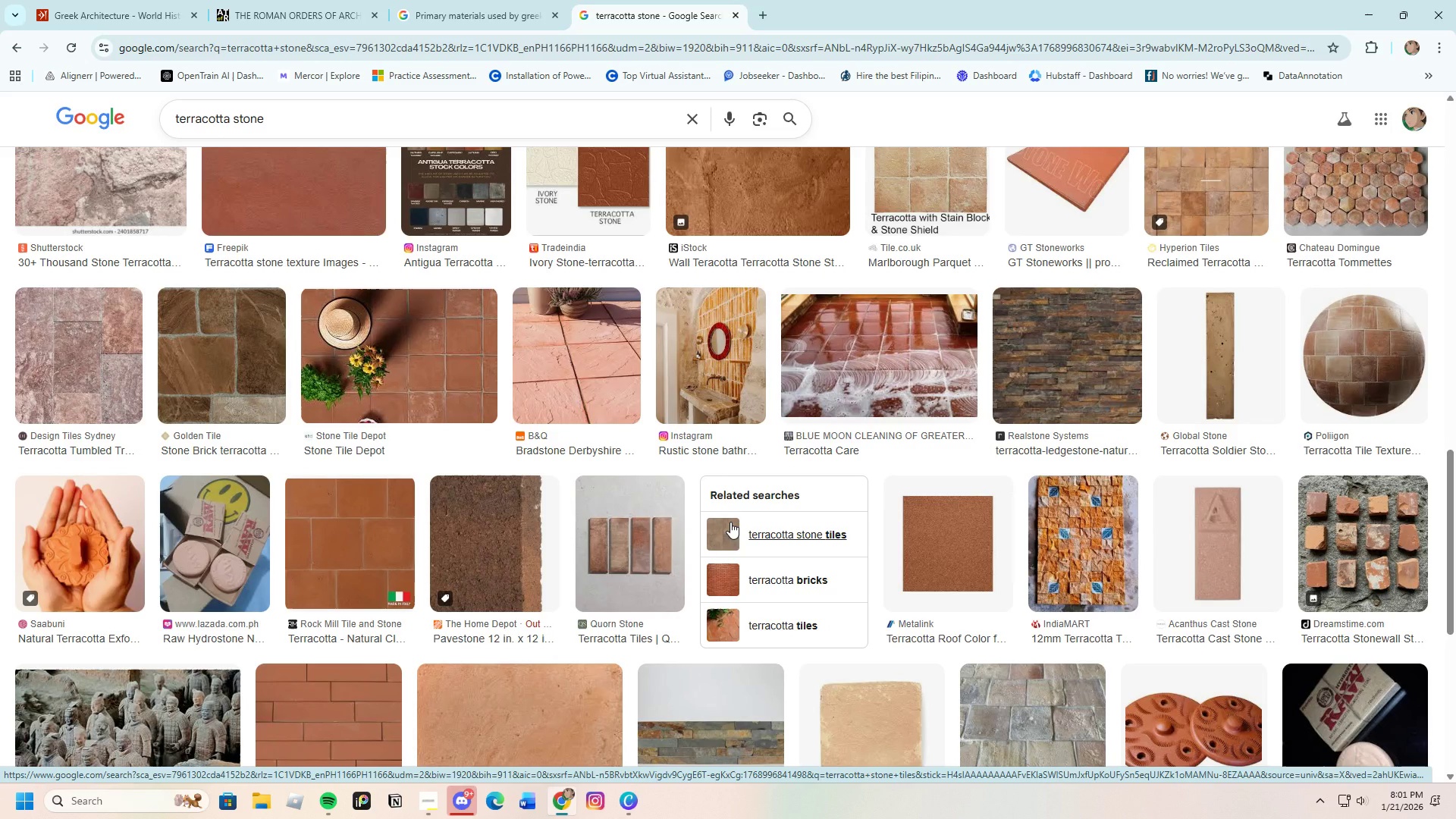 
wait(10.97)
 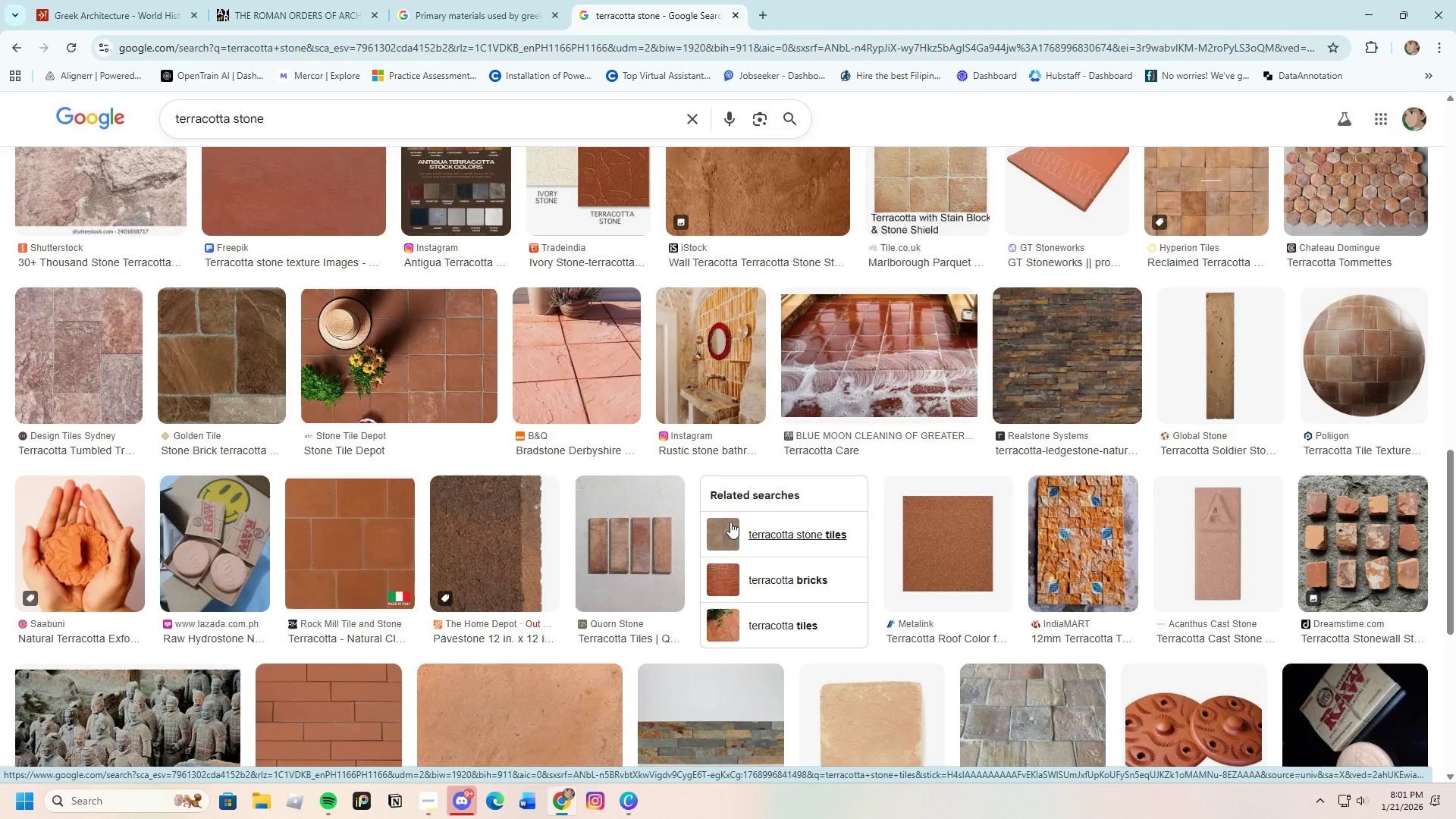 
scroll: coordinate [737, 510], scroll_direction: down, amount: 5.0
 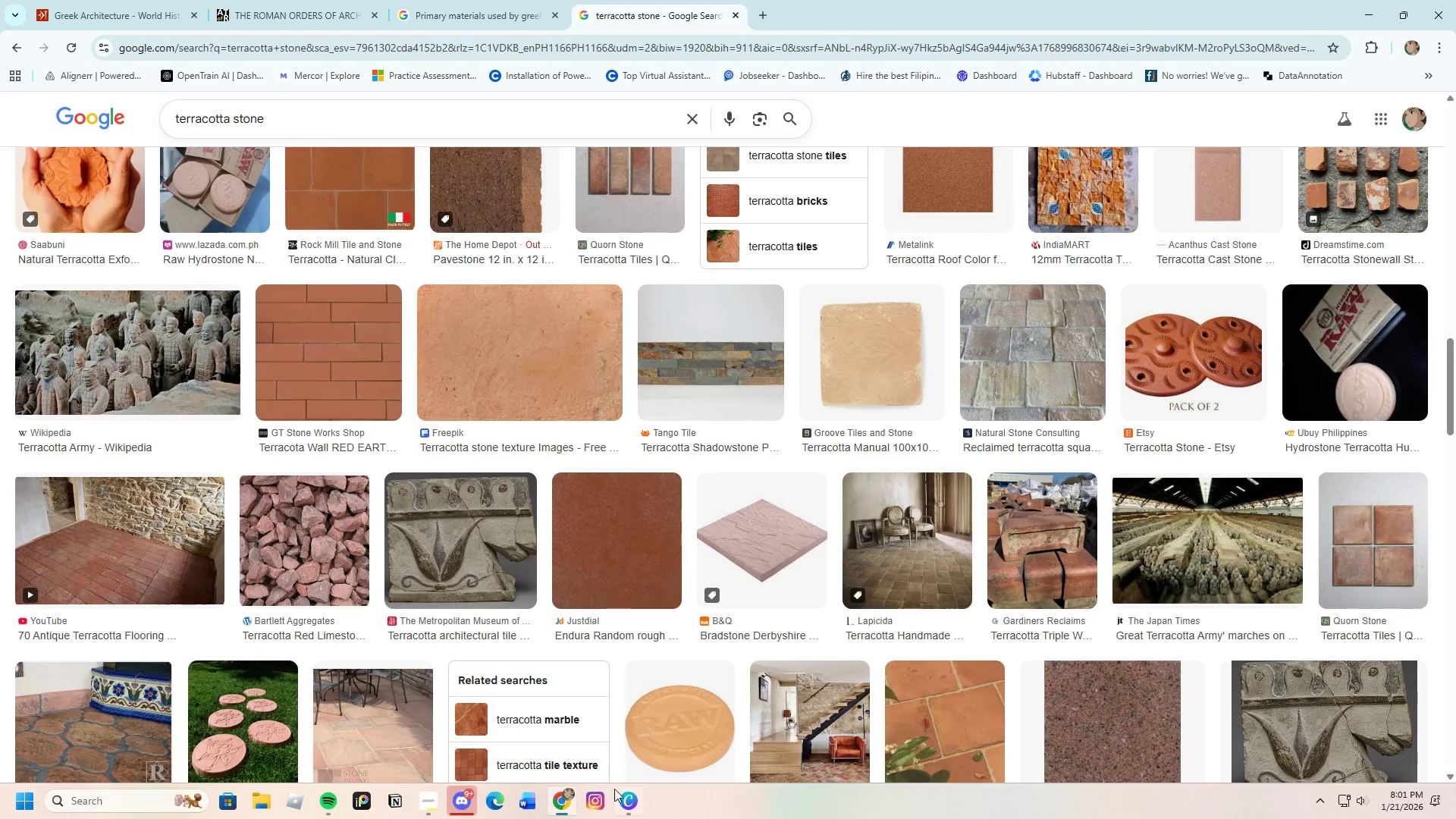 
left_click([629, 805])
 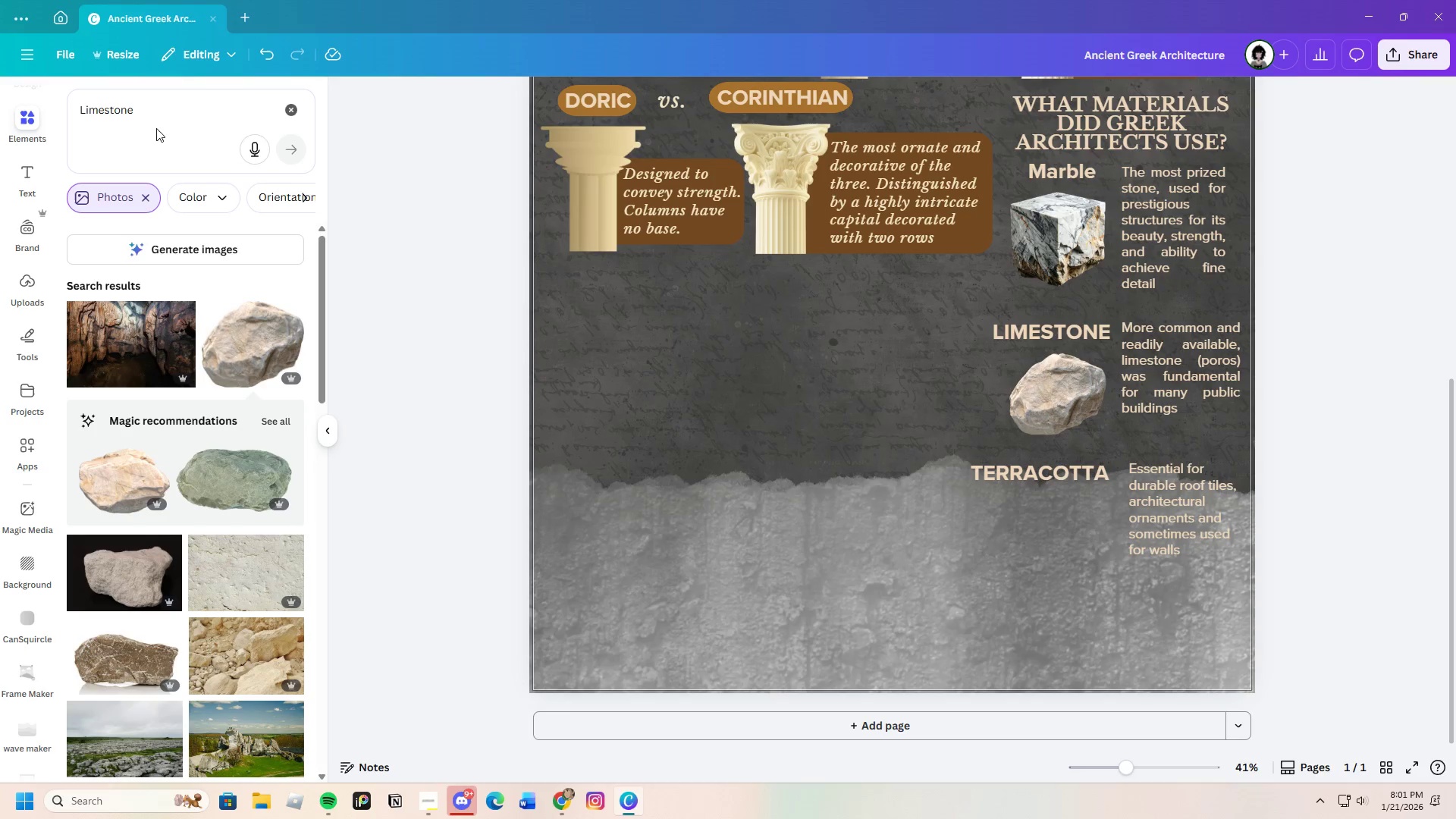 
left_click_drag(start_coordinate=[141, 114], to_coordinate=[49, 96])
 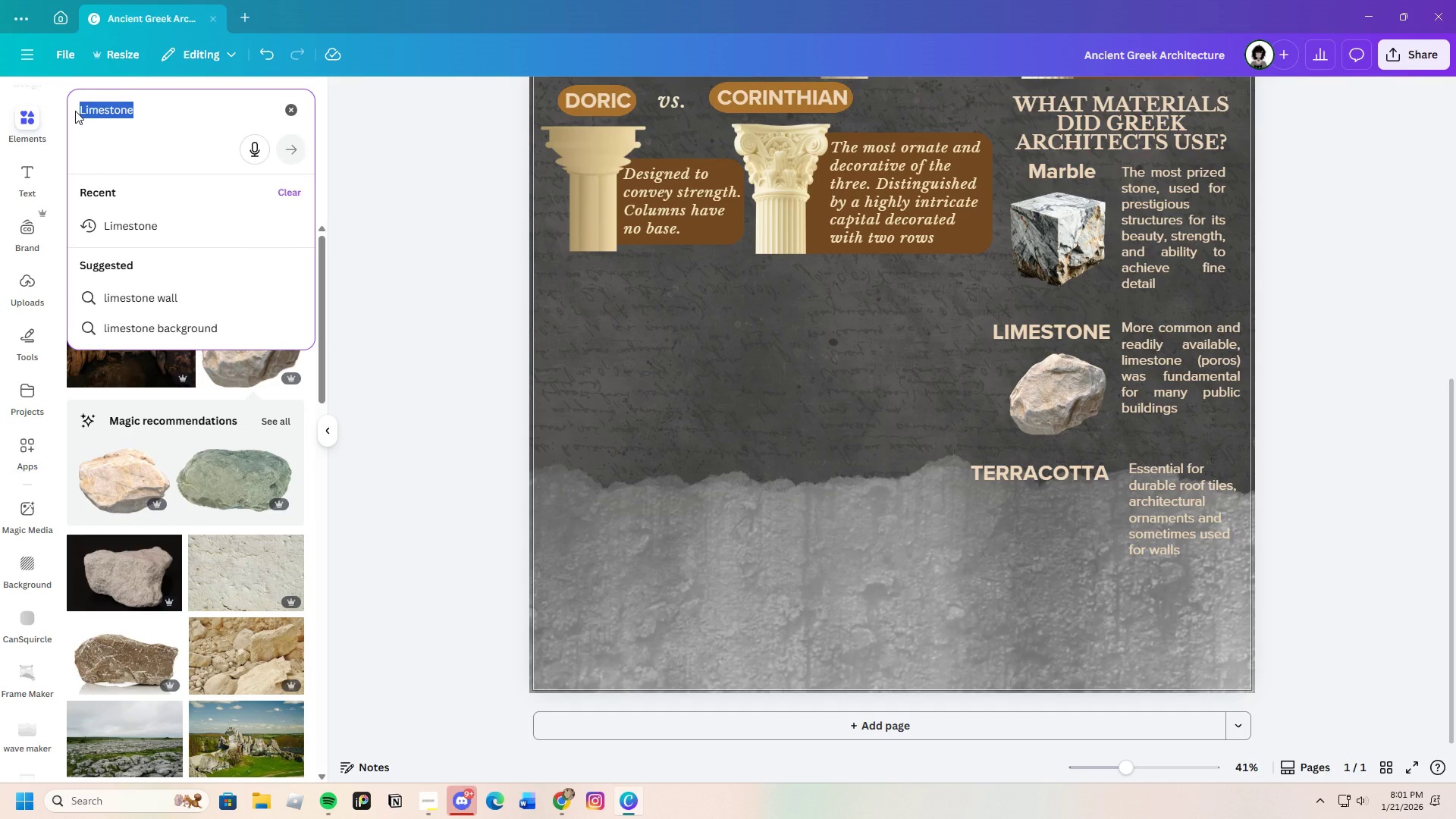 
key(Backspace)
type(TEr)
key(Backspace)
key(Backspace)
type(erracotta)
 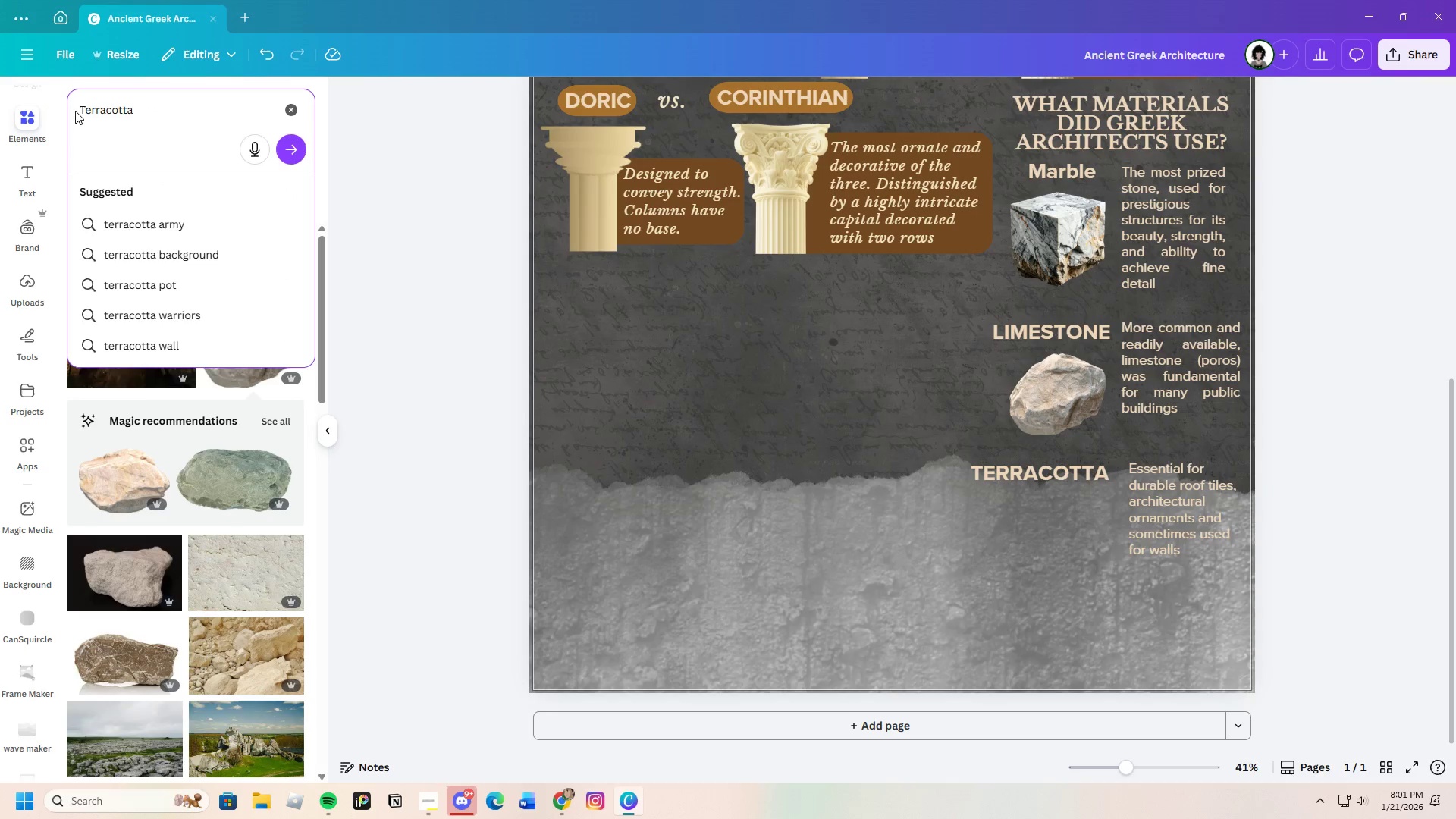 
key(Enter)
 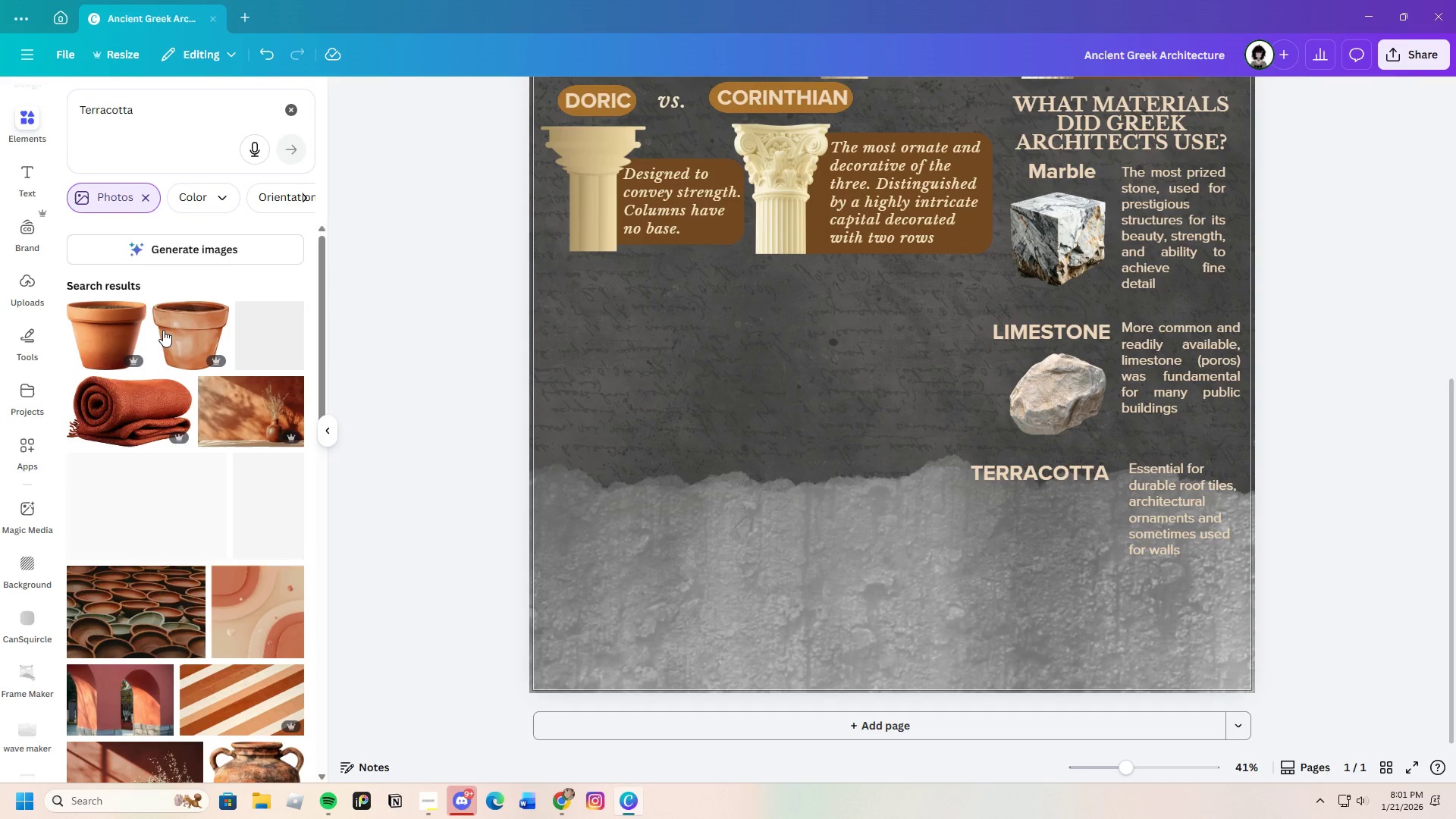 
scroll: coordinate [249, 366], scroll_direction: down, amount: 3.0
 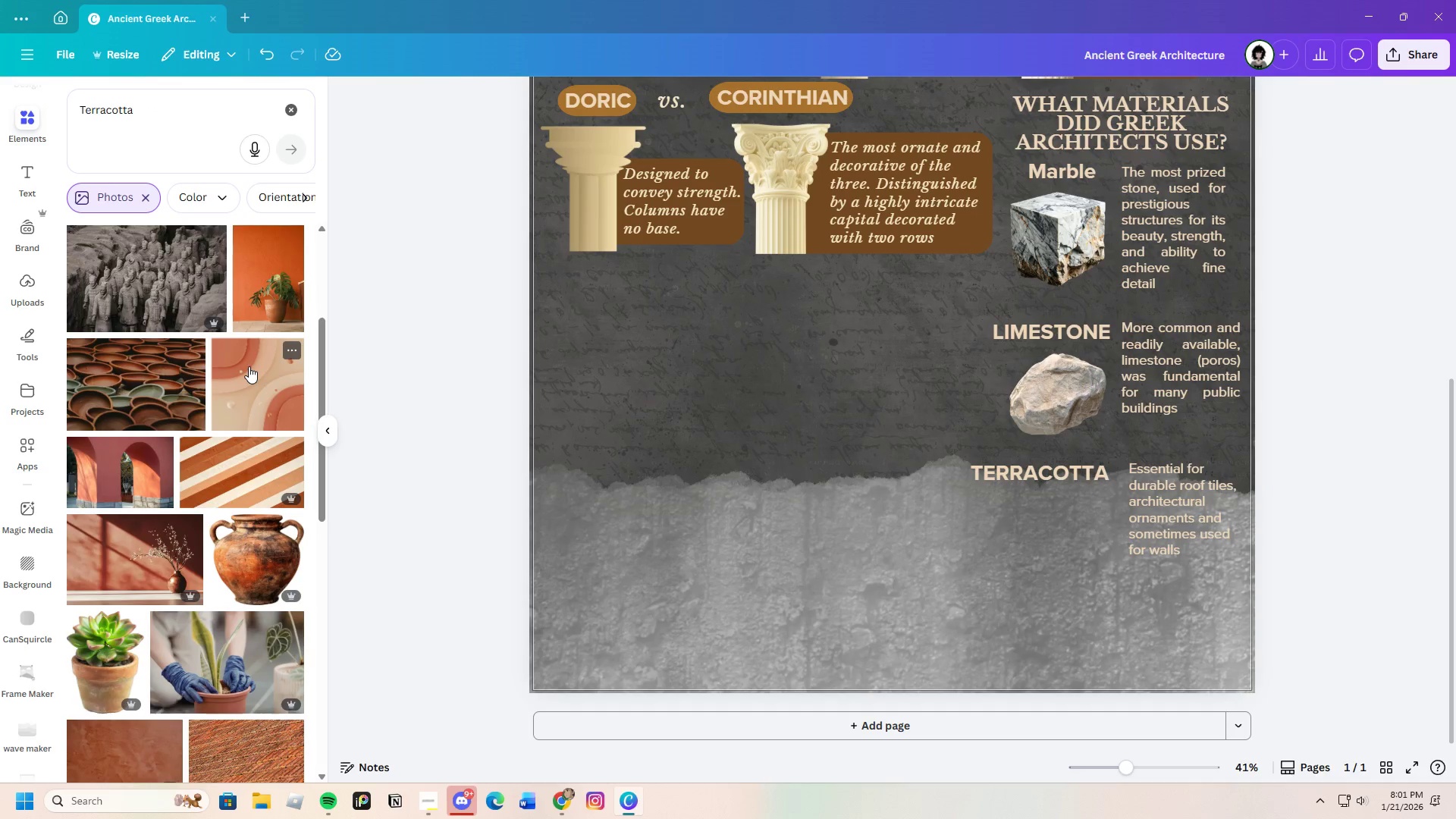 
scroll: coordinate [249, 366], scroll_direction: up, amount: 1.0
 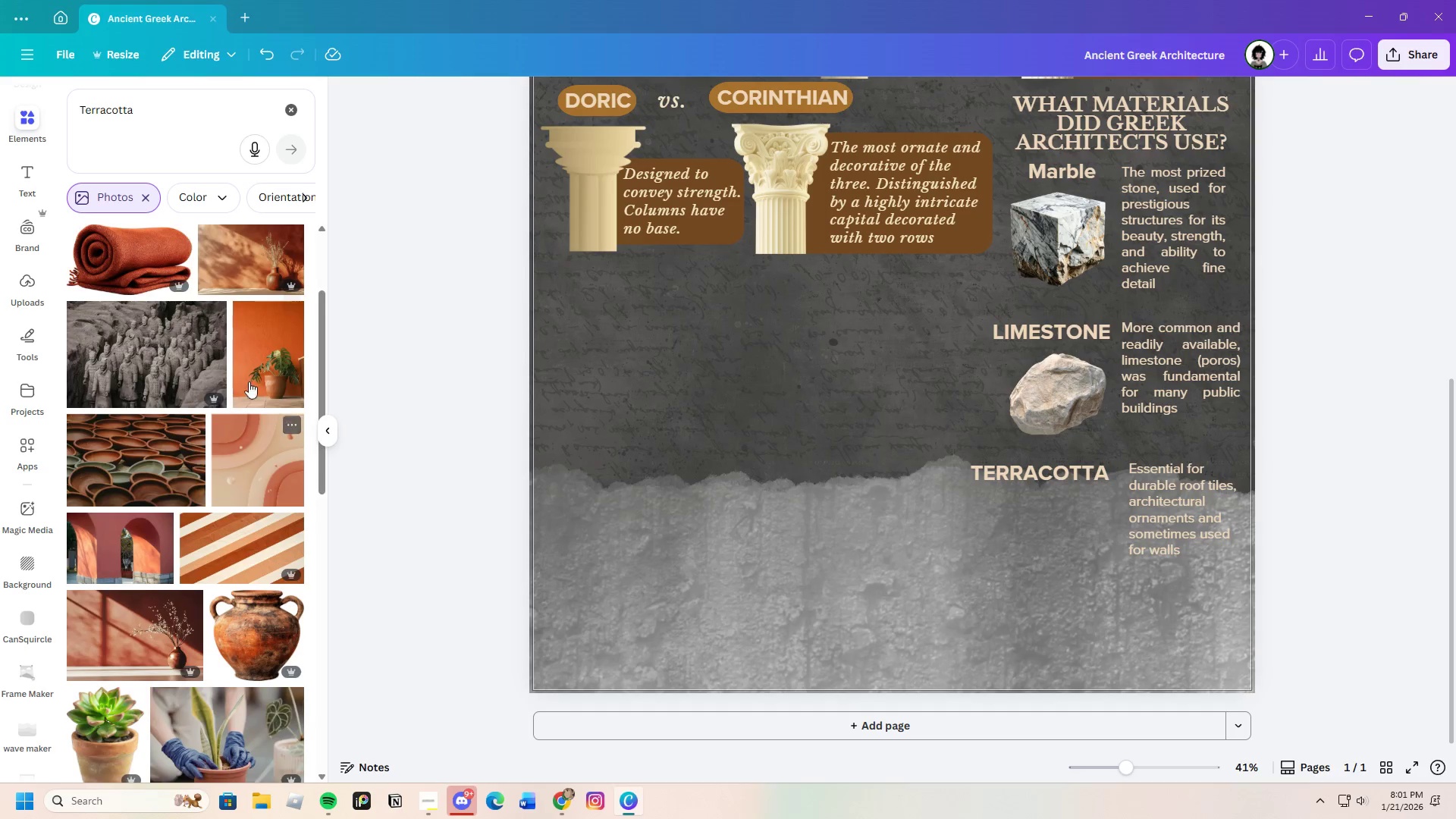 
scroll: coordinate [249, 419], scroll_direction: down, amount: 13.0
 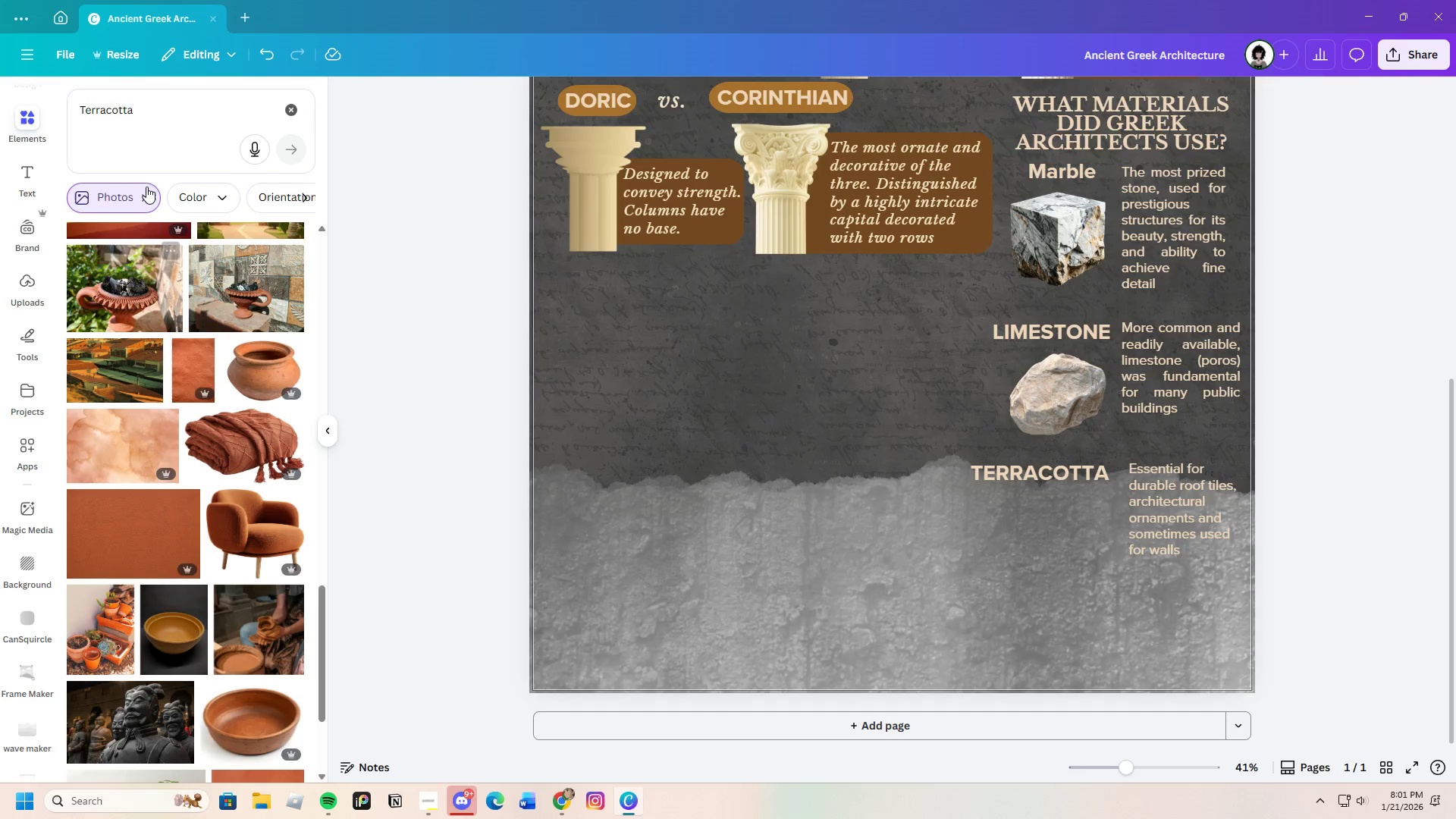 
left_click([195, 111])
 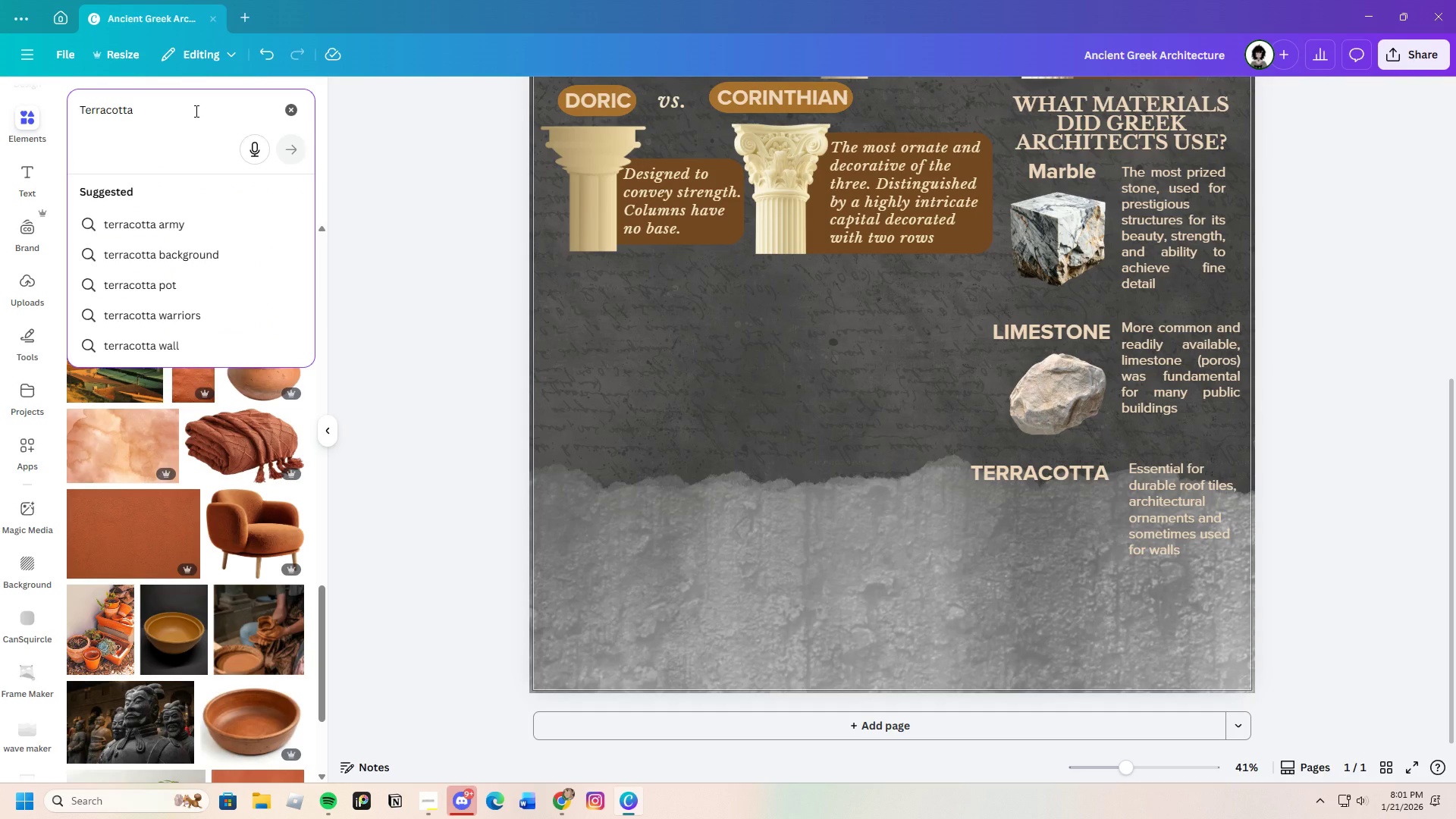 
type( sti)
key(Backspace)
type(one)
 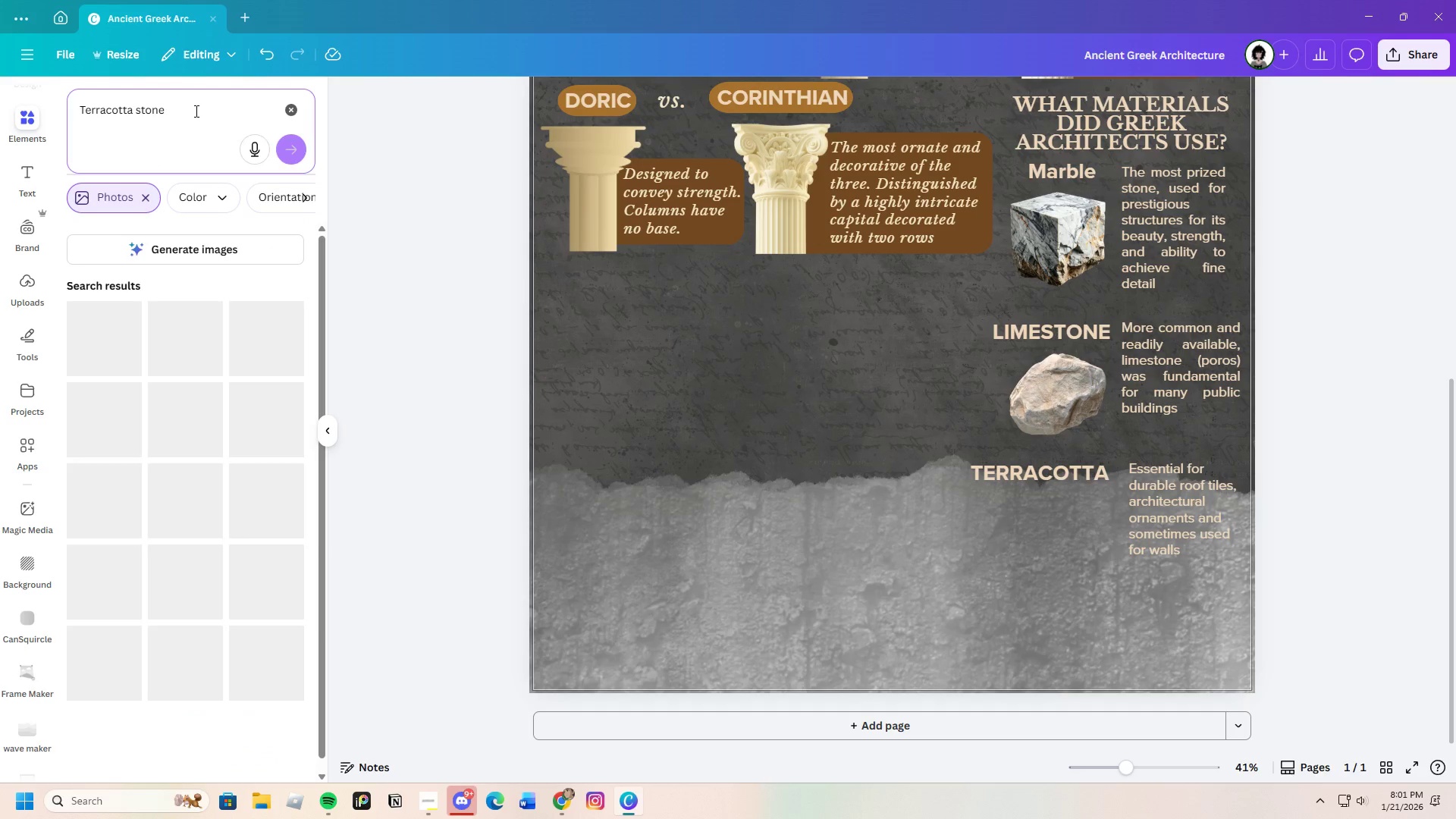 
key(Enter)
 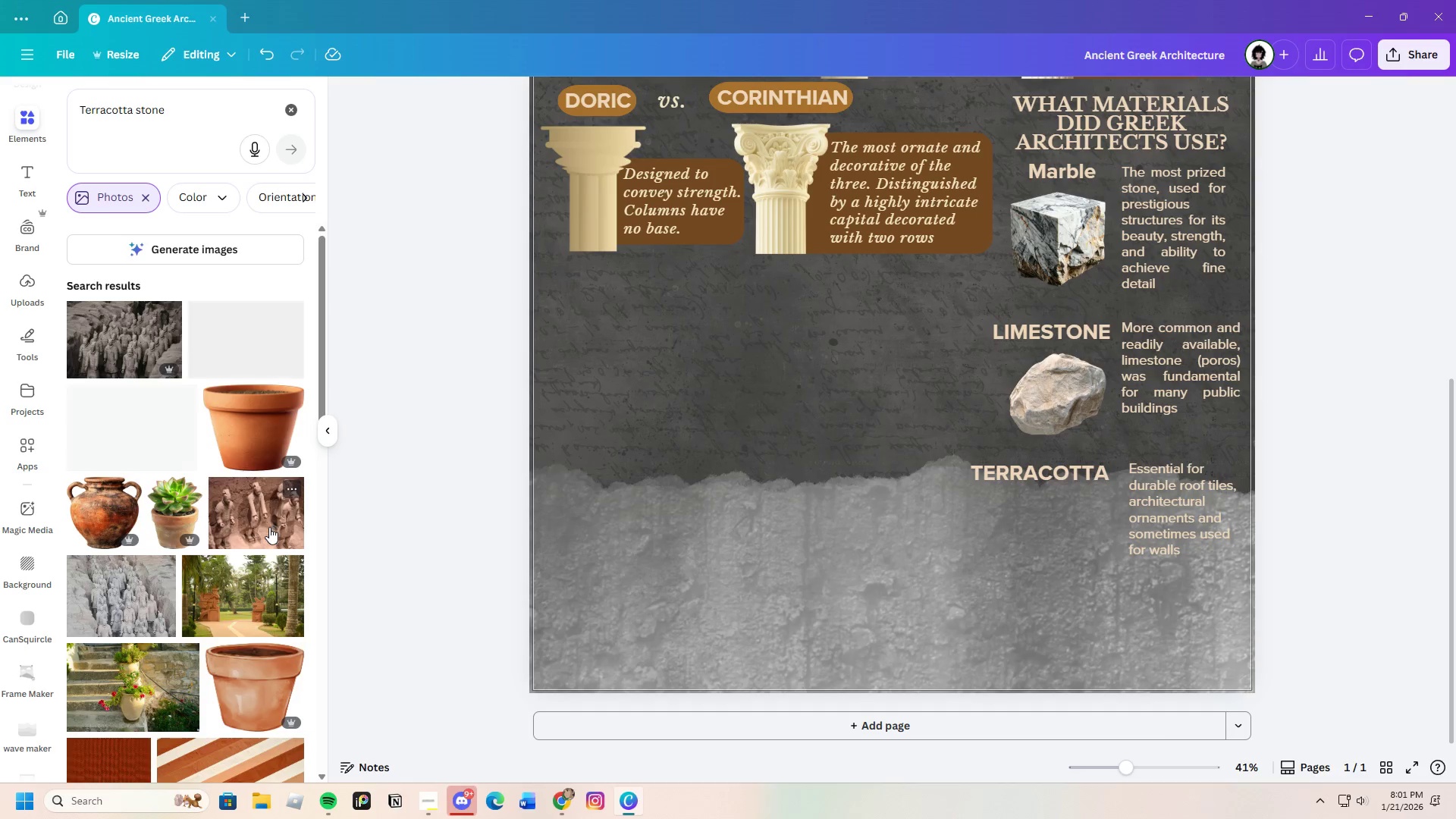 
scroll: coordinate [249, 605], scroll_direction: down, amount: 20.0
 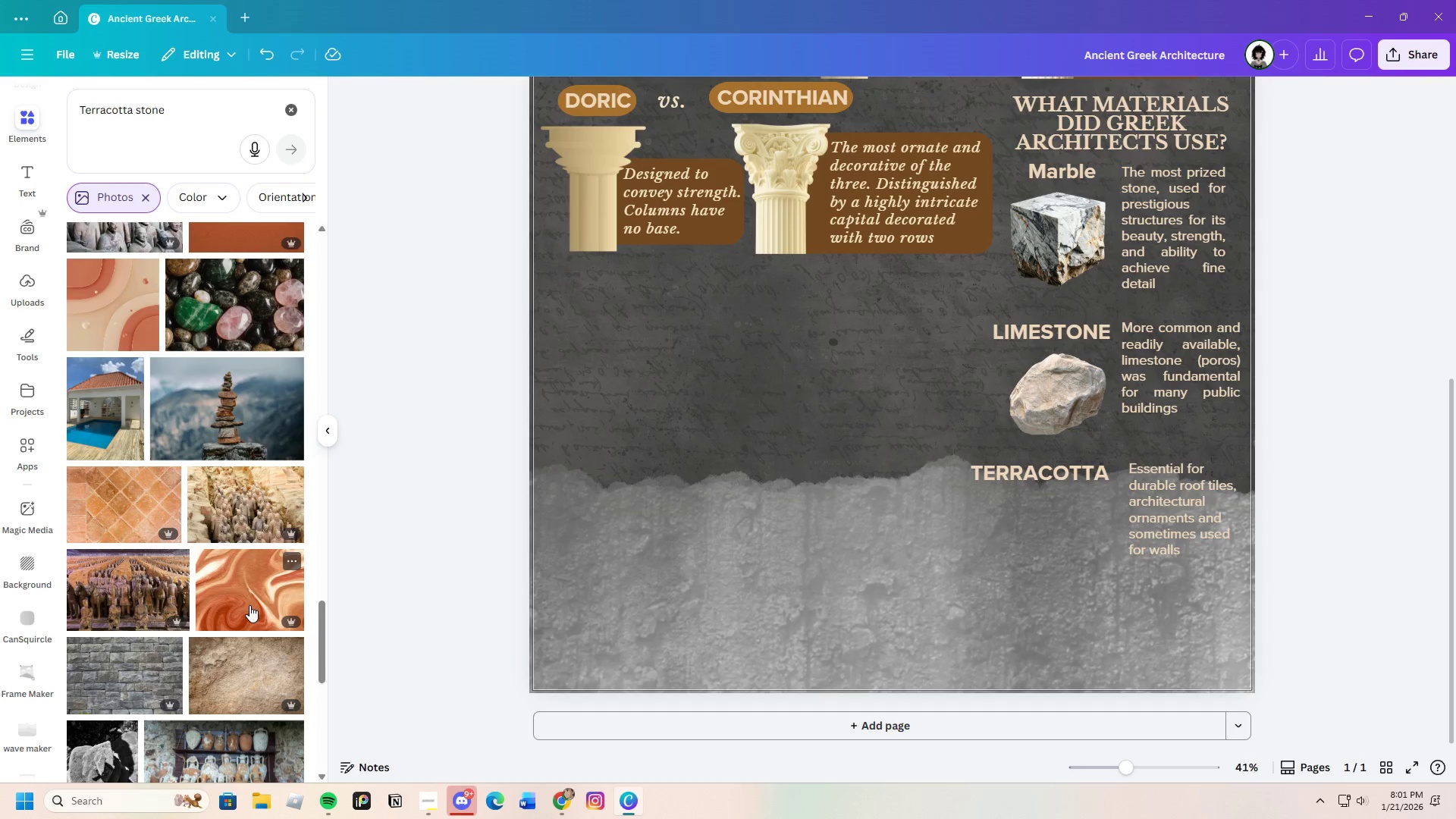 
scroll: coordinate [206, 623], scroll_direction: down, amount: 21.0
 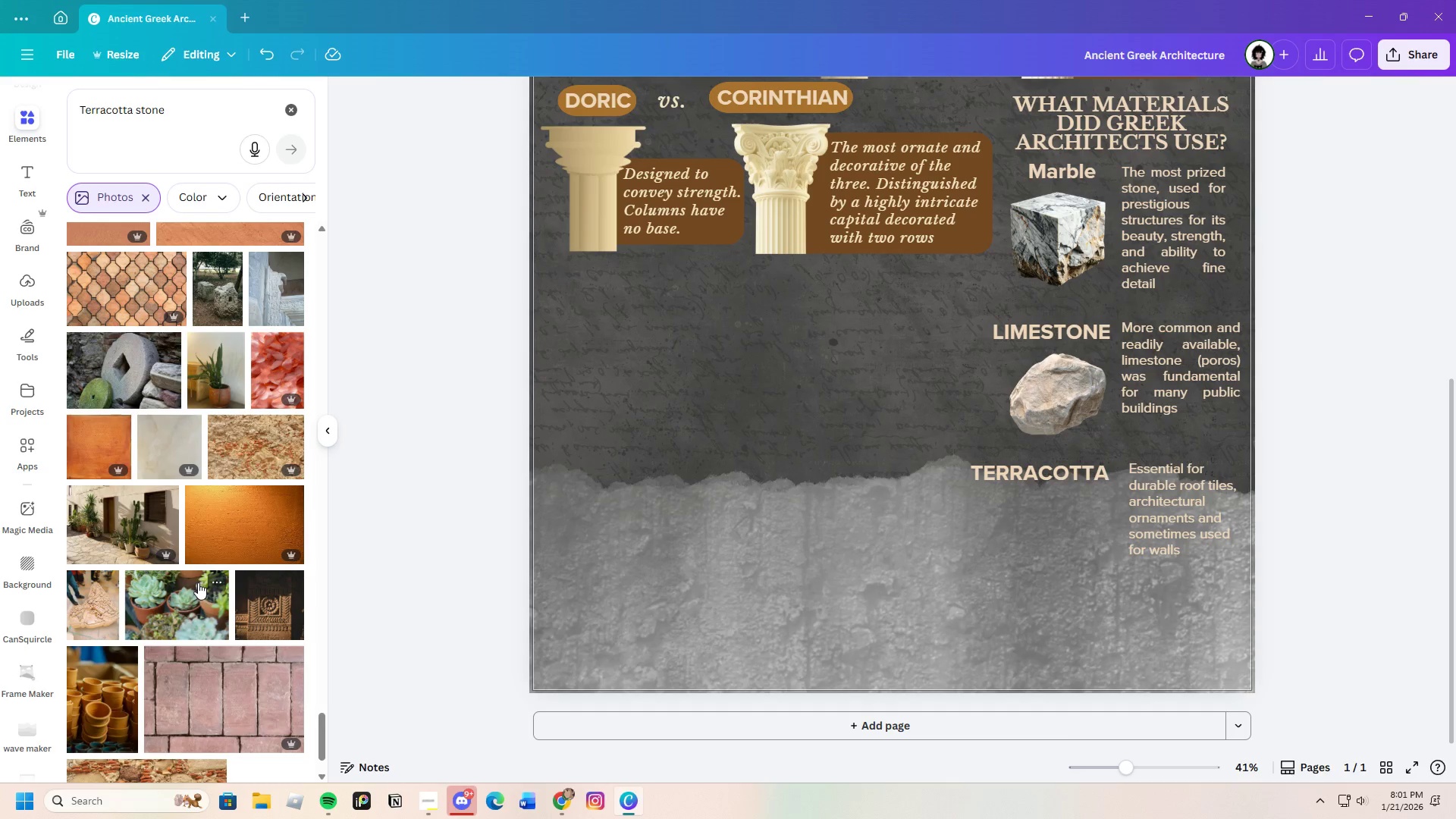 
scroll: coordinate [224, 584], scroll_direction: down, amount: 18.0
 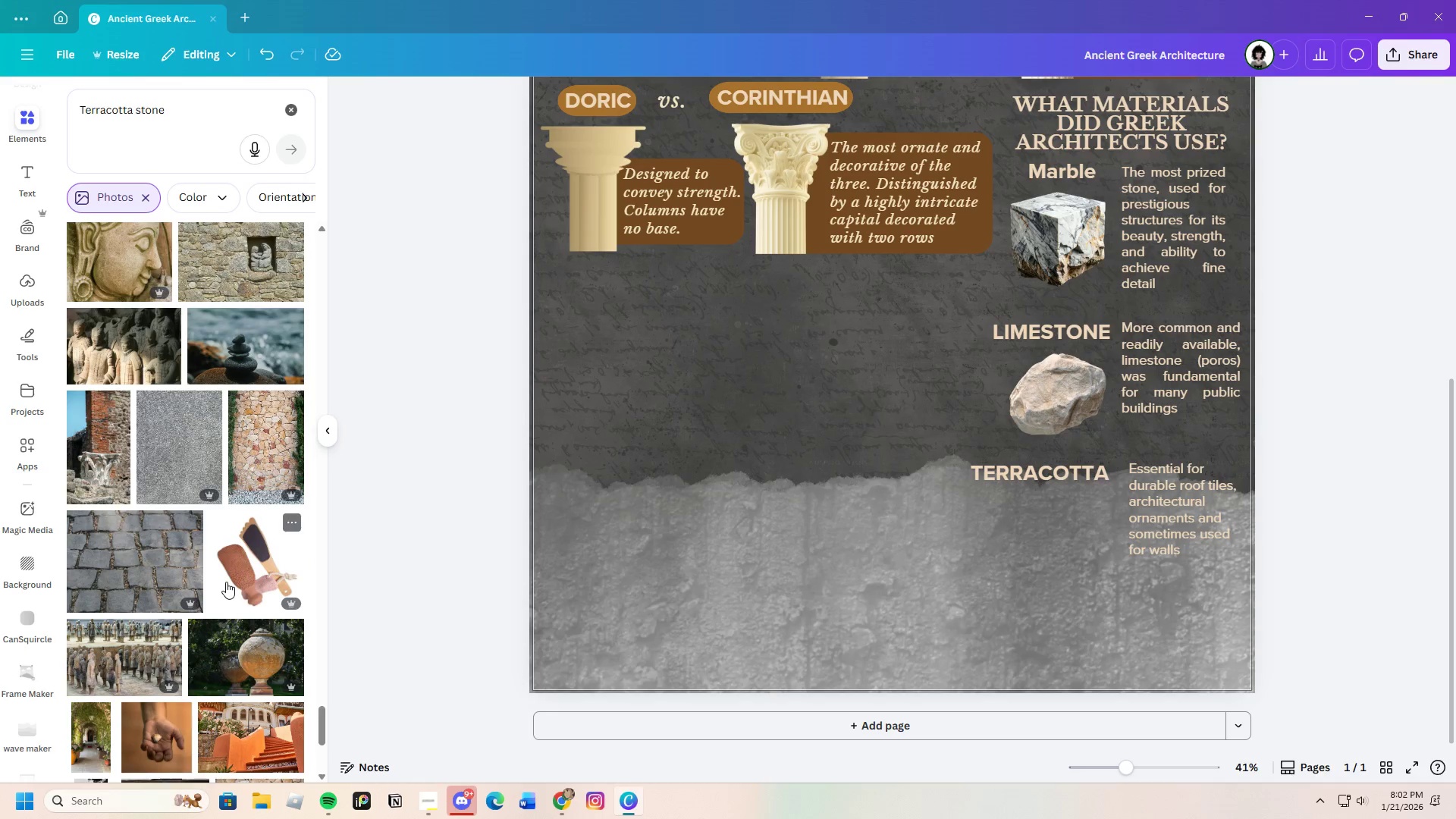 
scroll: coordinate [196, 605], scroll_direction: down, amount: 14.0
 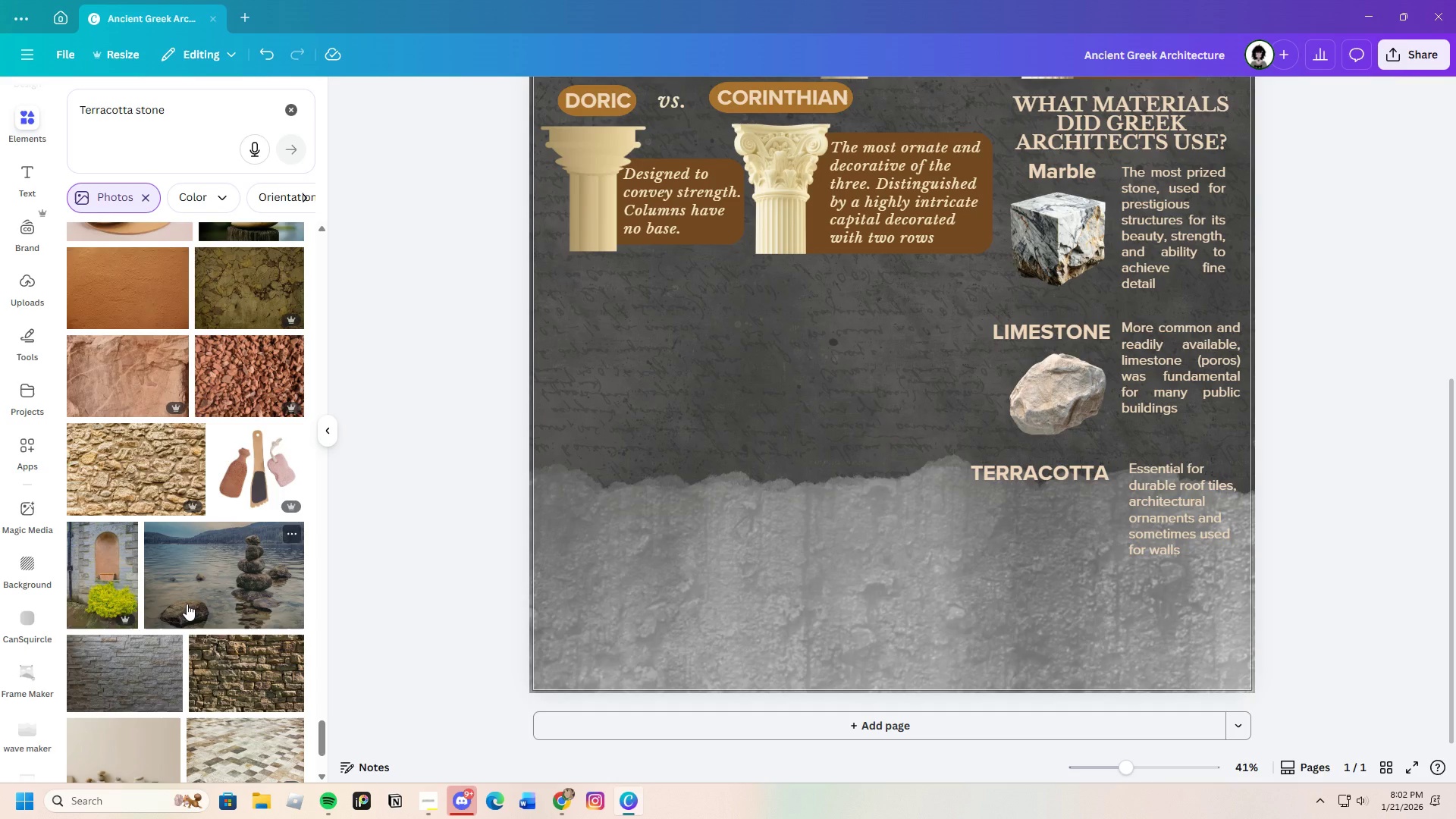 
wait(5.82)
 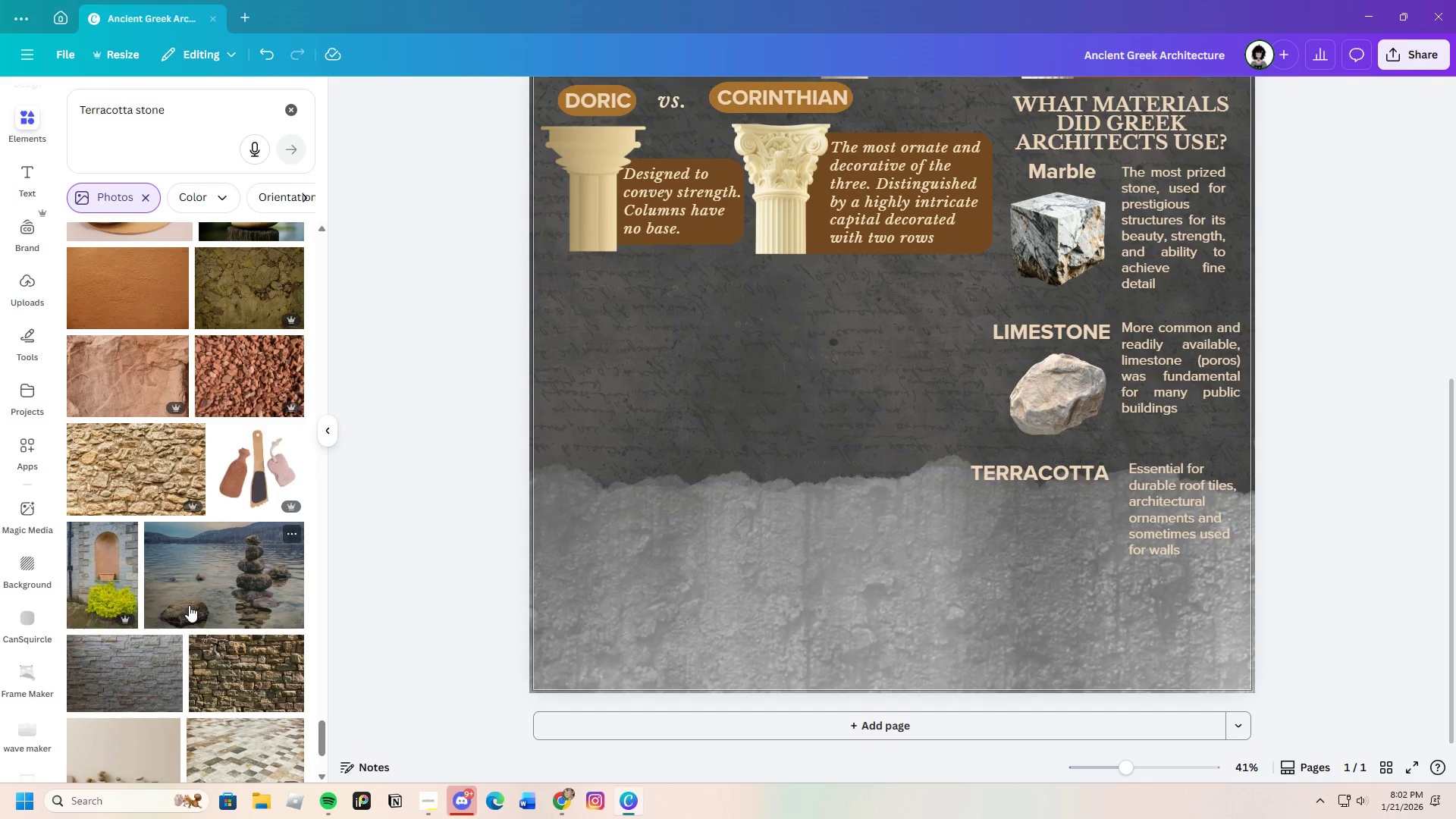 
scroll: coordinate [180, 604], scroll_direction: down, amount: 14.0
 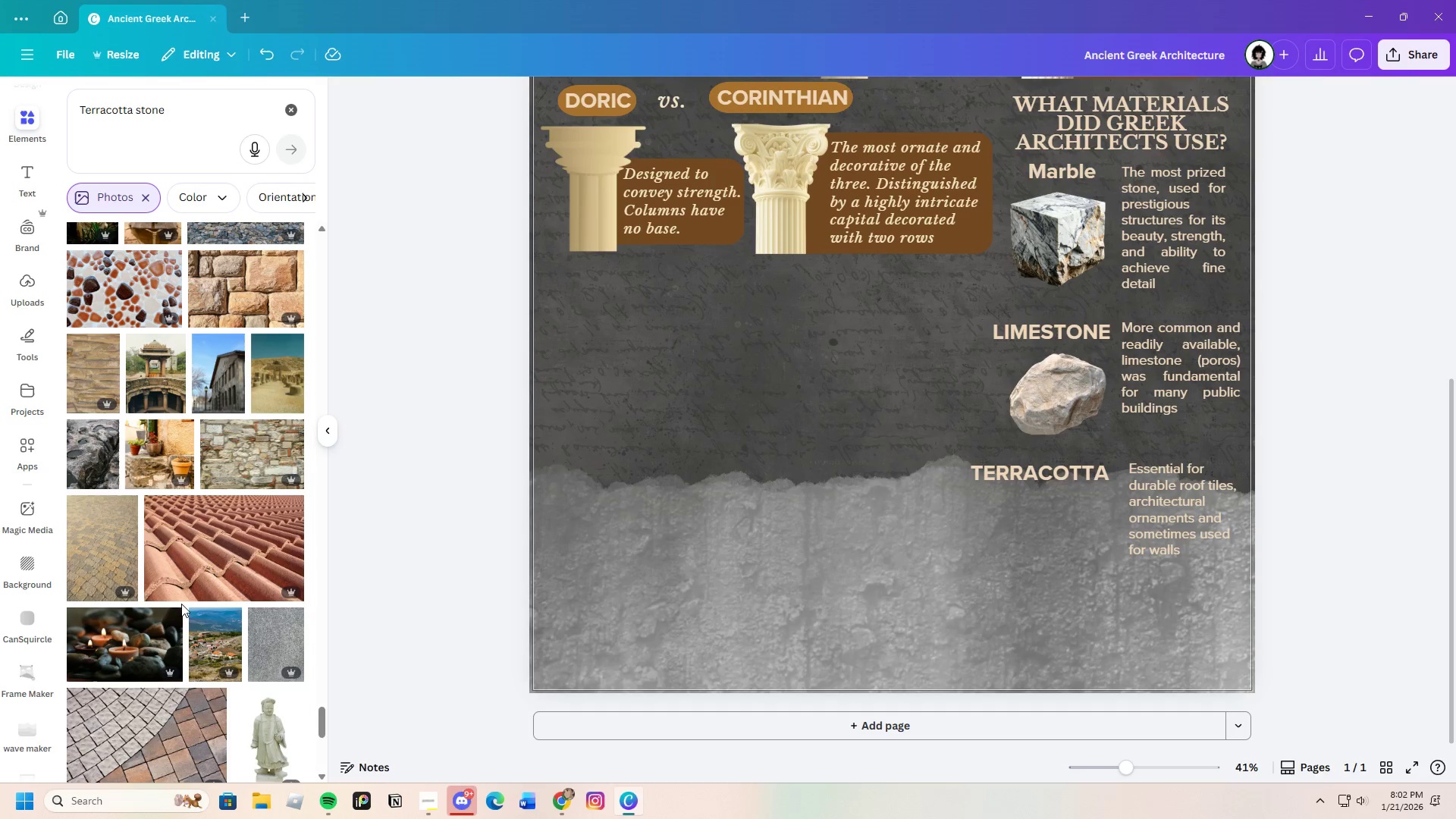 
mouse_move([202, 609])
 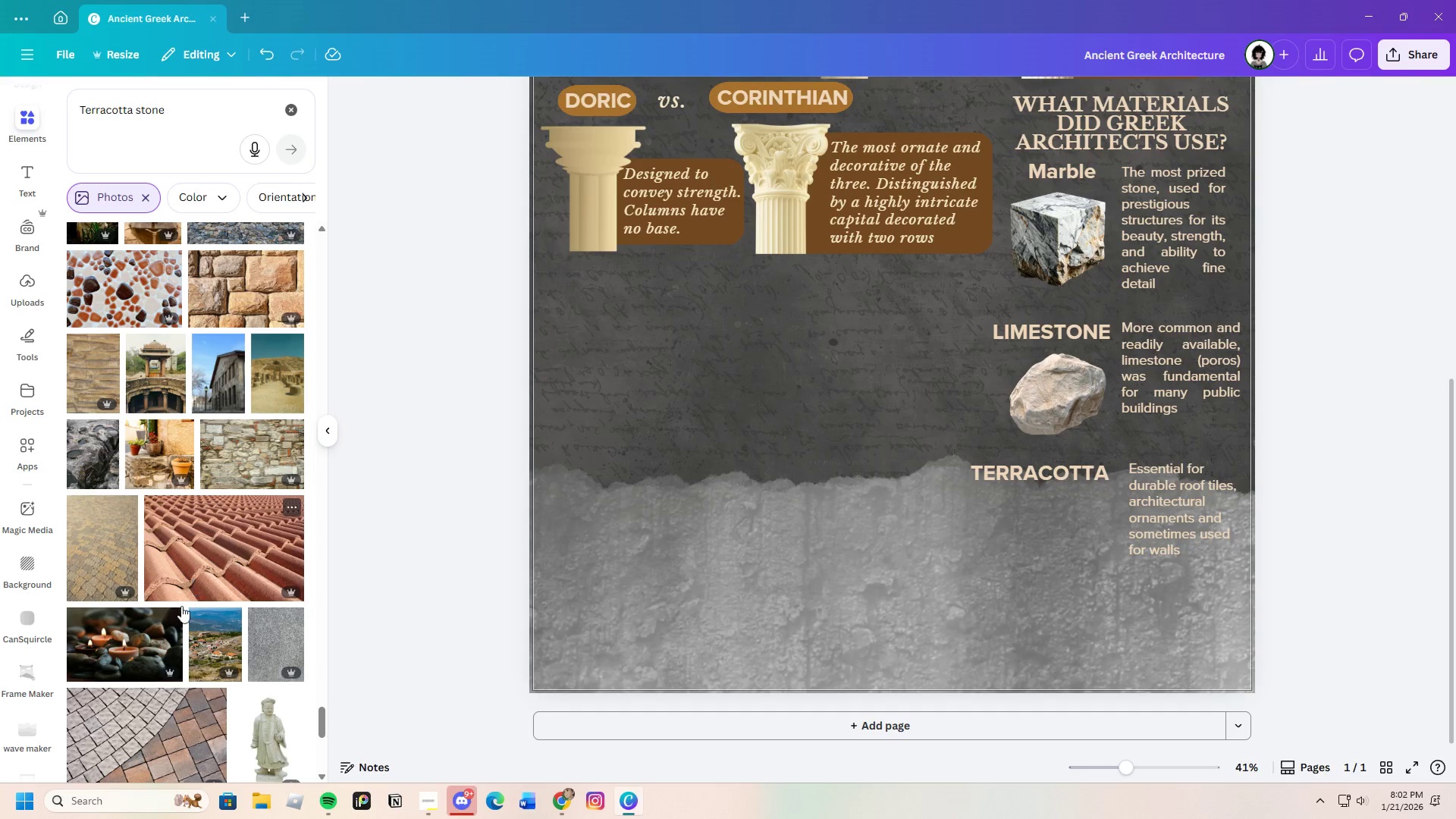 
scroll: coordinate [0, 292], scroll_direction: up, amount: 1.0
 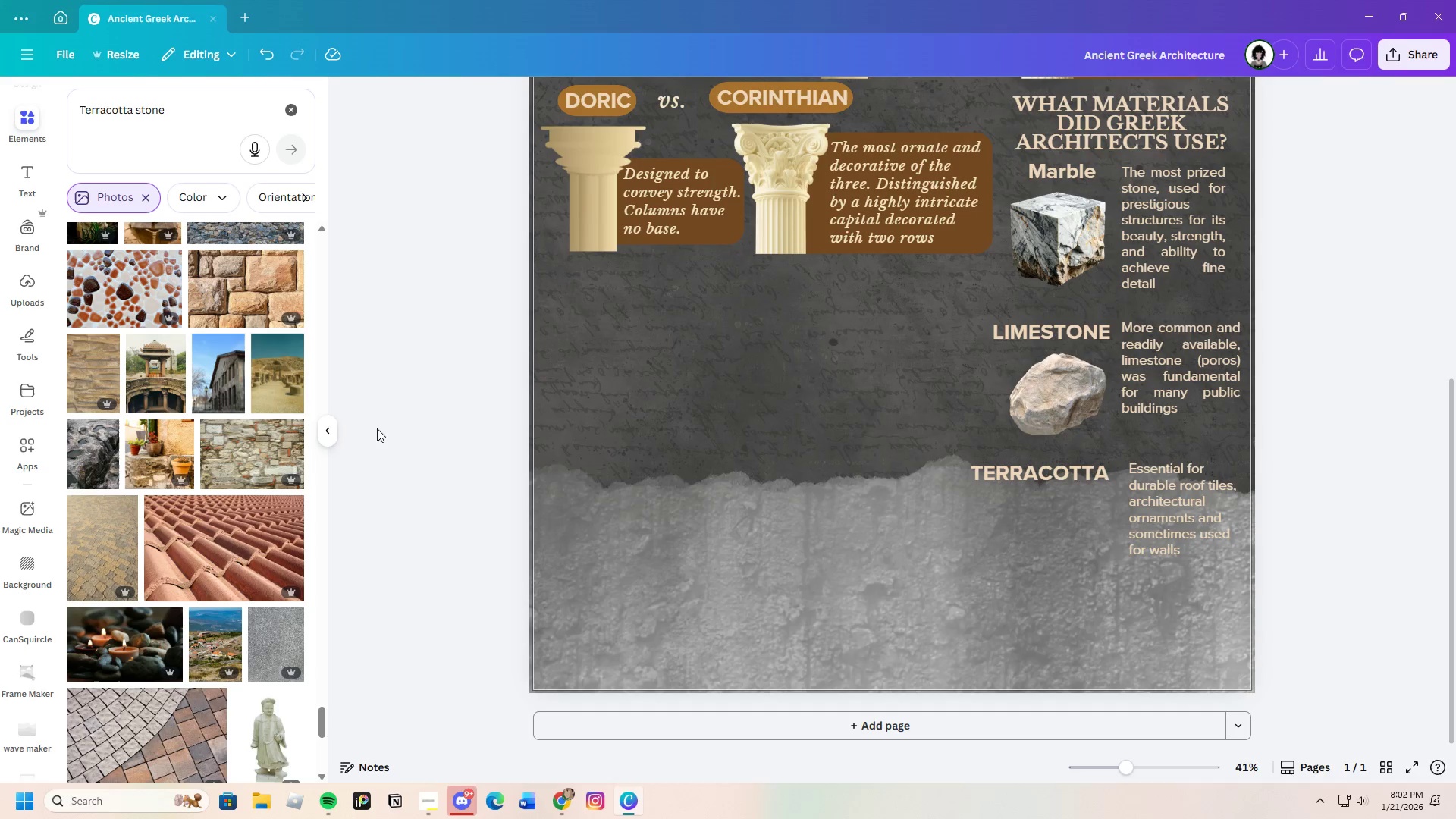 
scroll: coordinate [133, 659], scroll_direction: down, amount: 9.0
 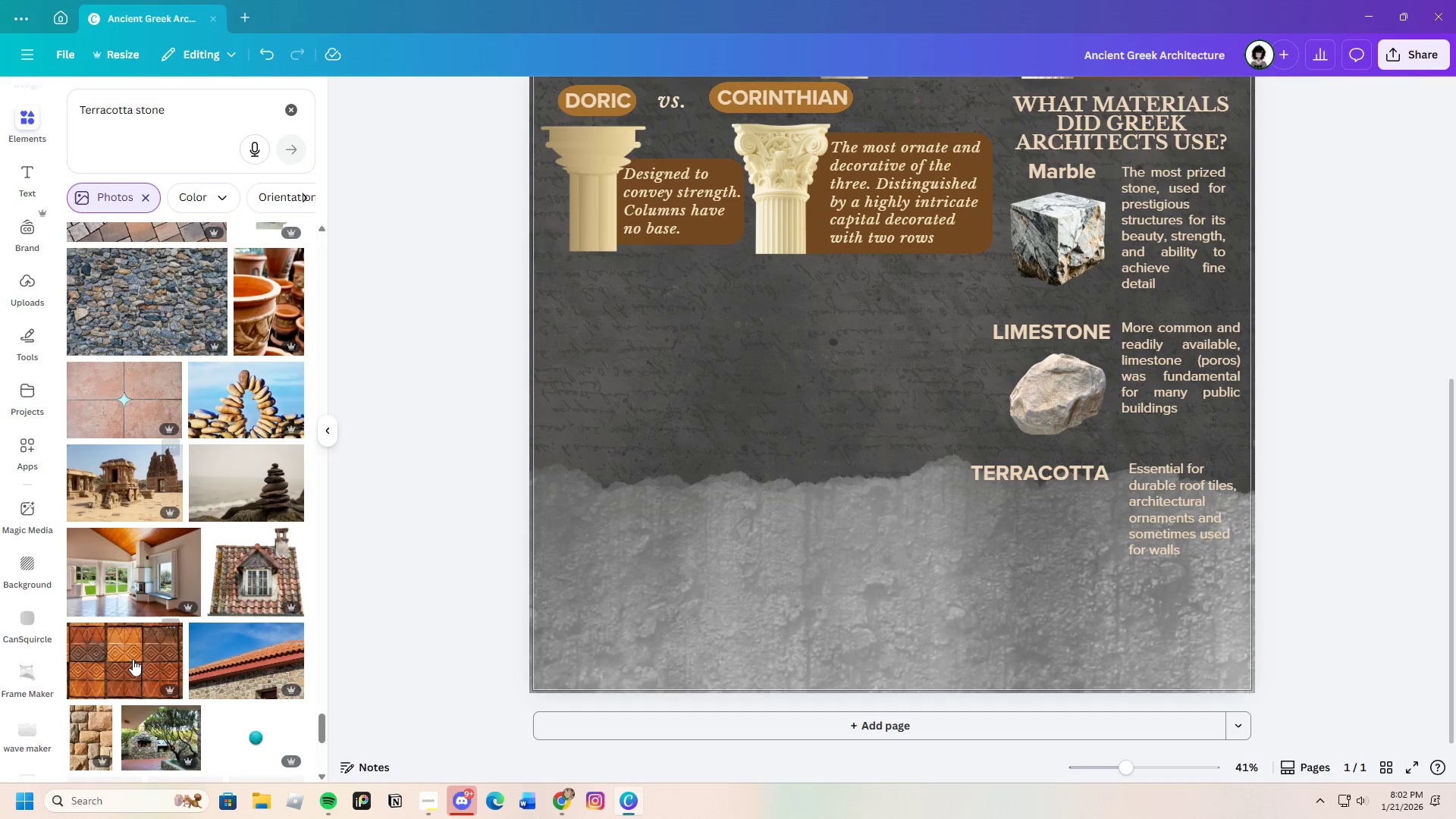 
mouse_move([173, 626])
 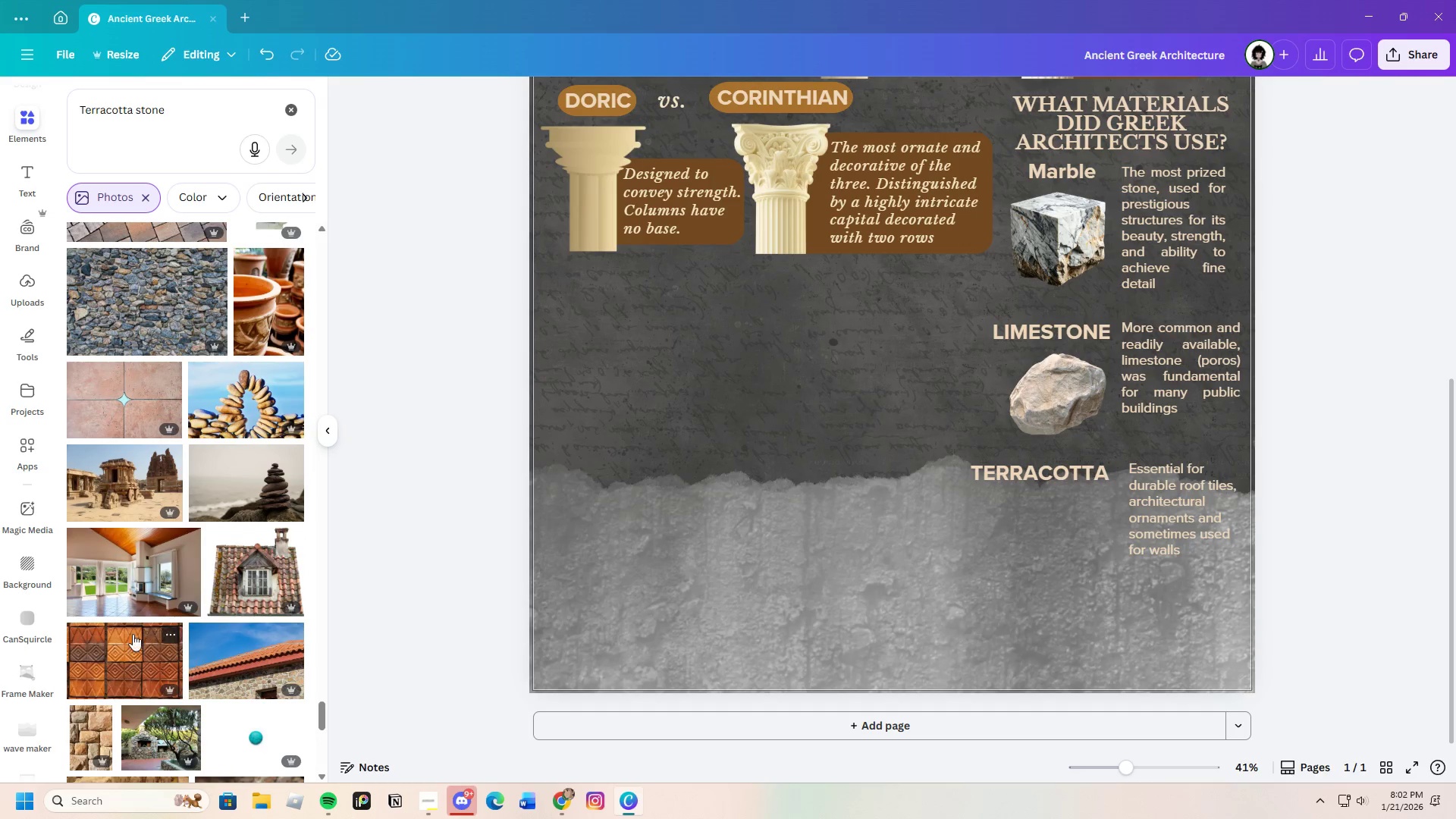 
scroll: coordinate [212, 630], scroll_direction: down, amount: 11.0
 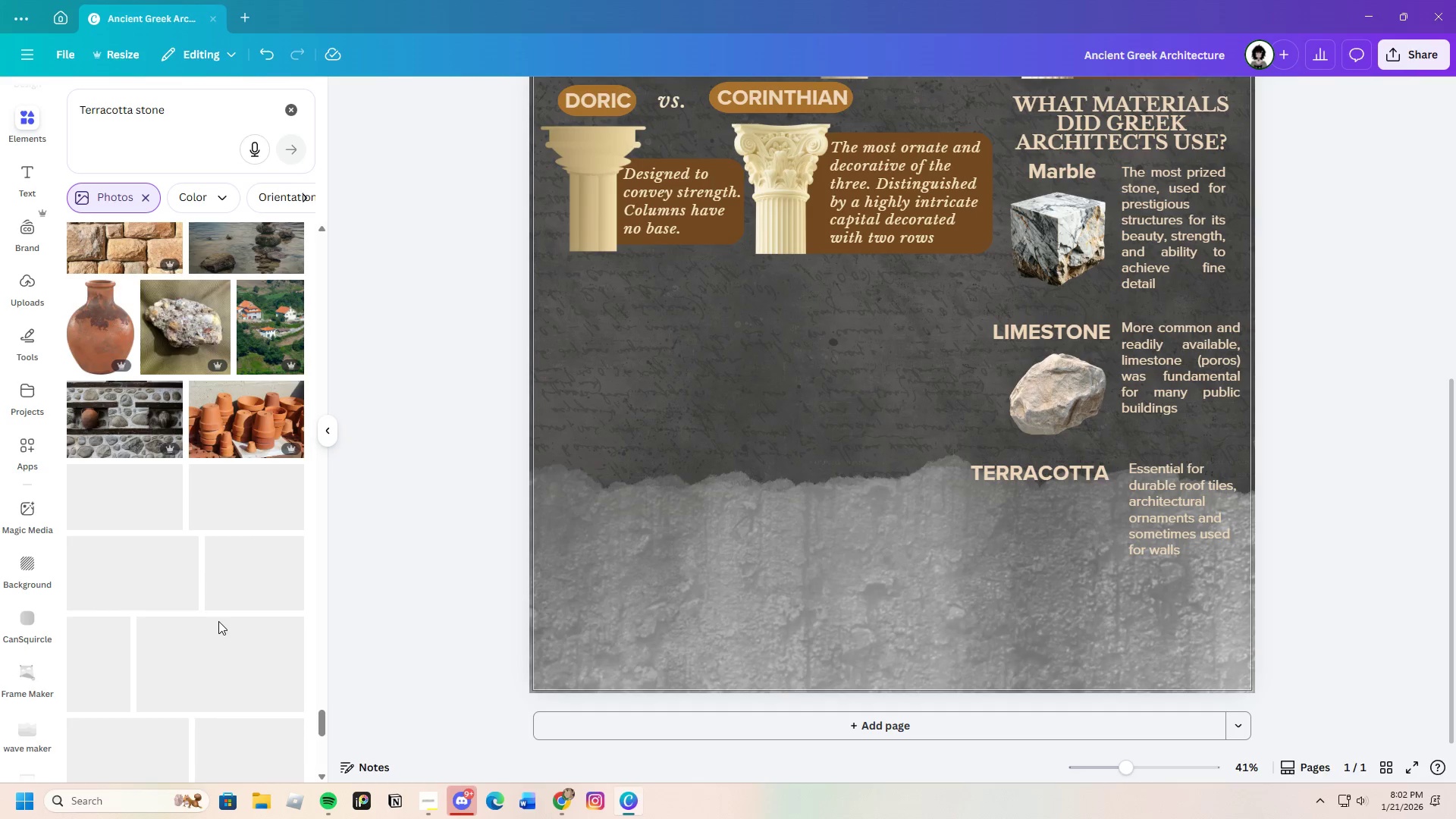 
scroll: coordinate [218, 620], scroll_direction: up, amount: 4.0
 